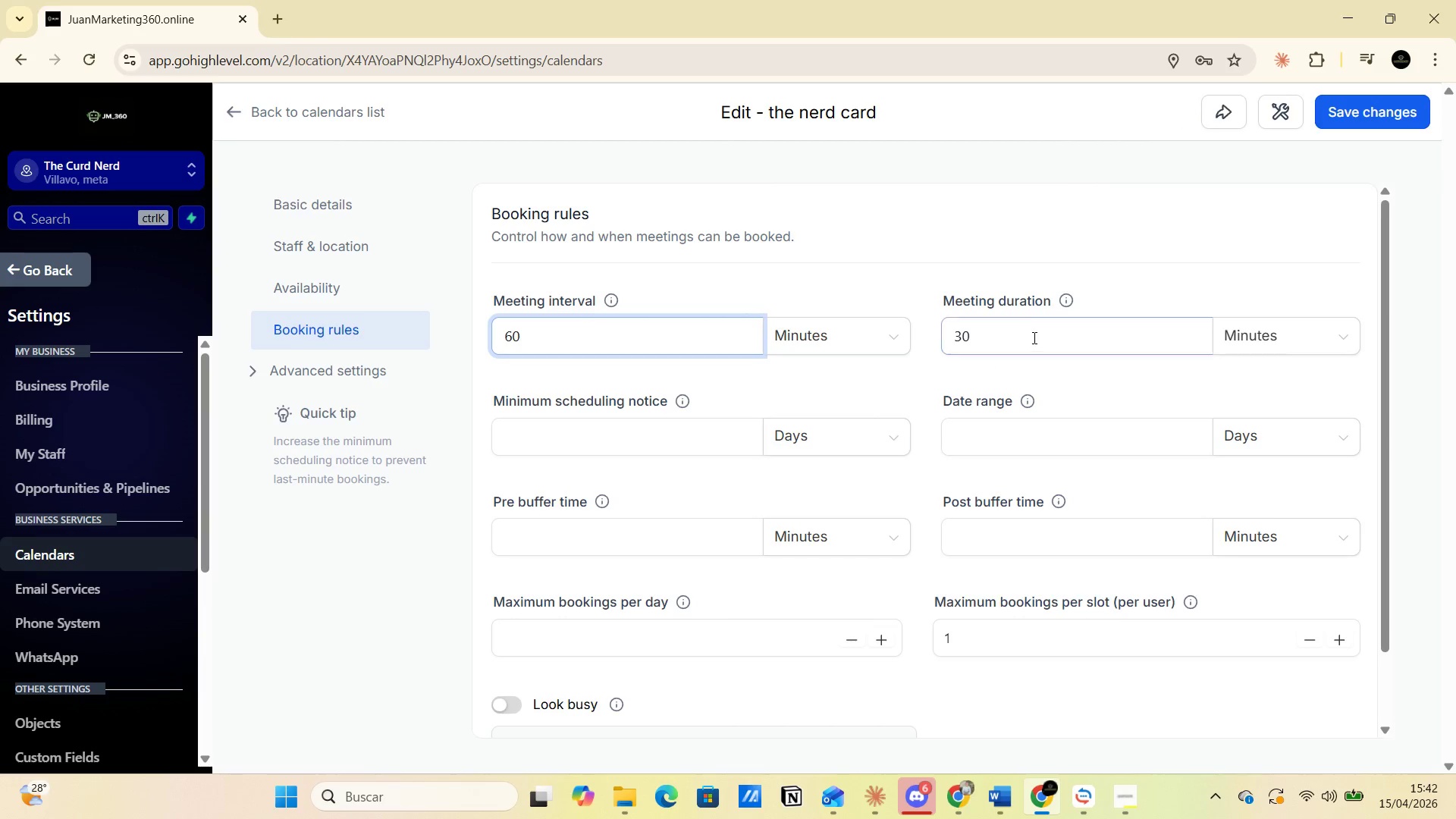 
left_click_drag(start_coordinate=[1014, 330], to_coordinate=[909, 328])
 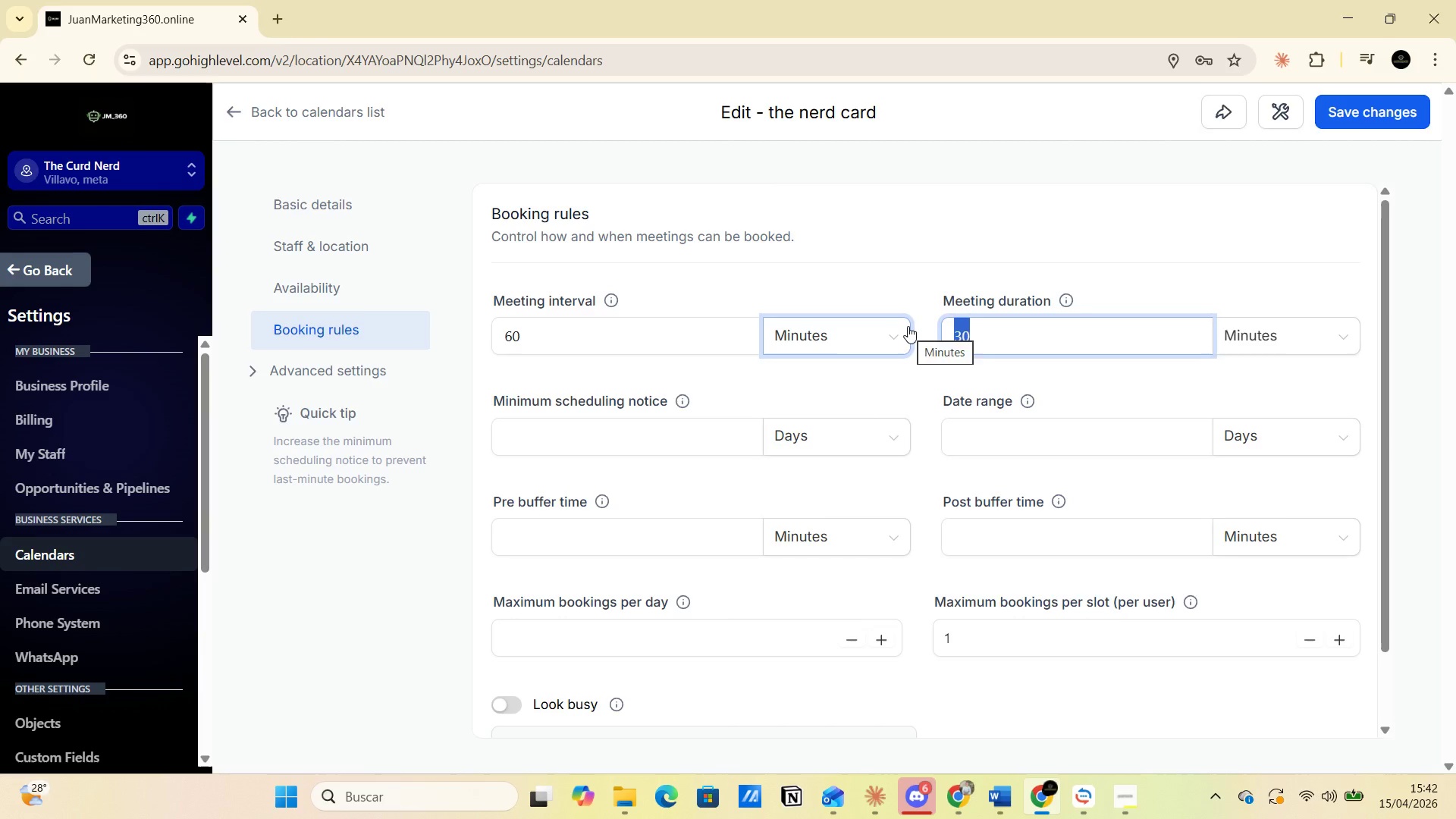 
type(60 )
 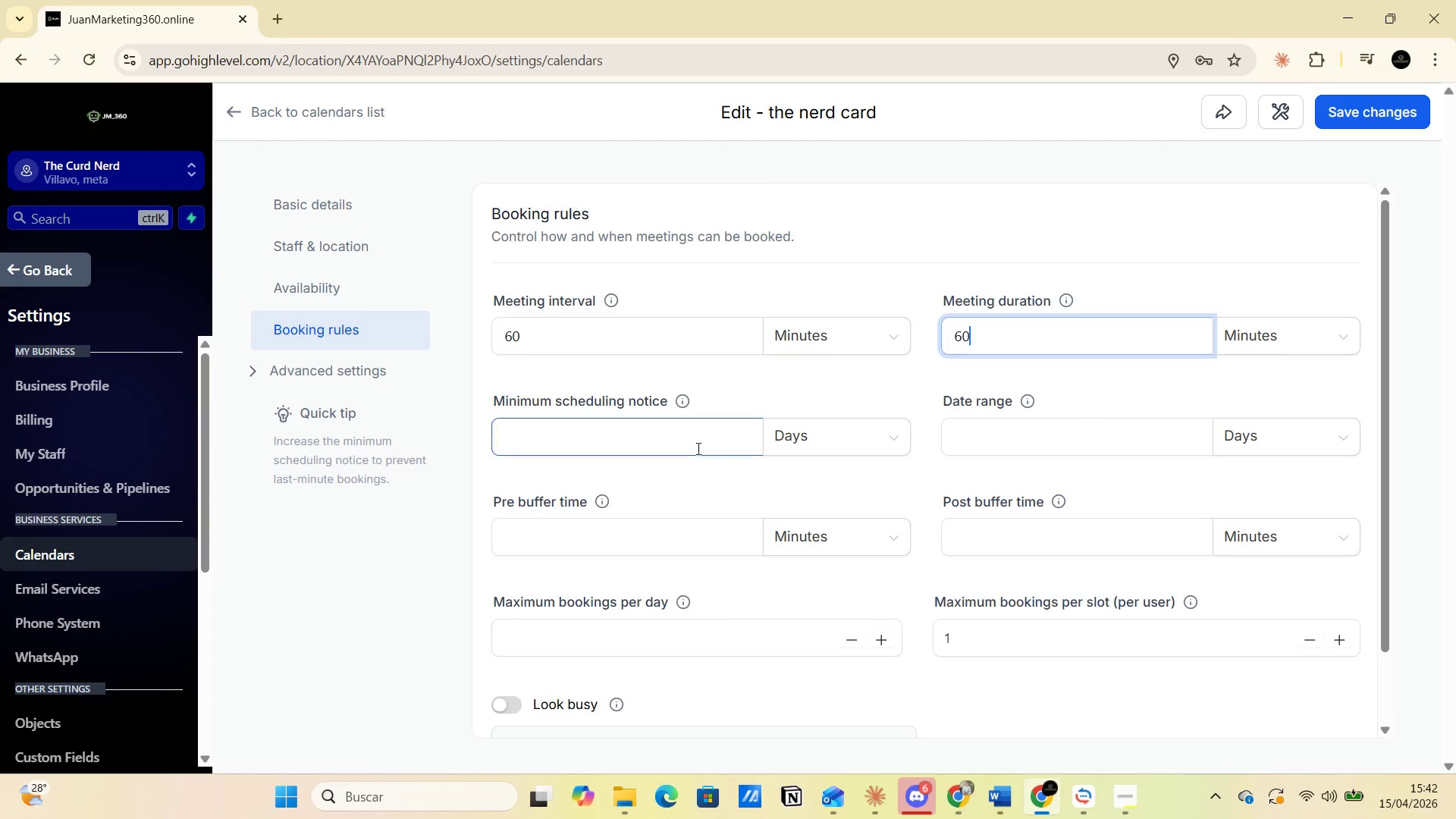 
wait(7.3)
 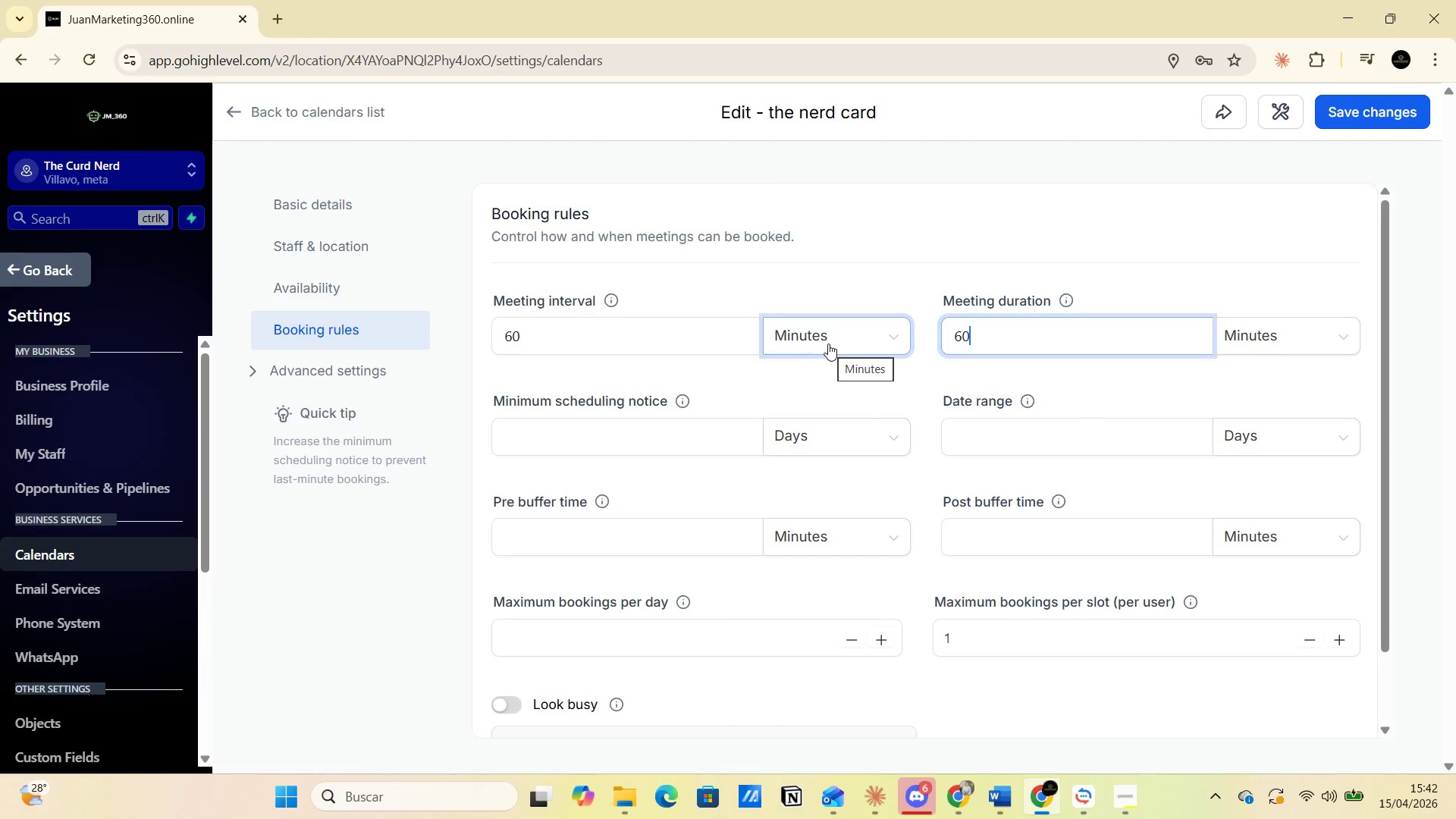 
left_click_drag(start_coordinate=[483, 400], to_coordinate=[674, 397])
 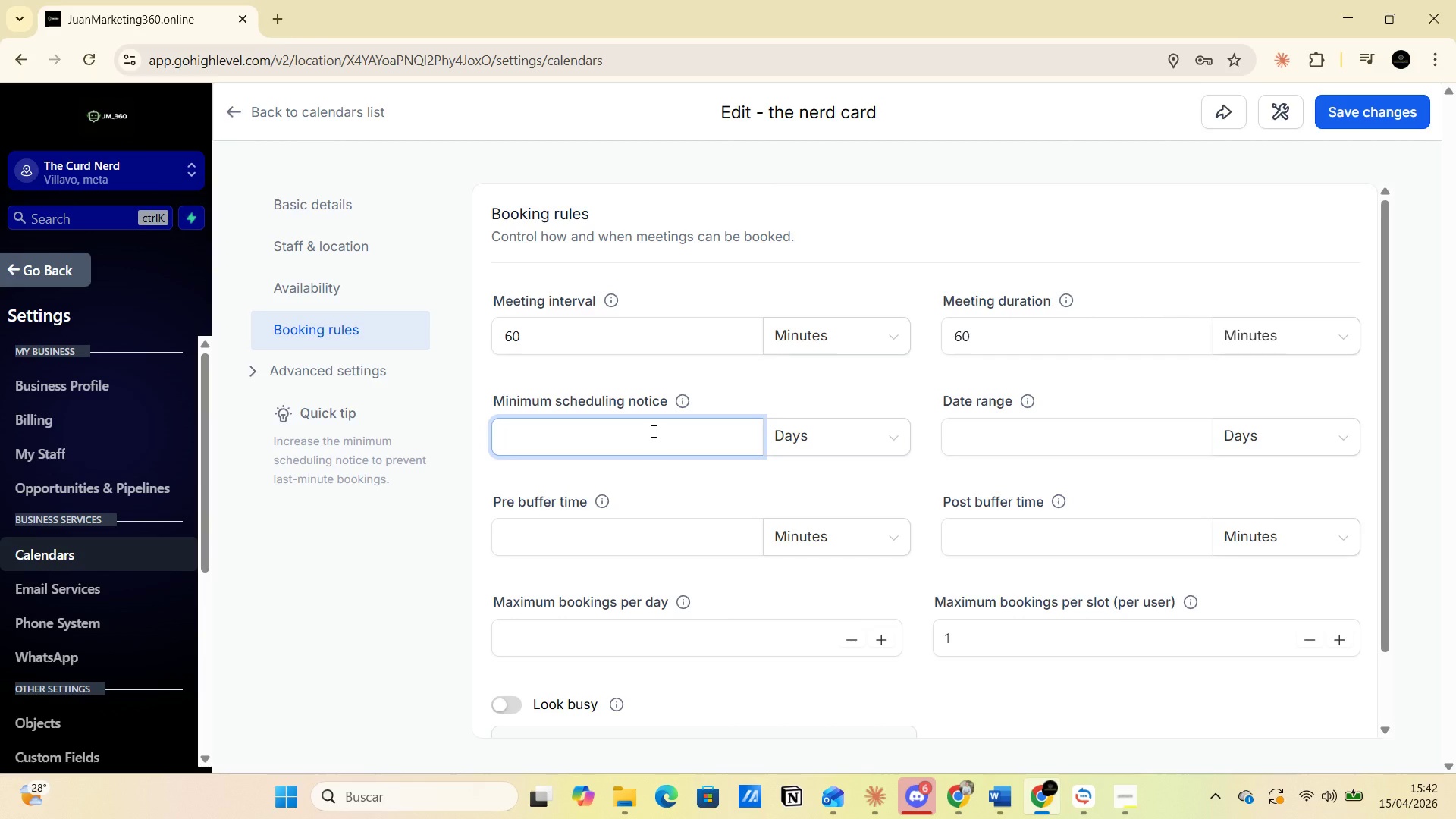 
key(4)
 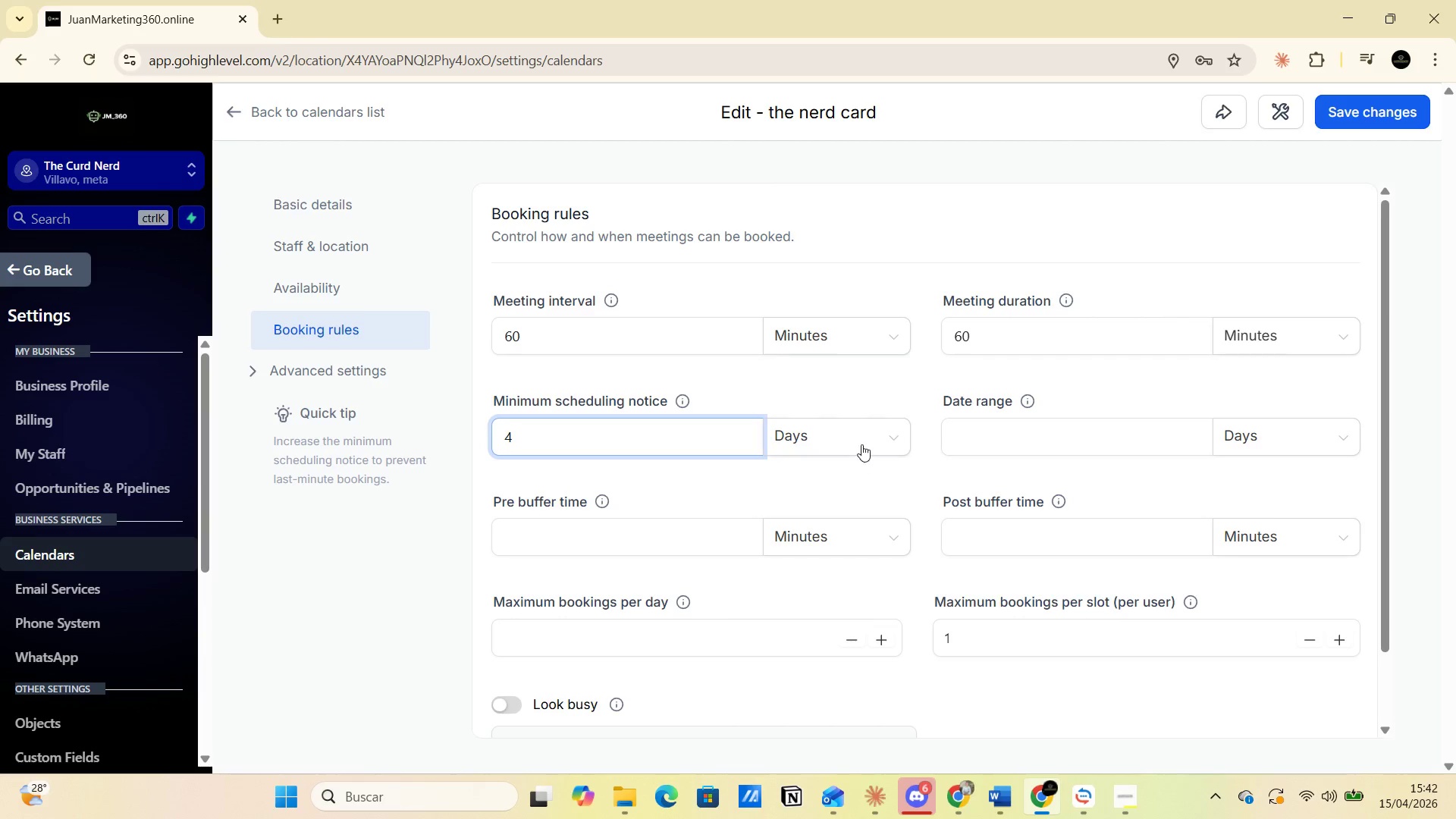 
left_click([883, 441])
 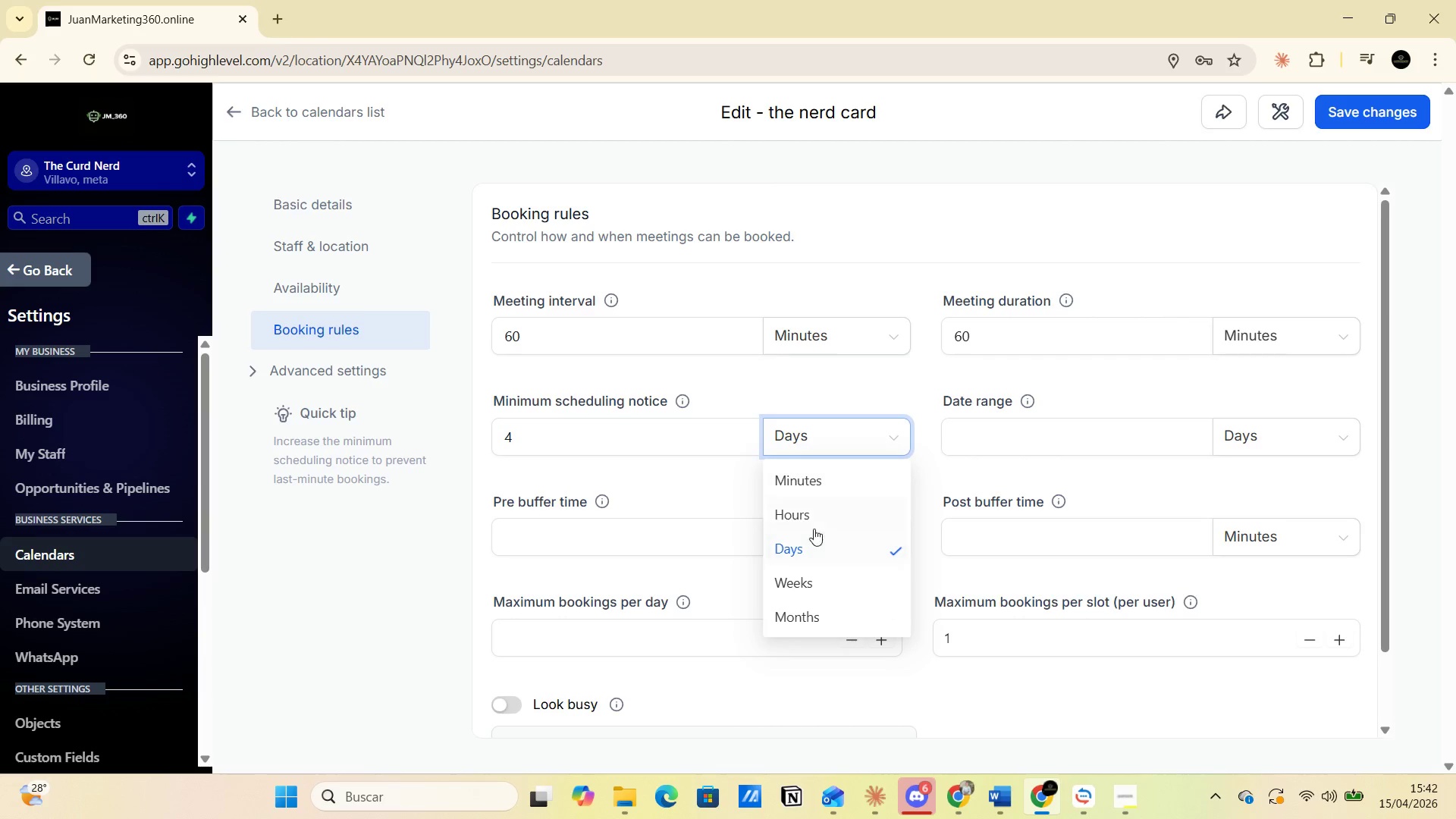 
left_click([811, 521])
 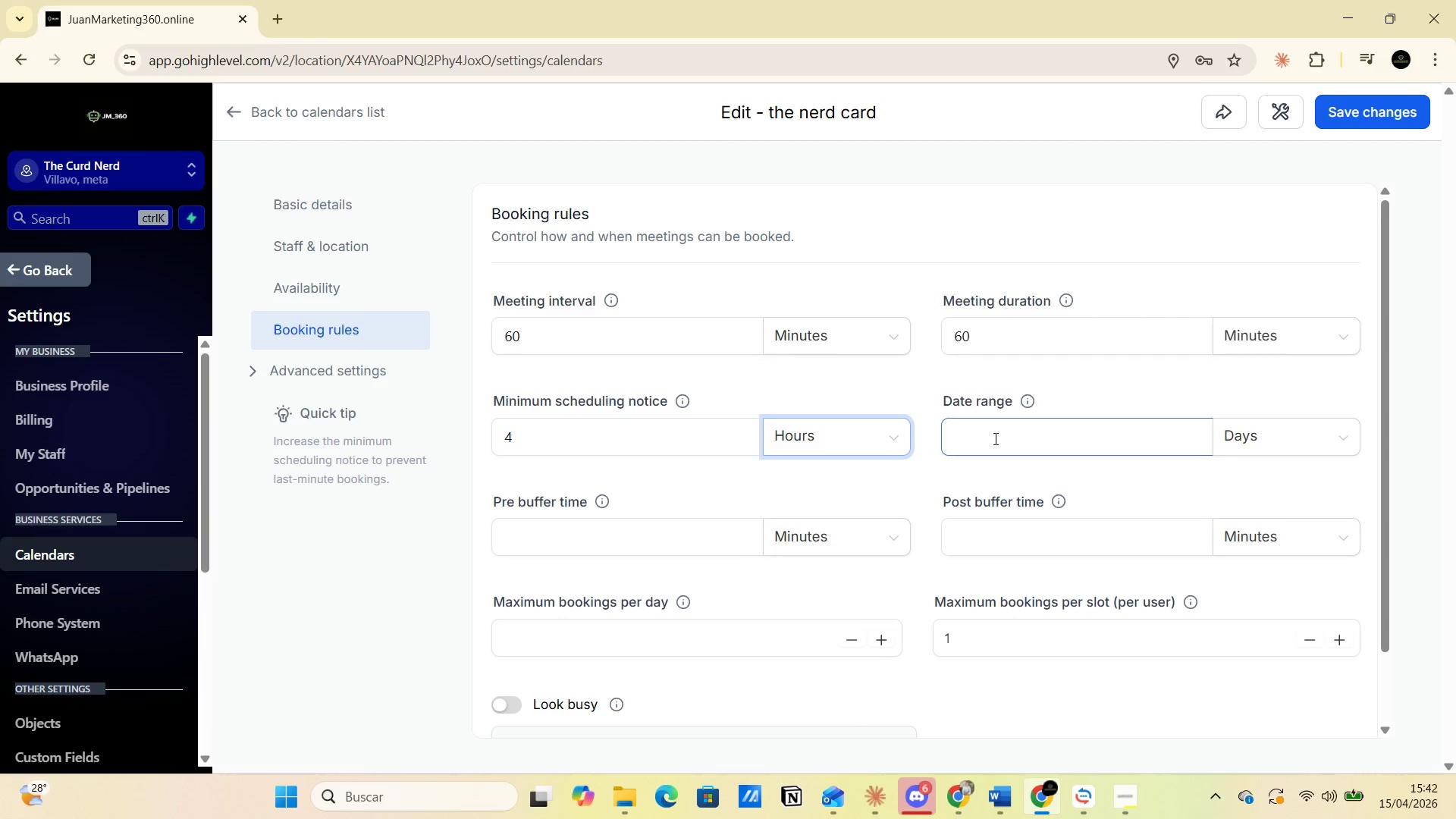 
left_click([1003, 441])
 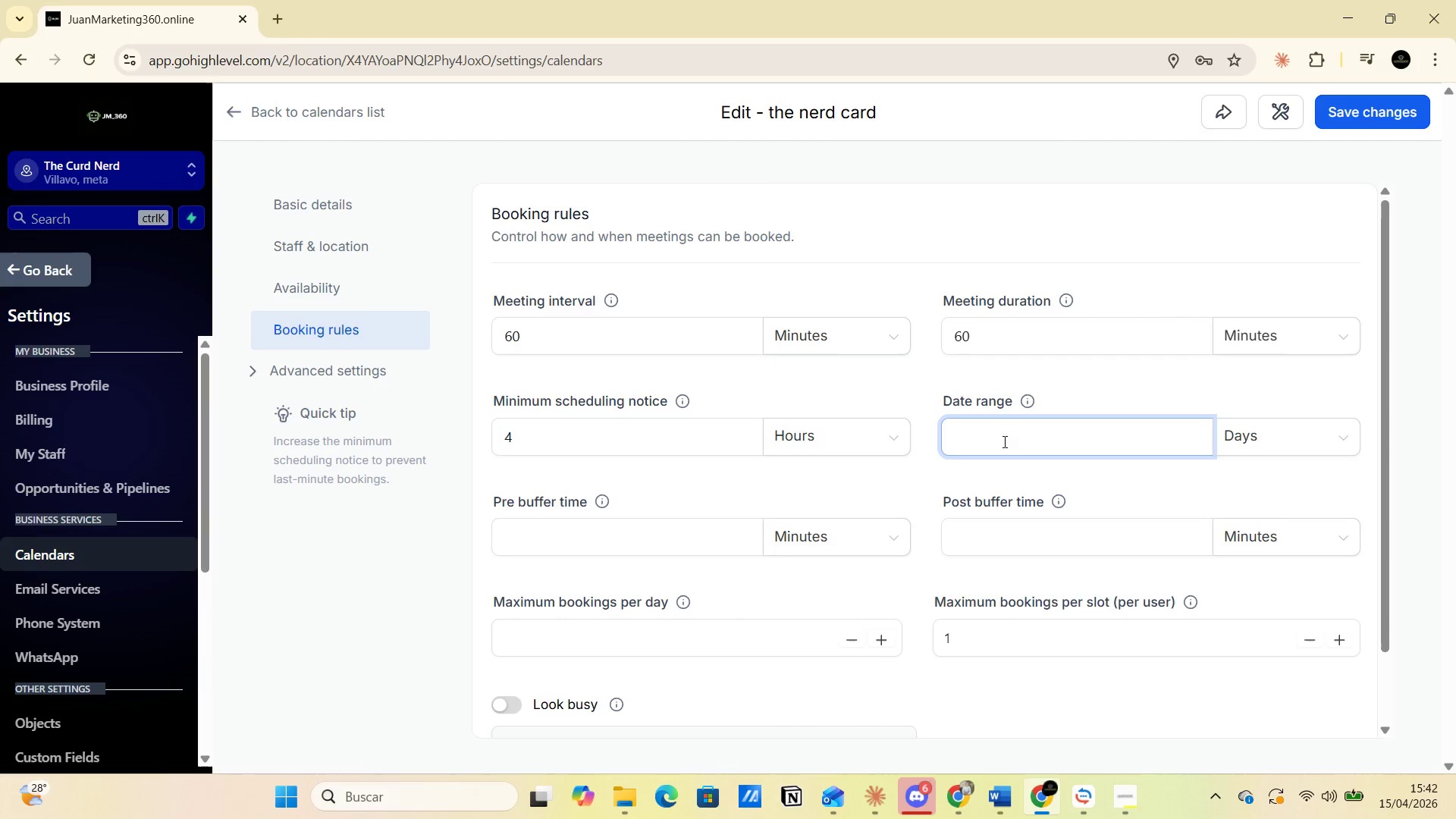 
type(30)
 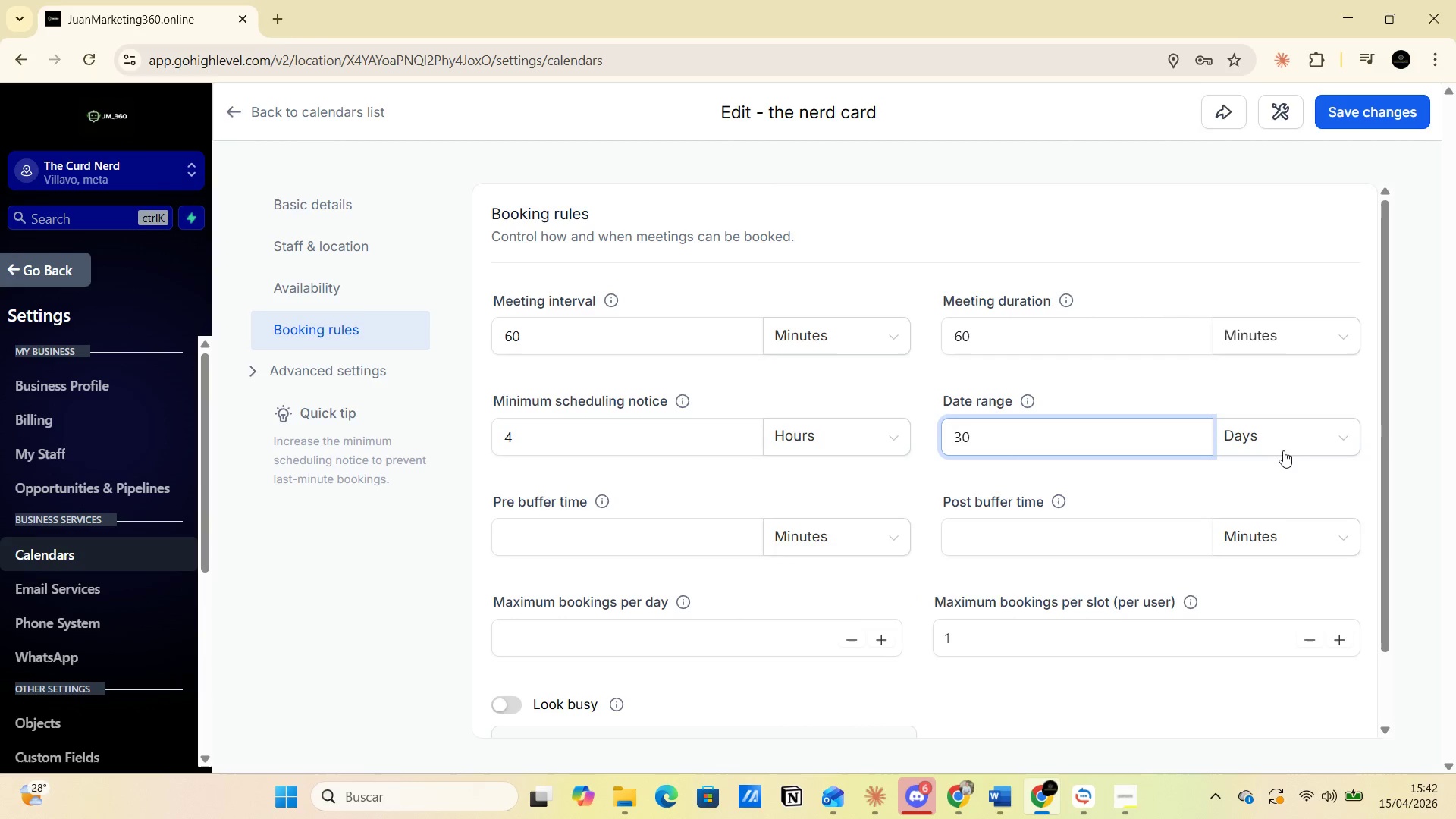 
left_click([1284, 467])
 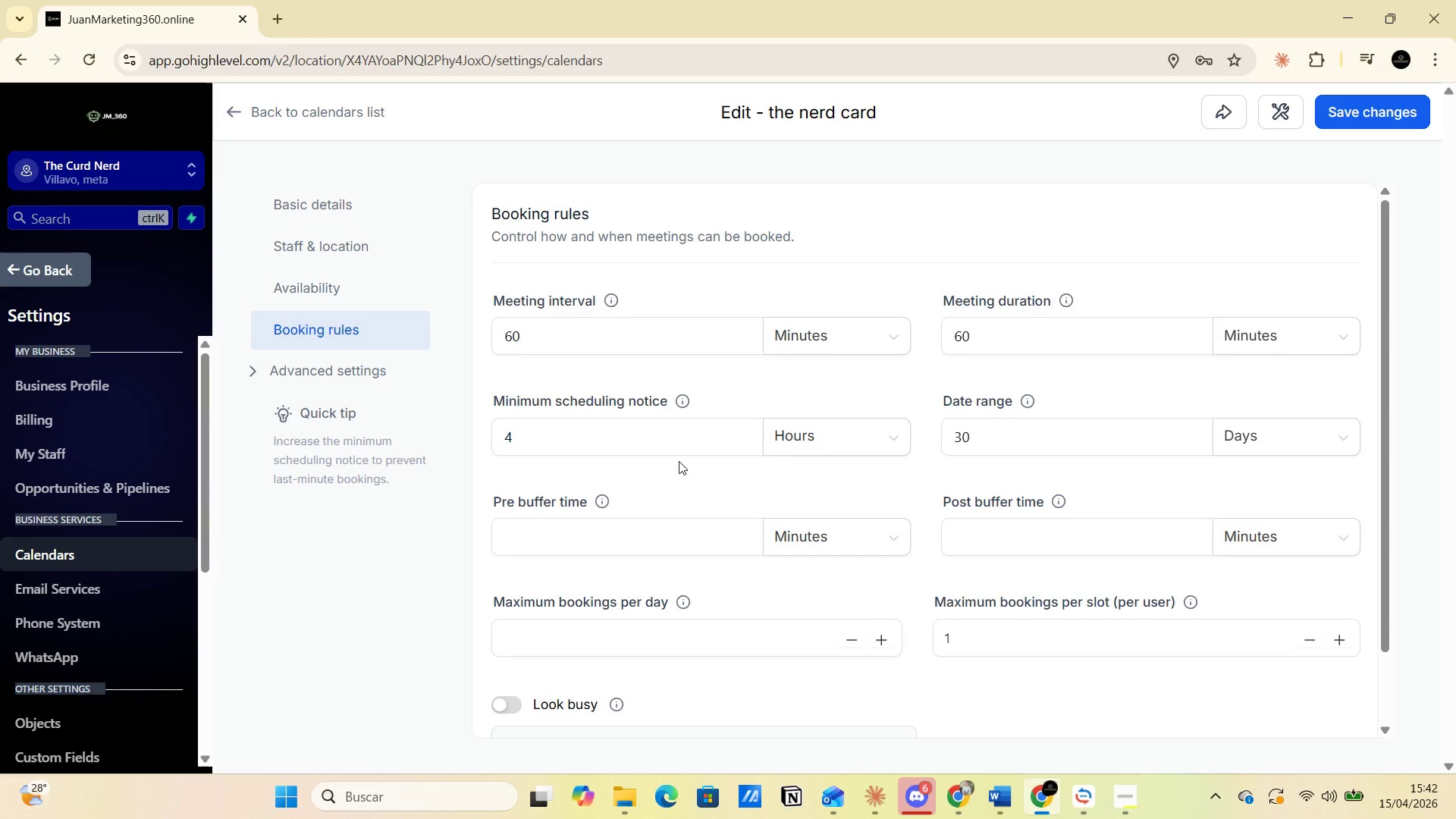 
scroll: coordinate [677, 461], scroll_direction: down, amount: 1.0
 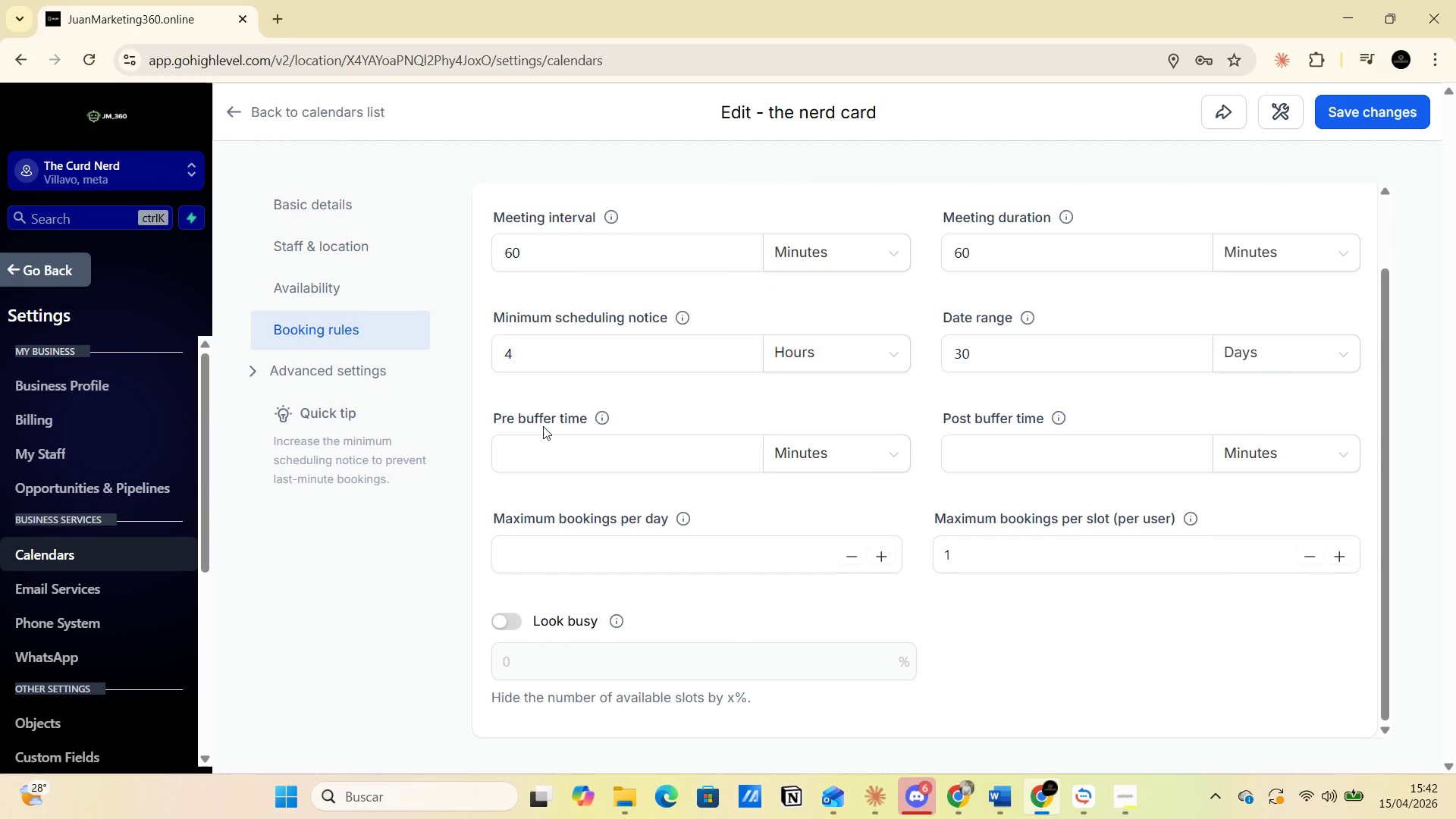 
left_click([617, 468])
 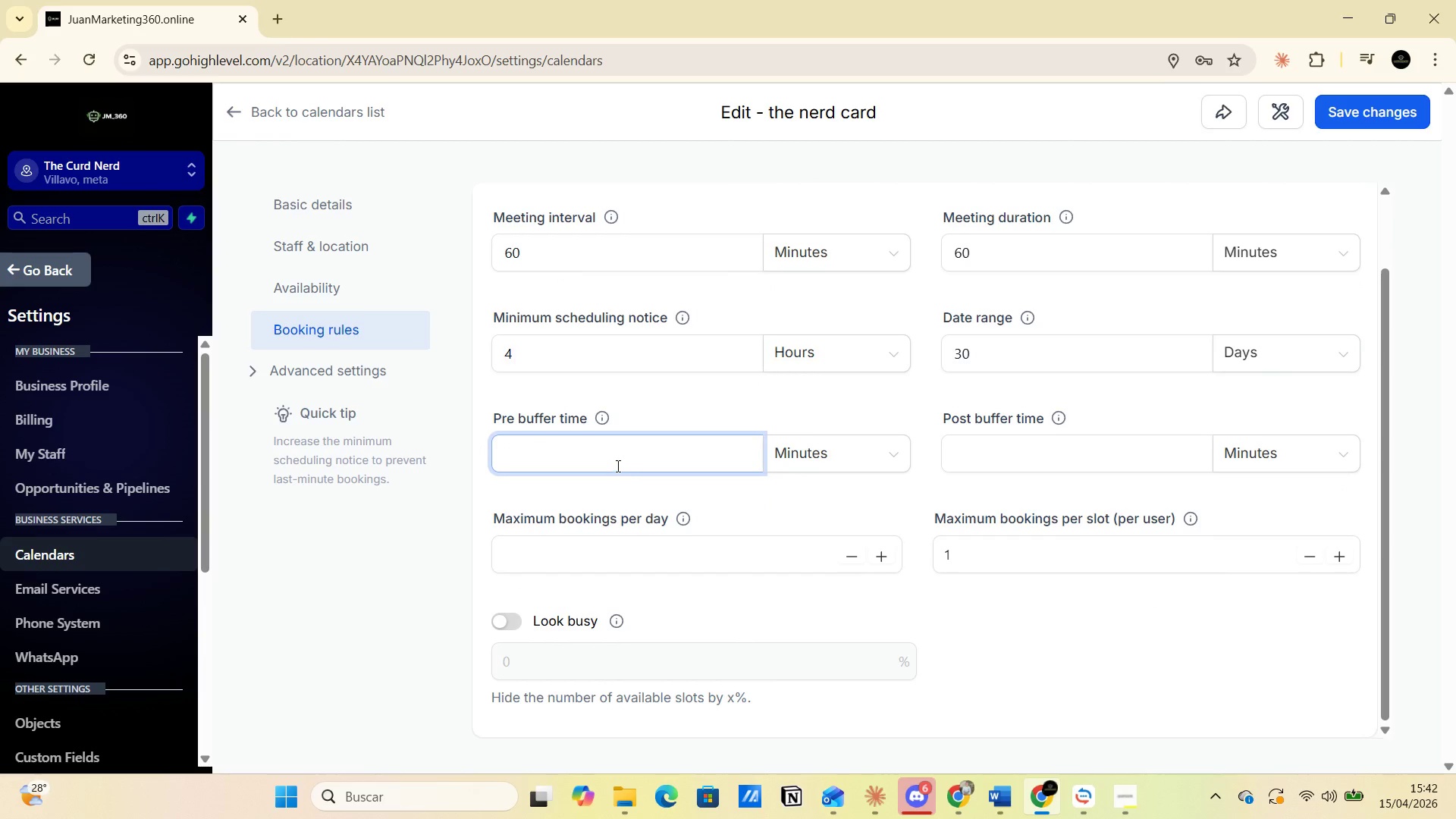 
key(0)
 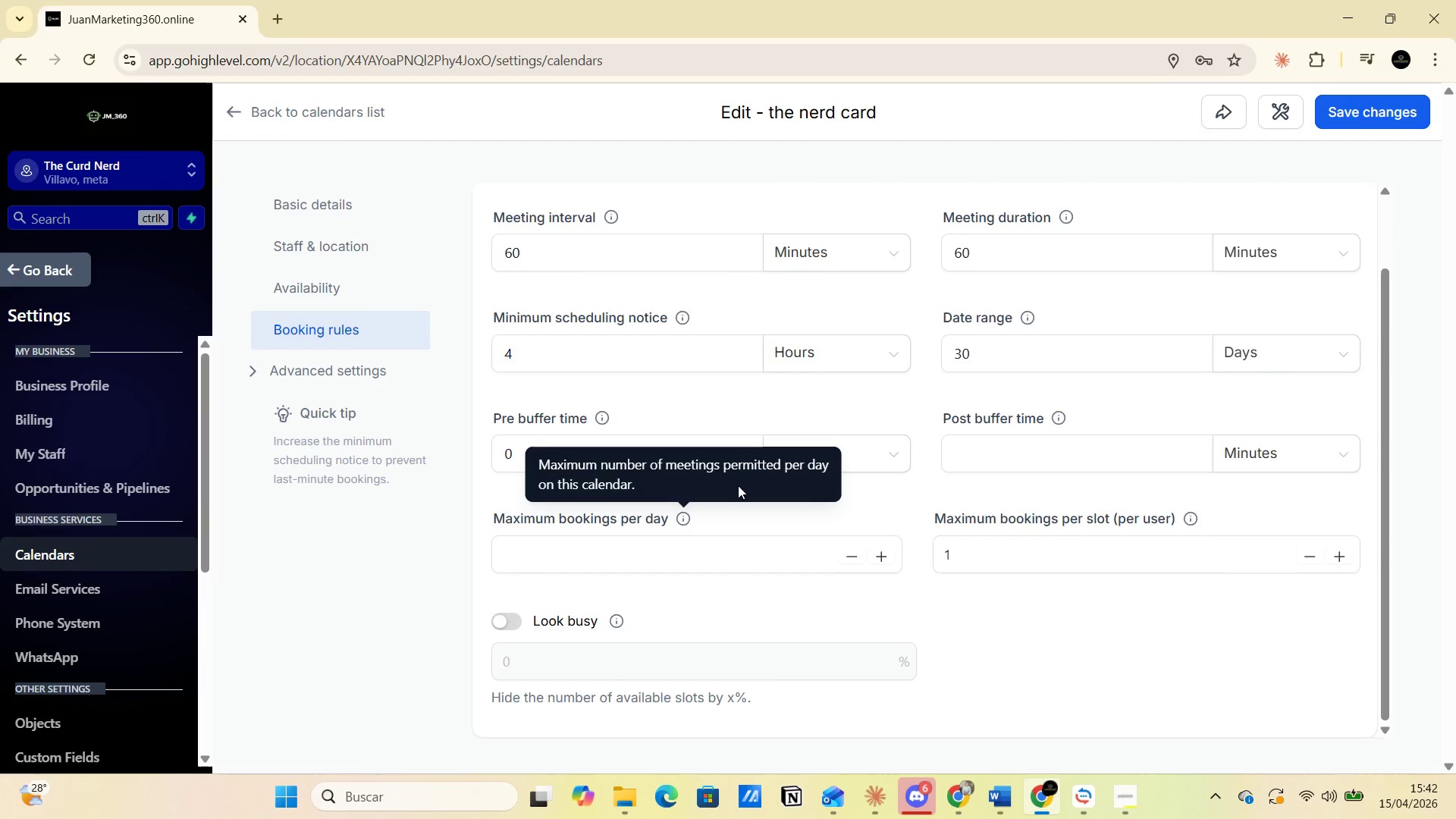 
left_click([872, 490])
 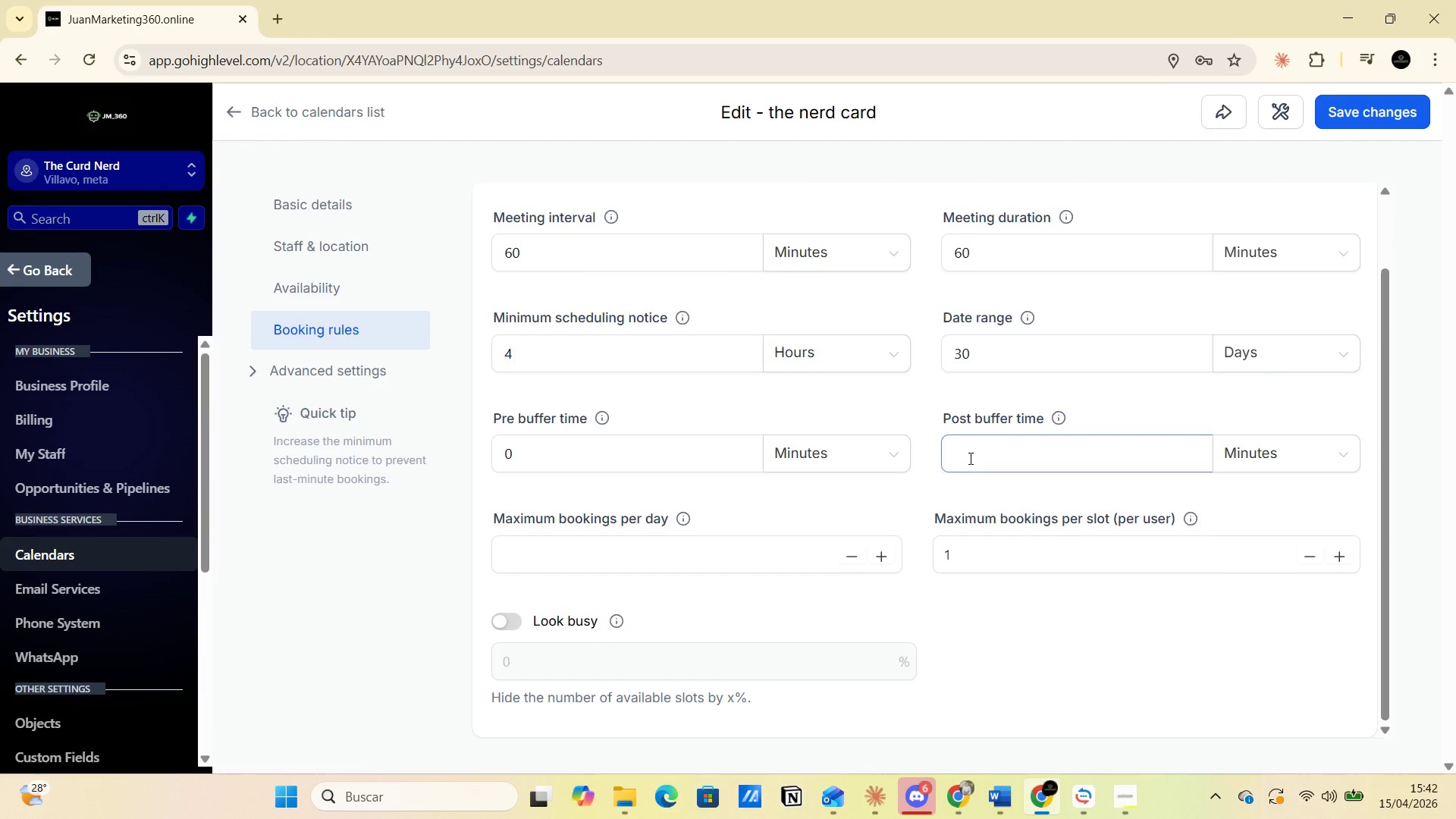 
left_click([969, 456])
 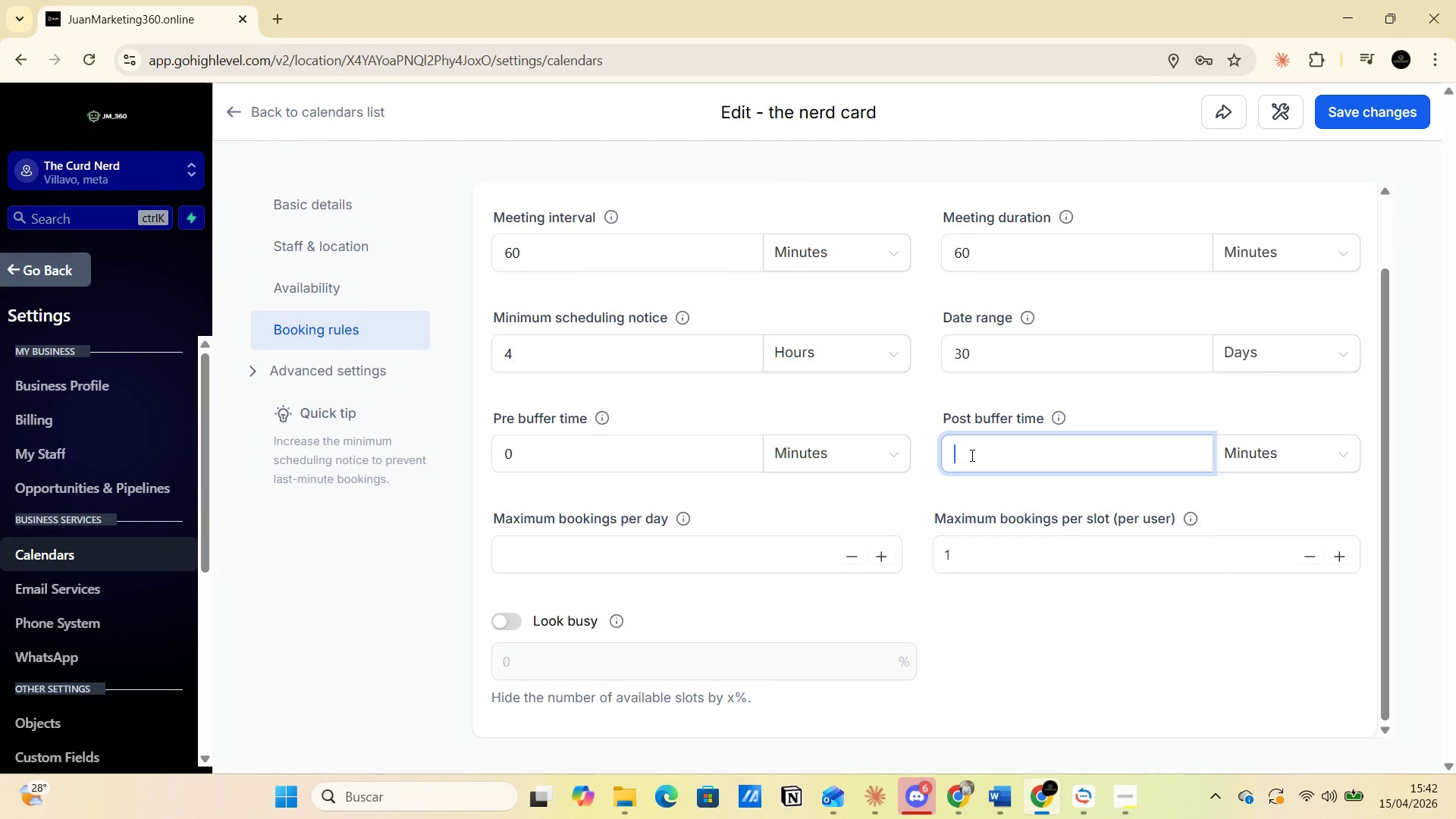 
type(15)
 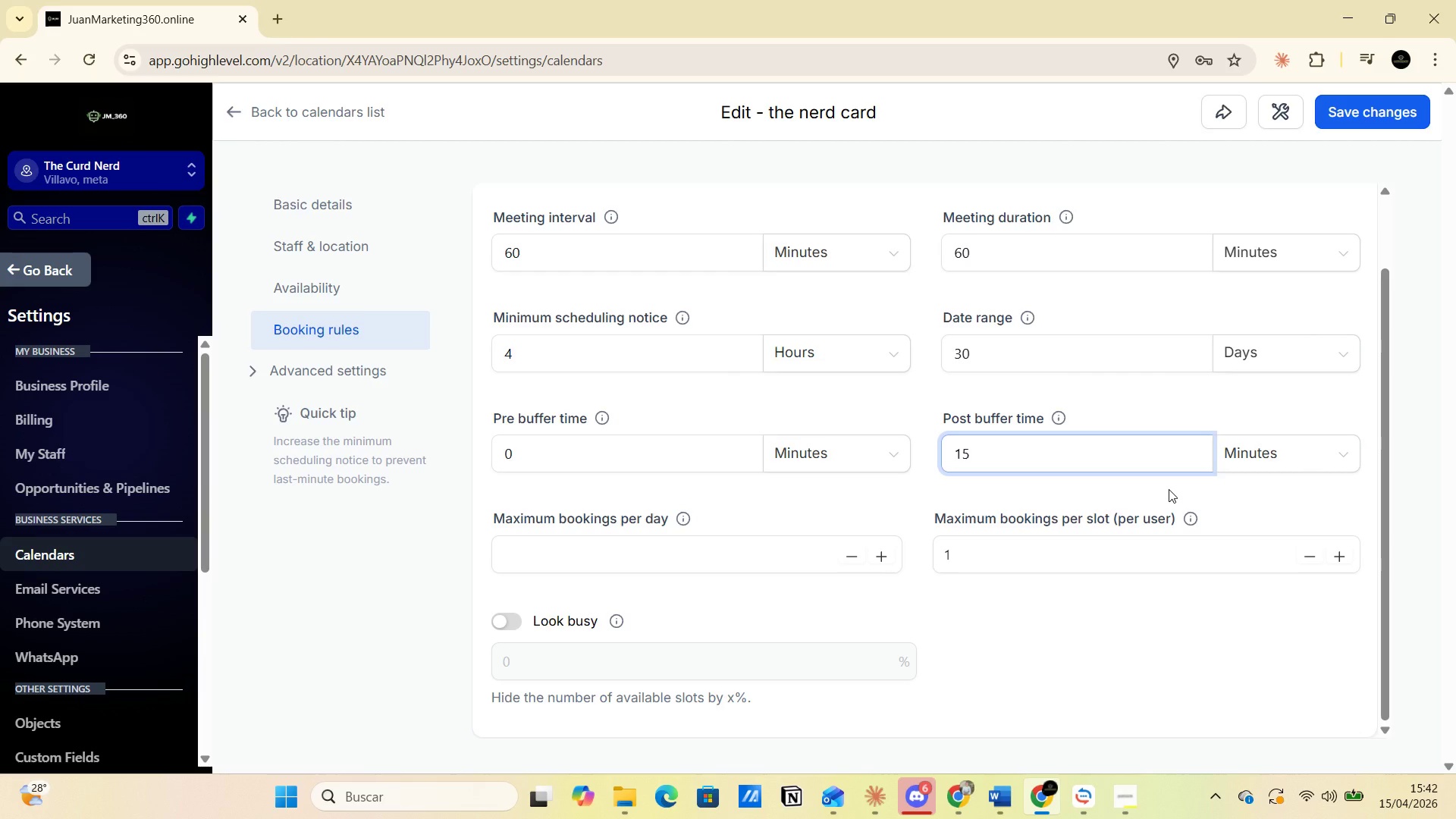 
wait(14.17)
 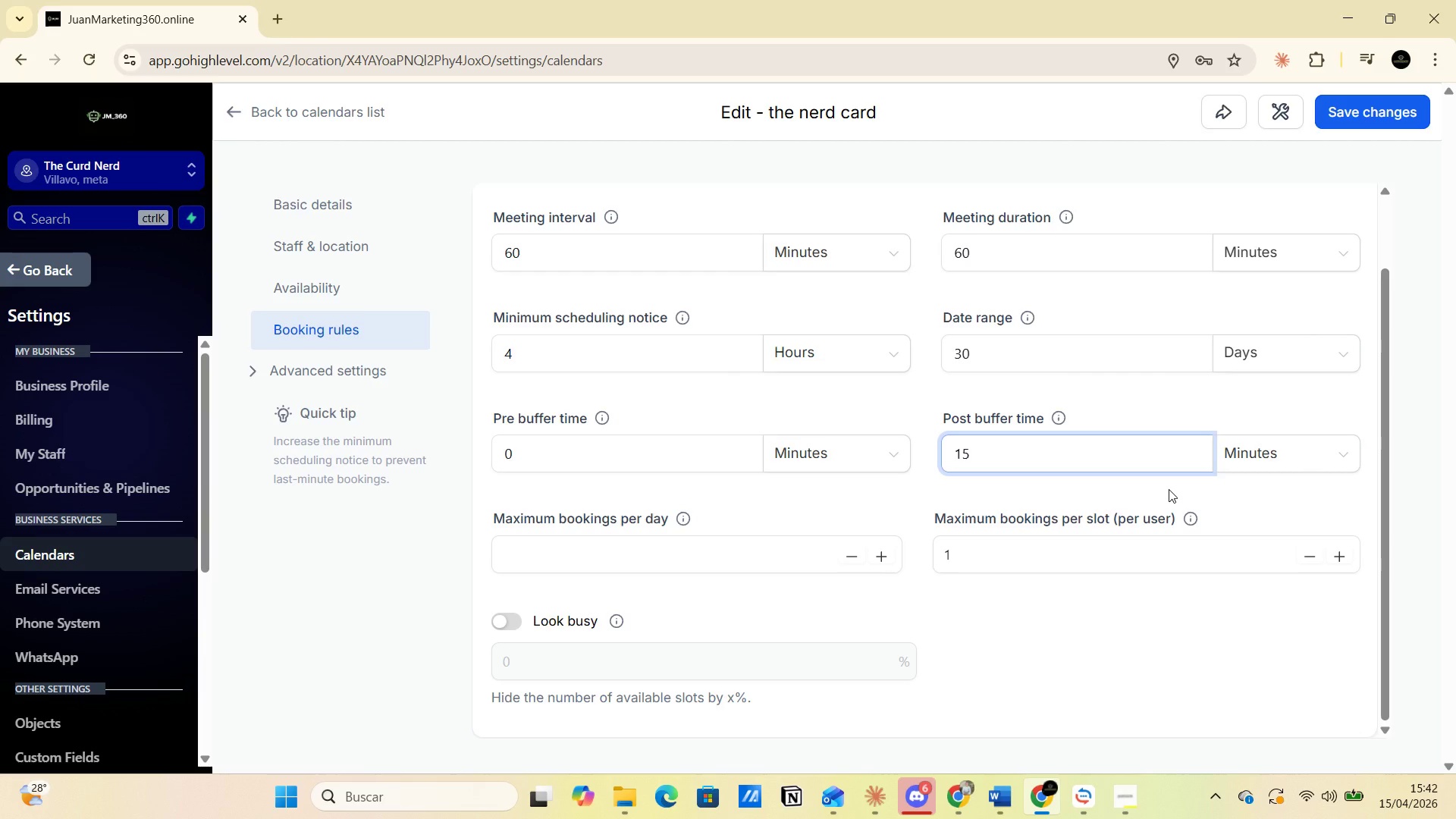 
left_click([1351, 484])
 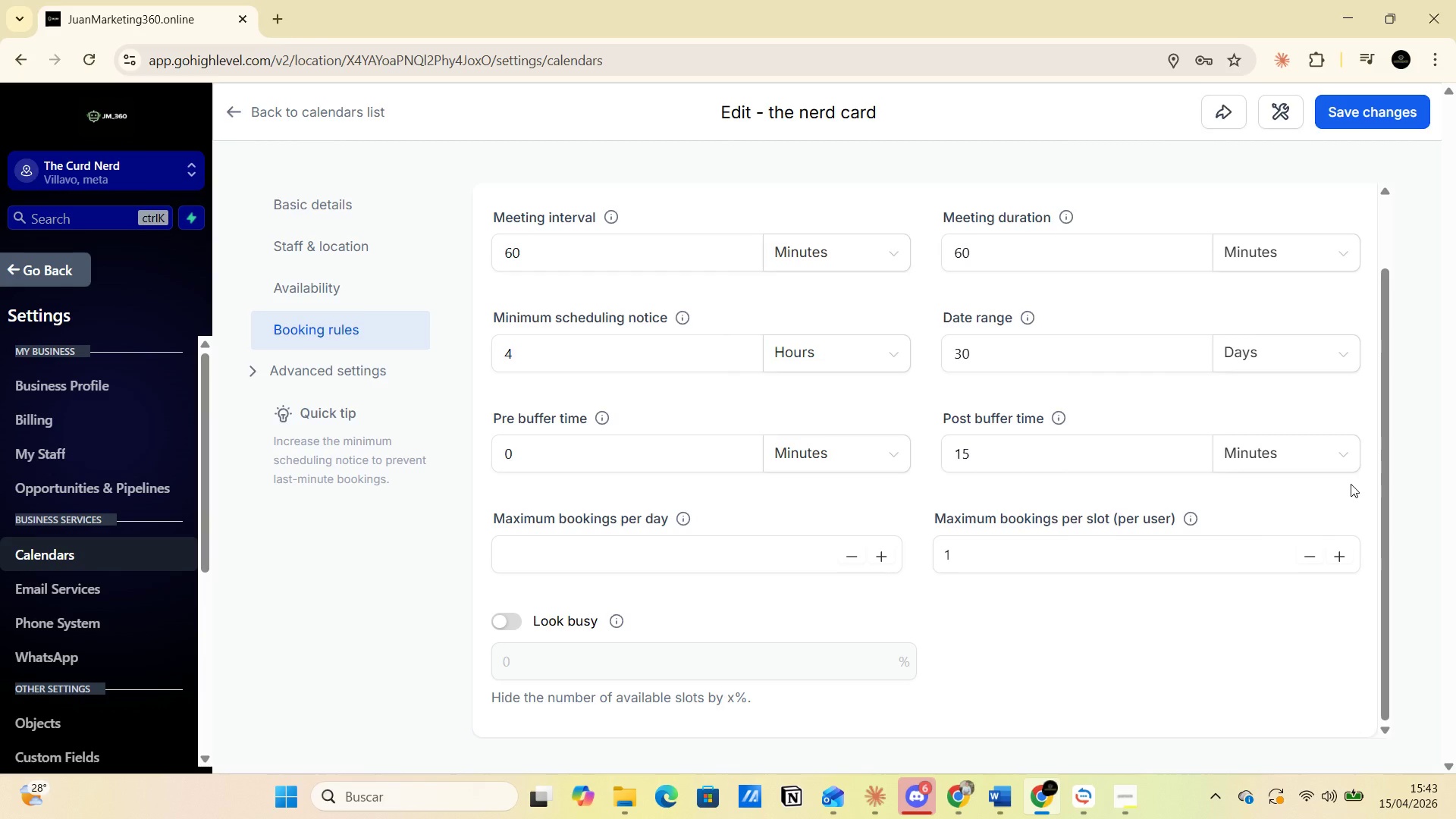 
wait(23.08)
 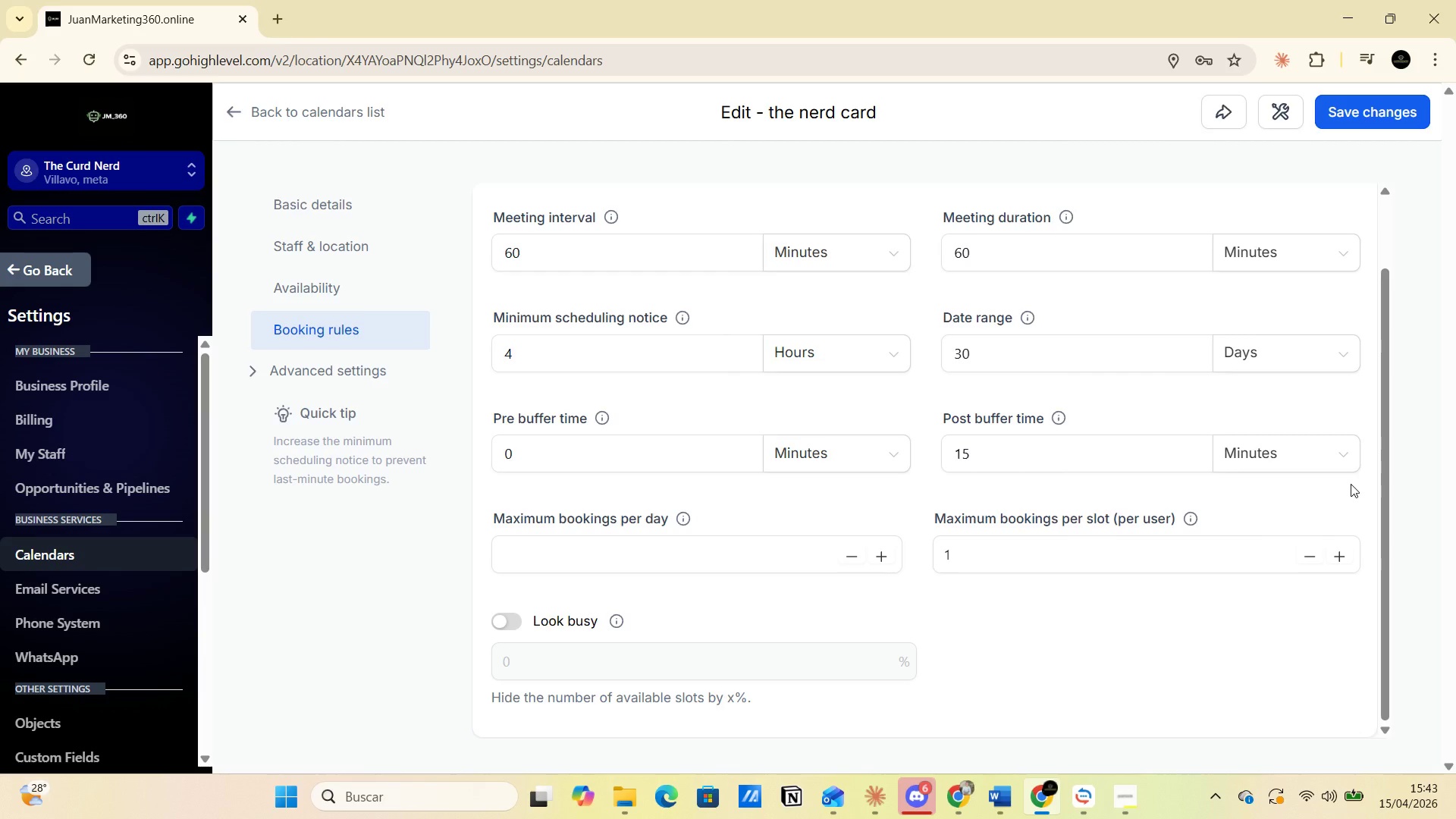 
left_click([875, 556])
 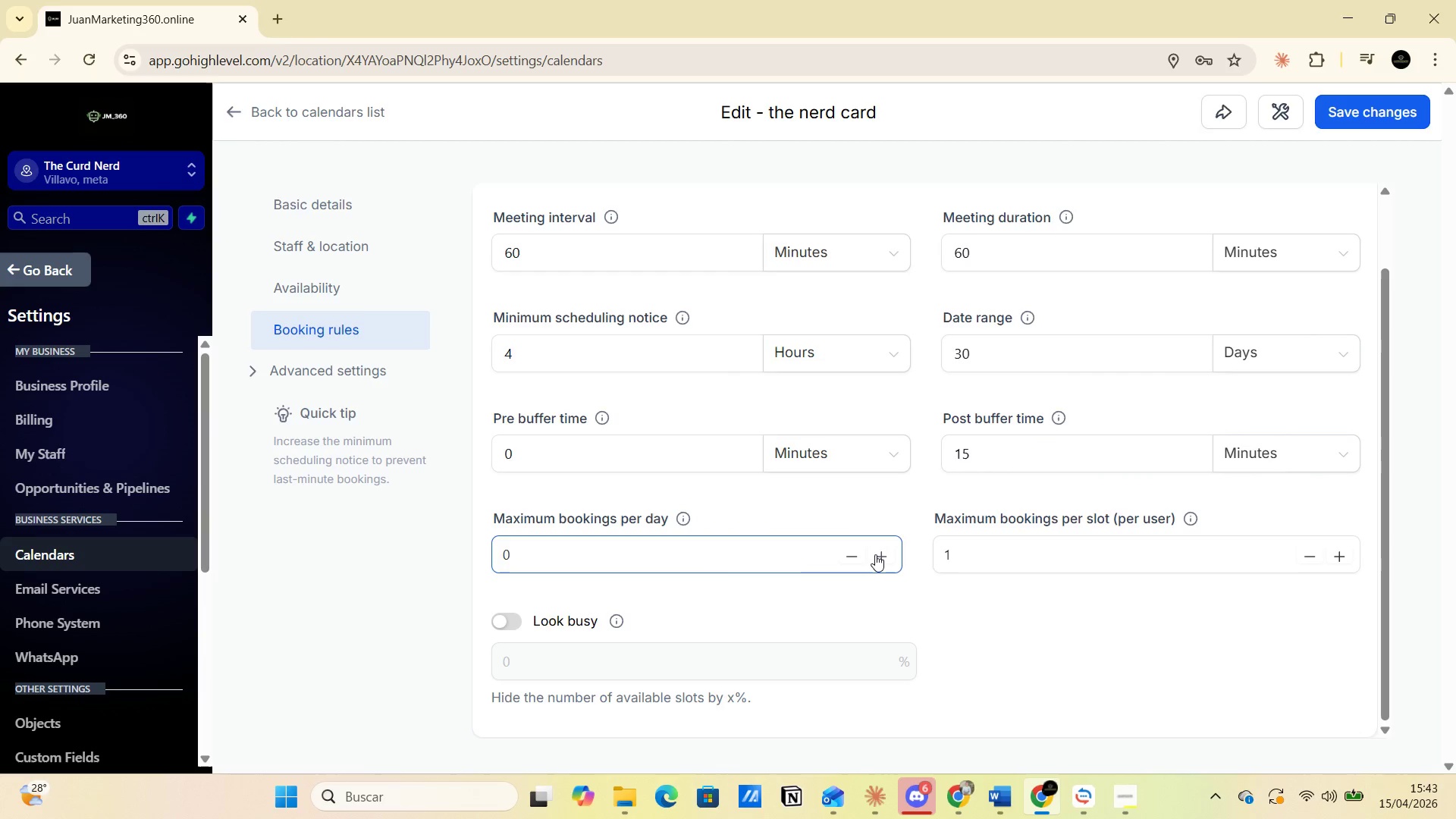 
double_click([875, 554])
 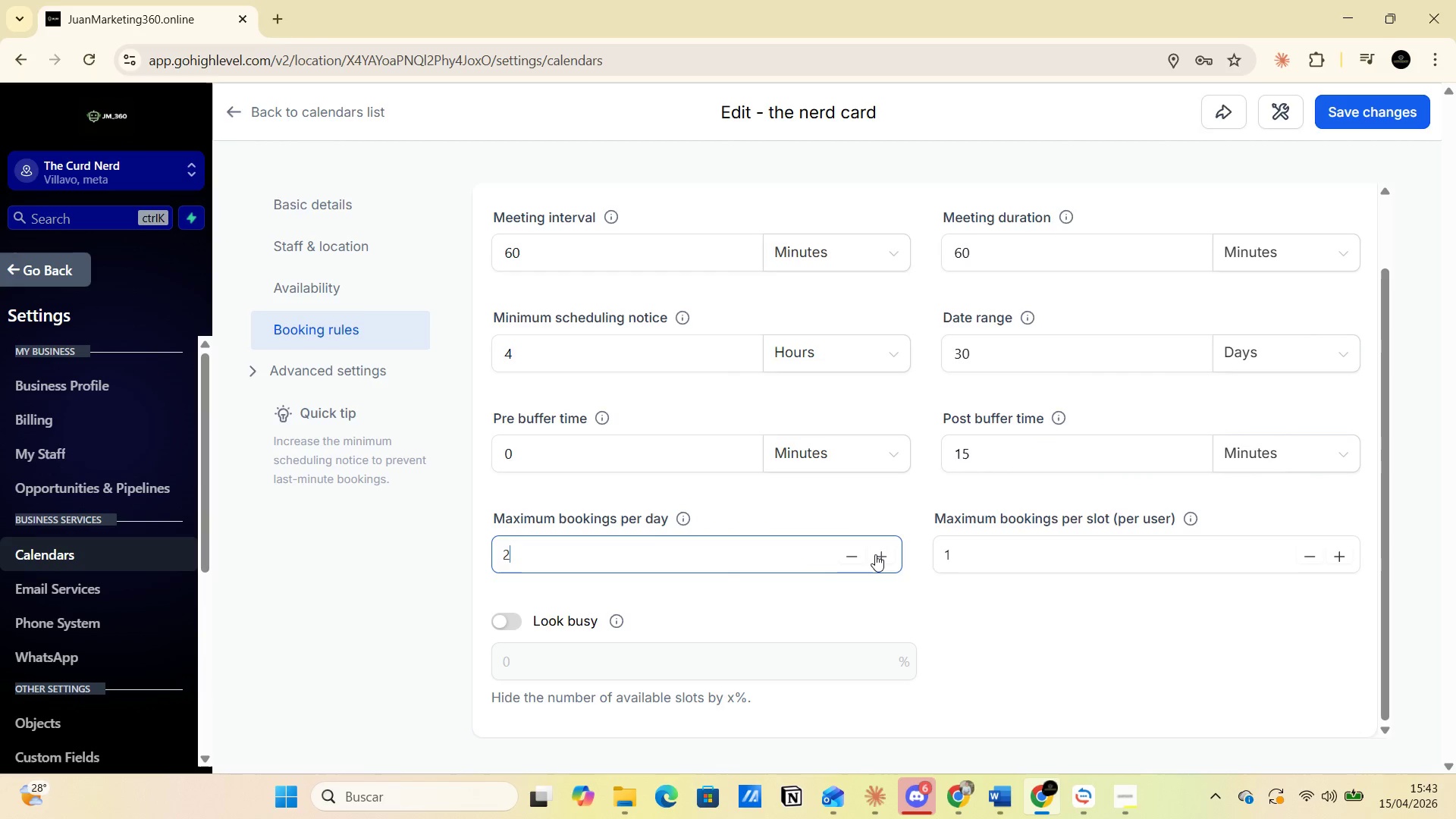 
triple_click([875, 554])
 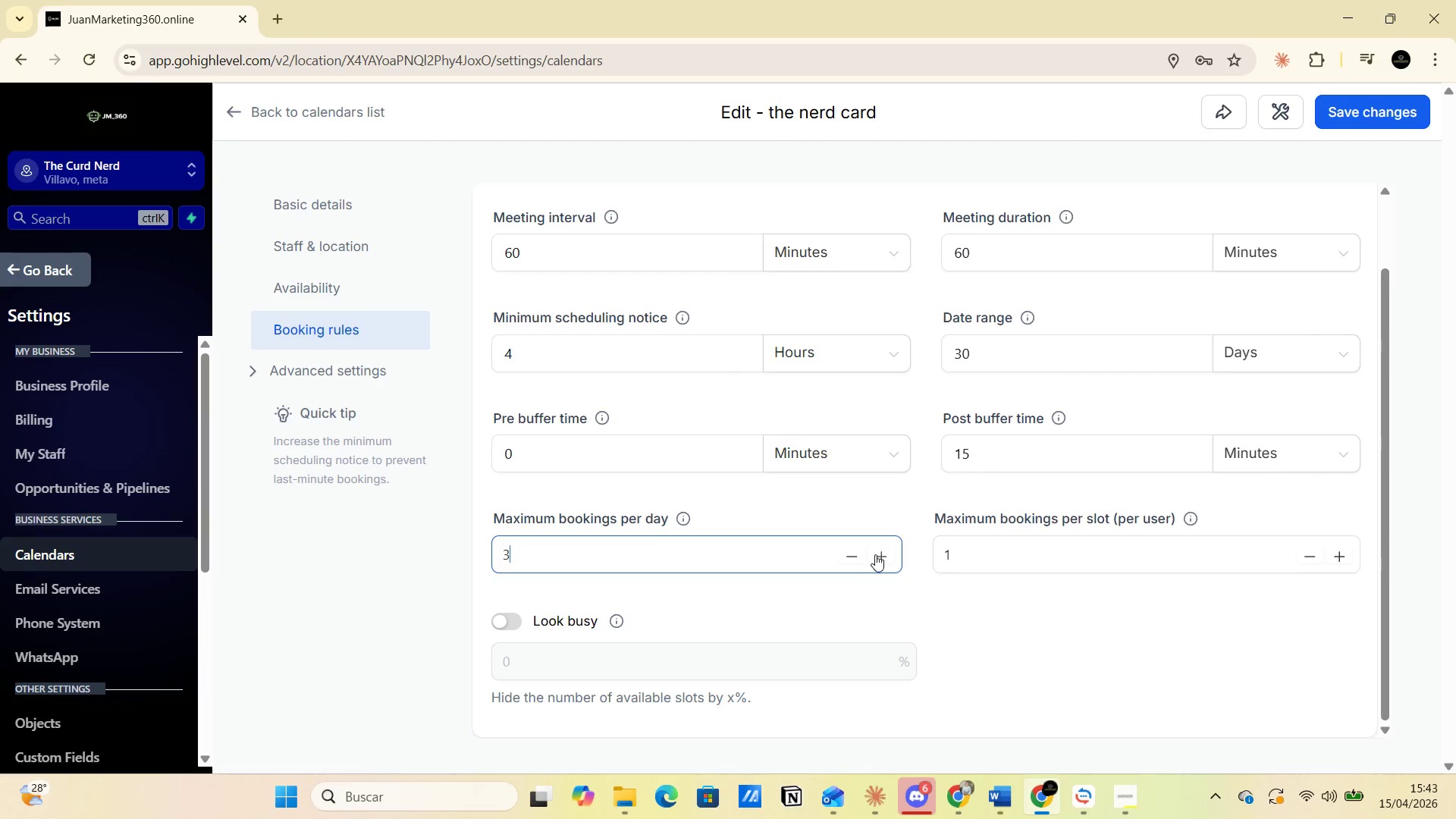 
triple_click([875, 554])
 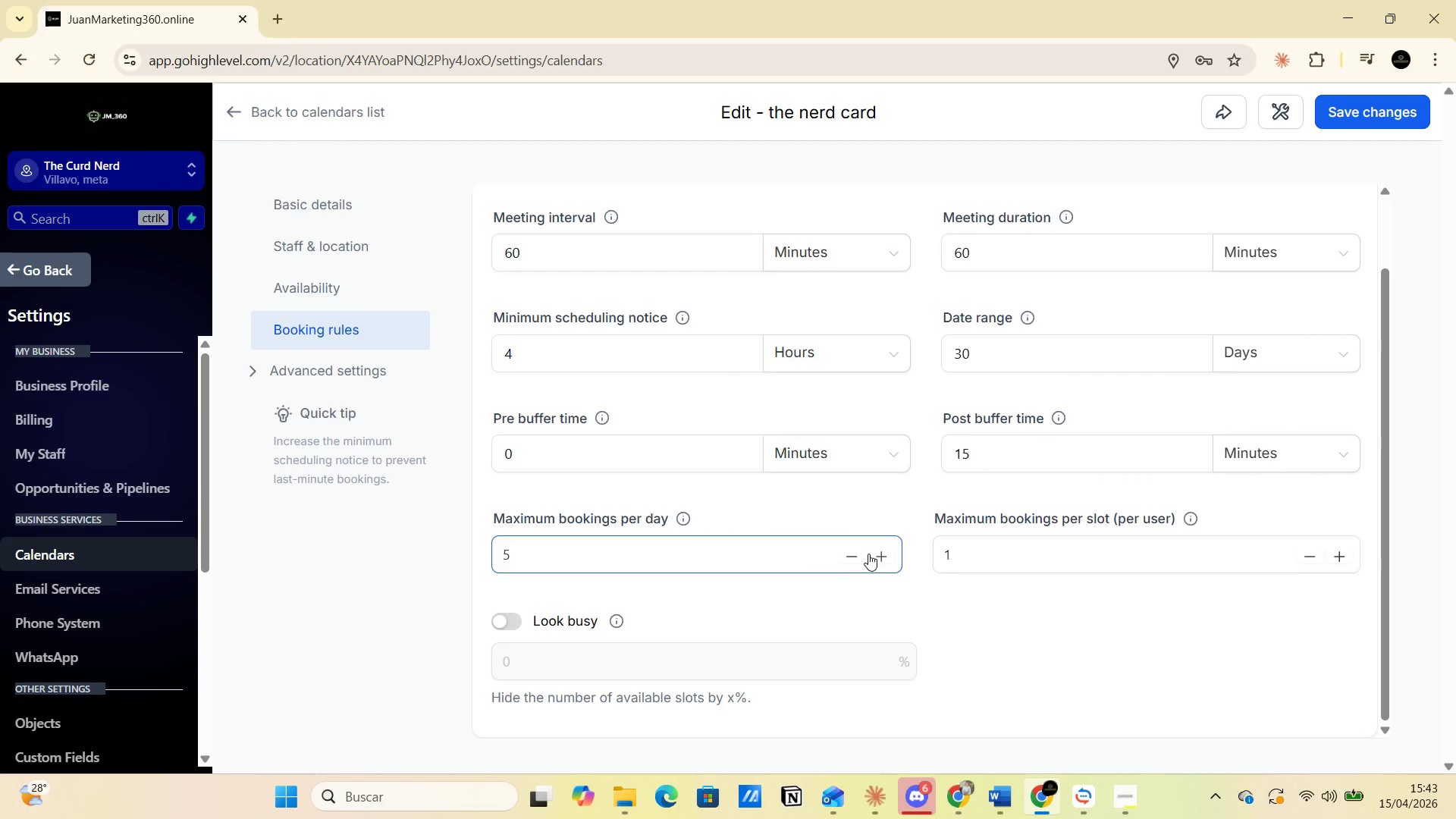 
left_click([855, 557])
 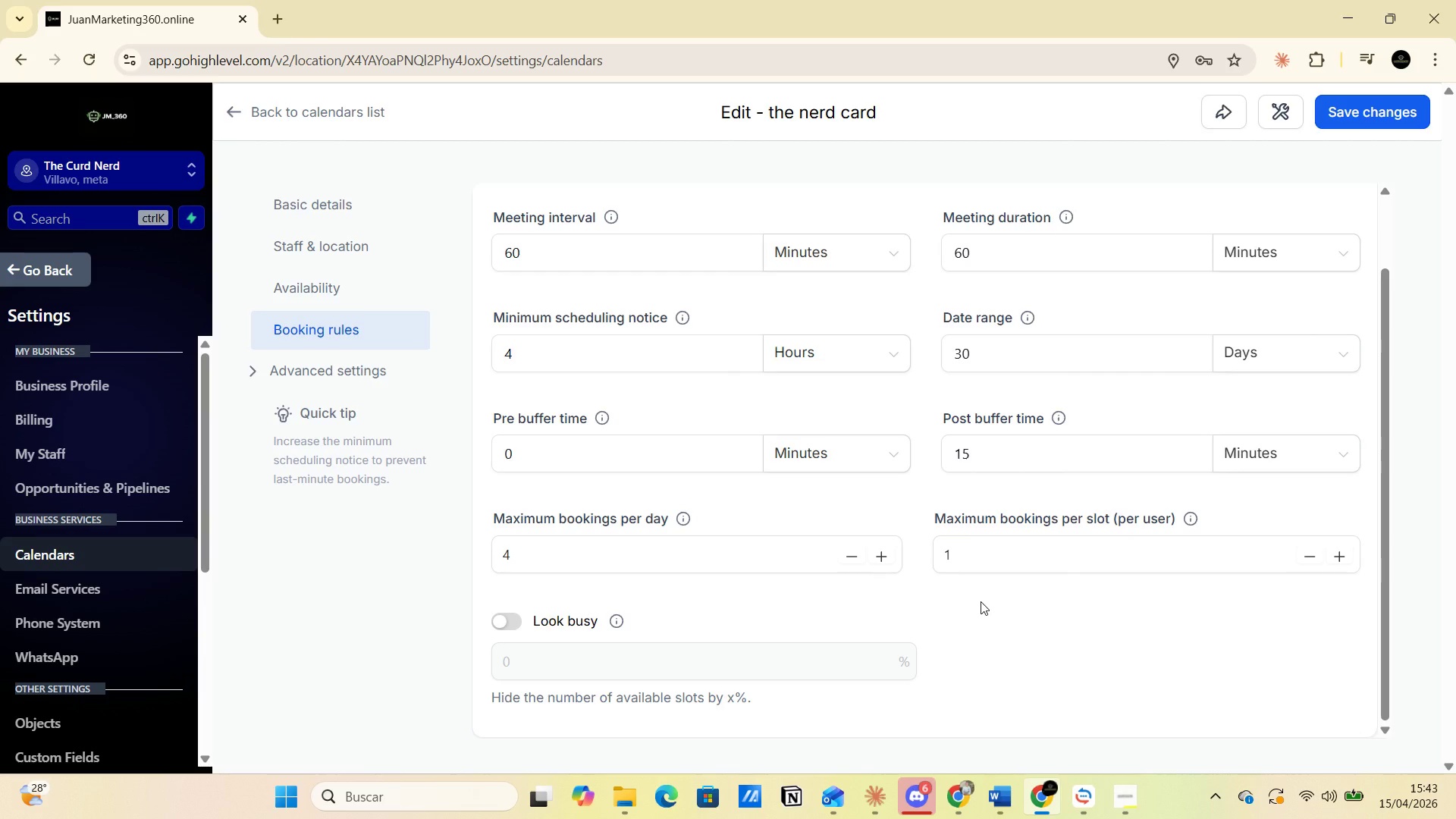 
wait(11.95)
 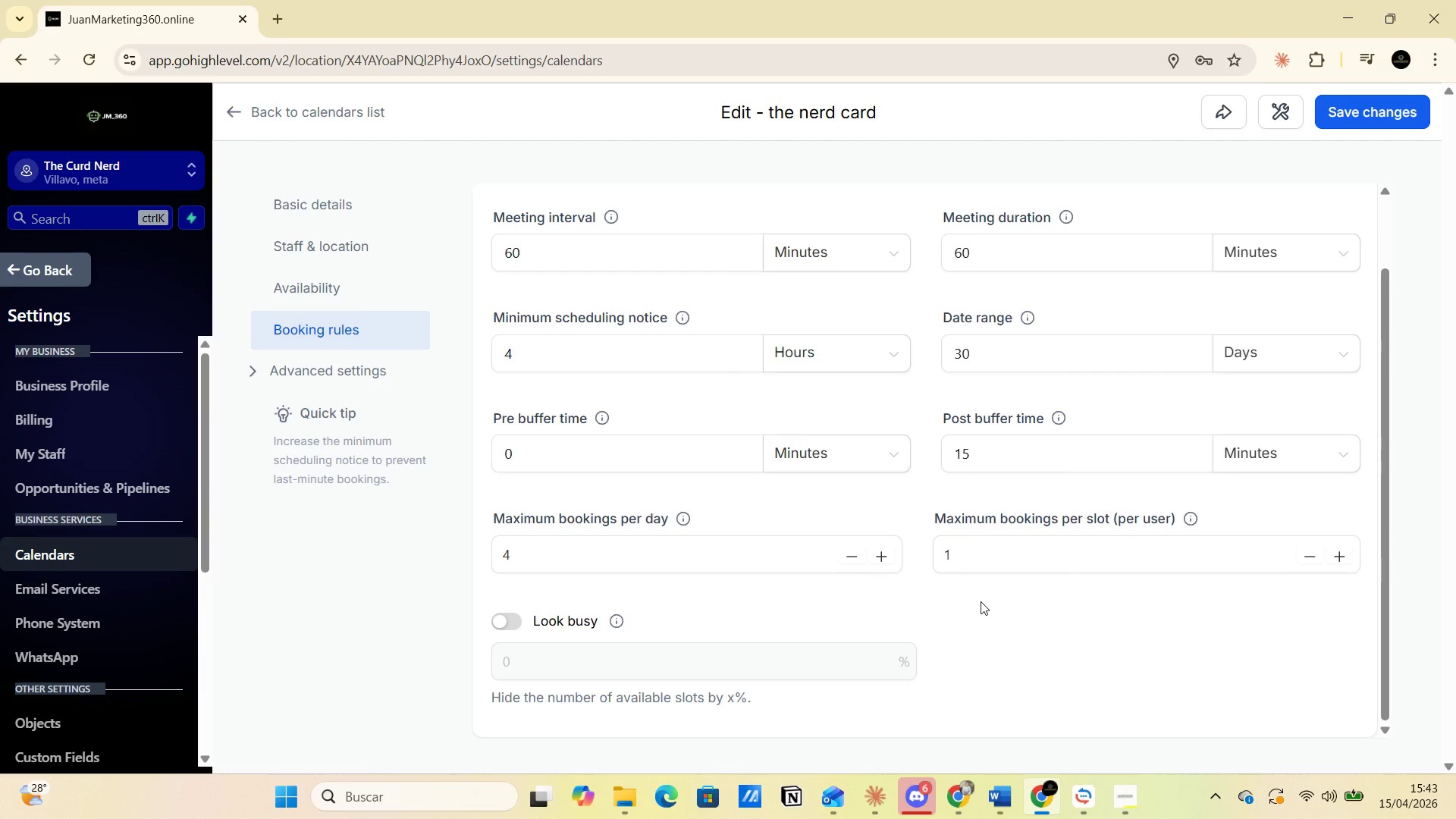 
left_click([958, 554])
 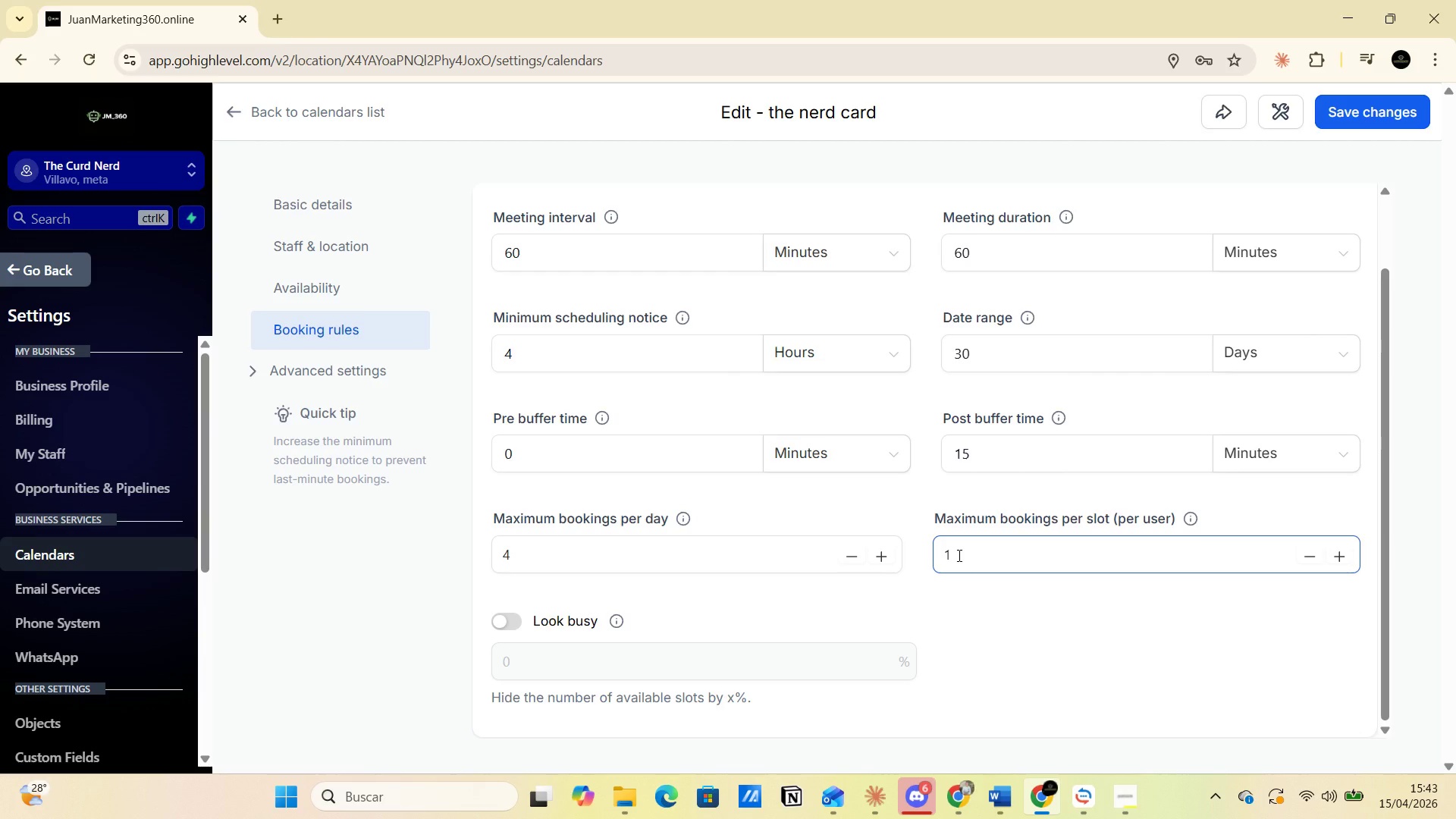 
wait(14.39)
 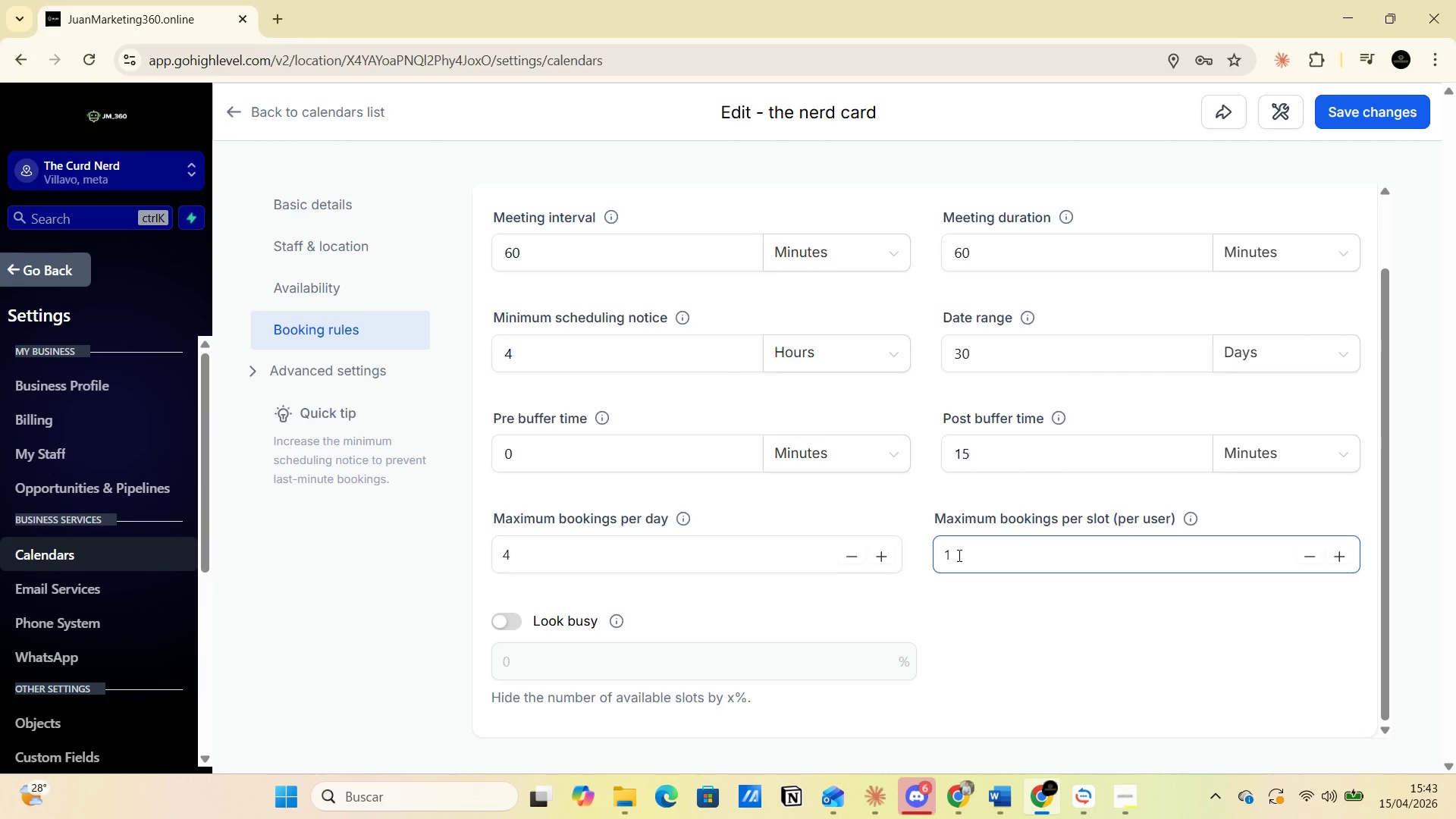 
double_click([886, 562])
 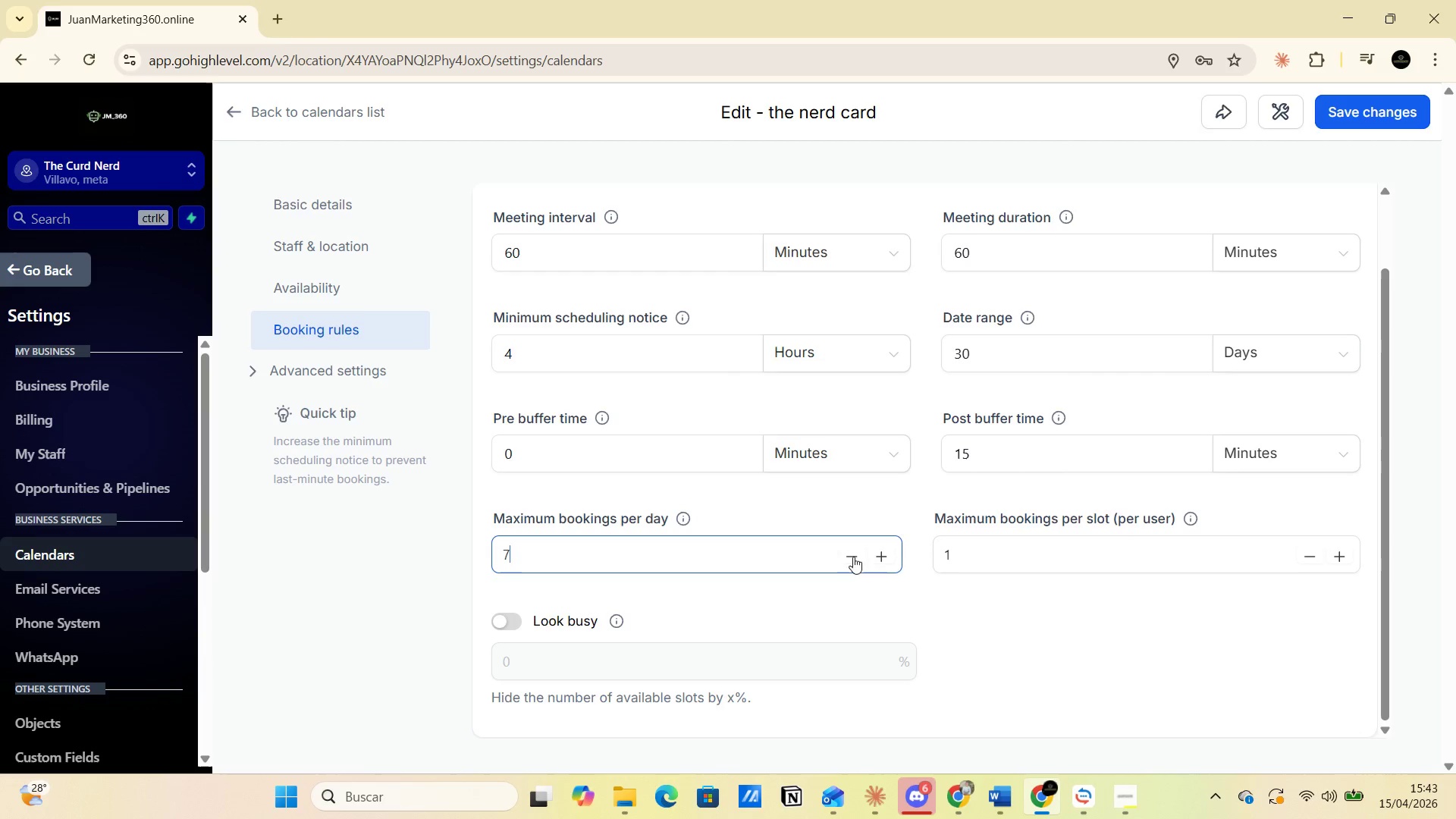 
left_click([847, 559])
 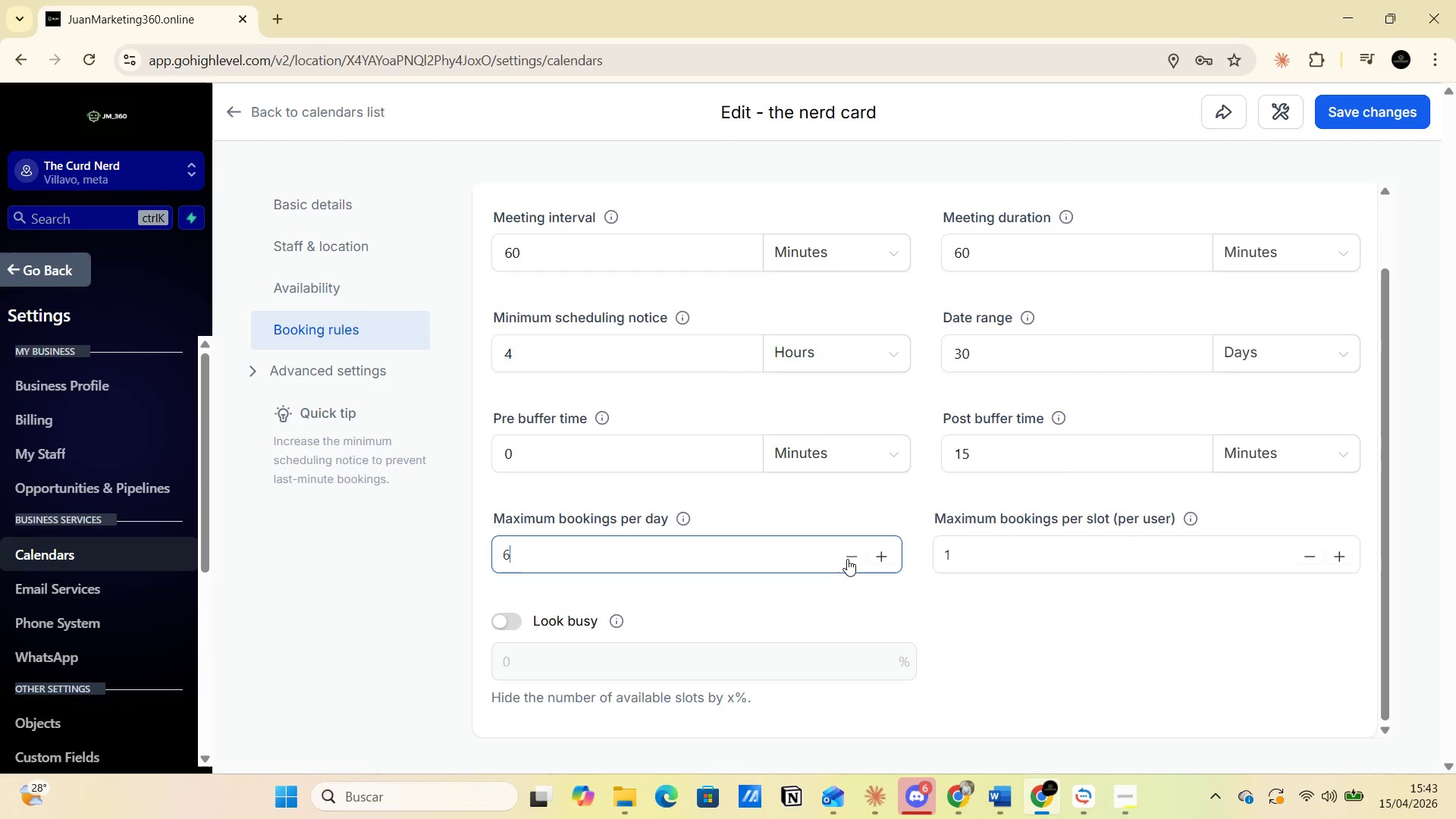 
left_click([847, 559])
 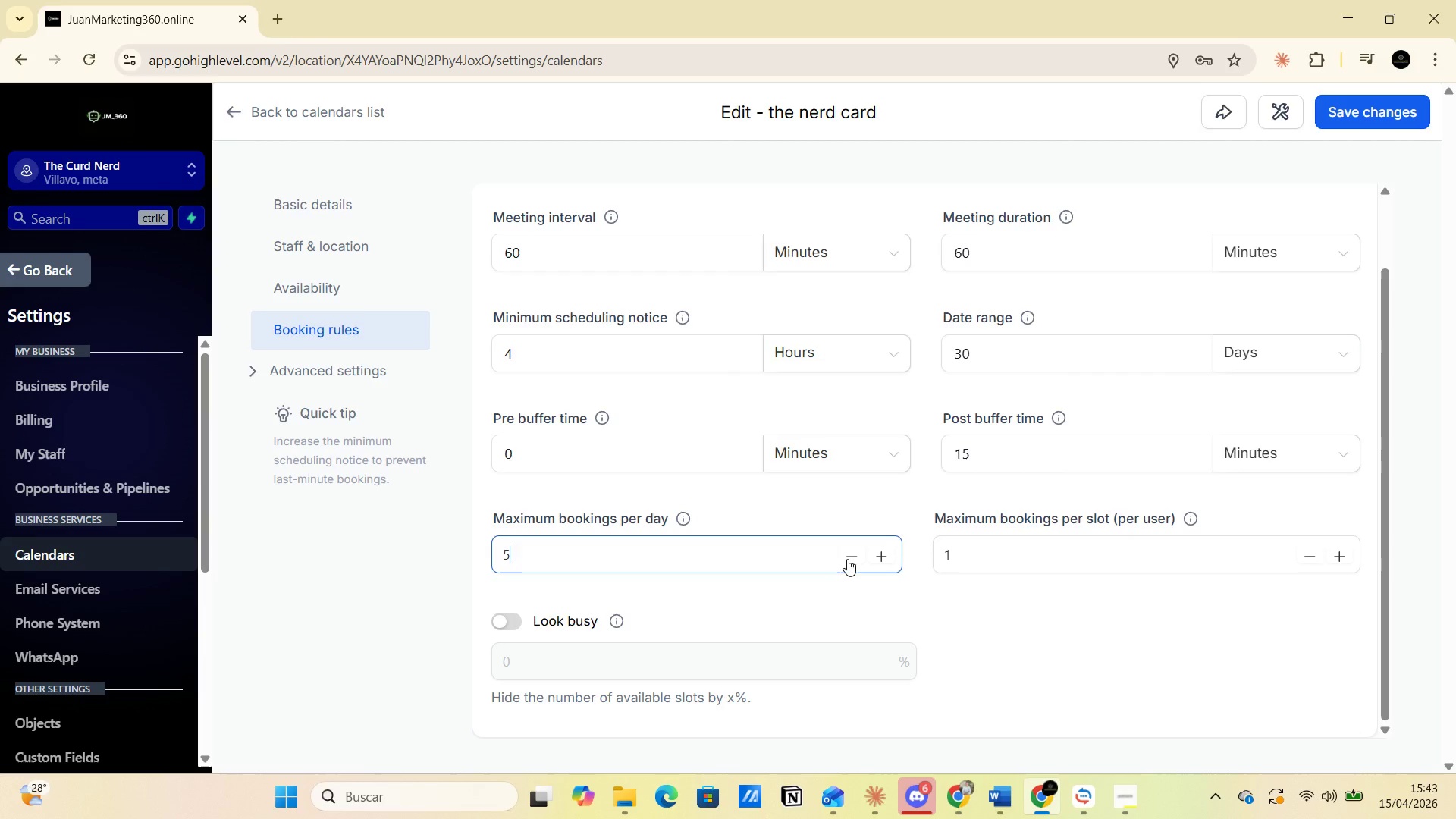 
left_click([847, 557])
 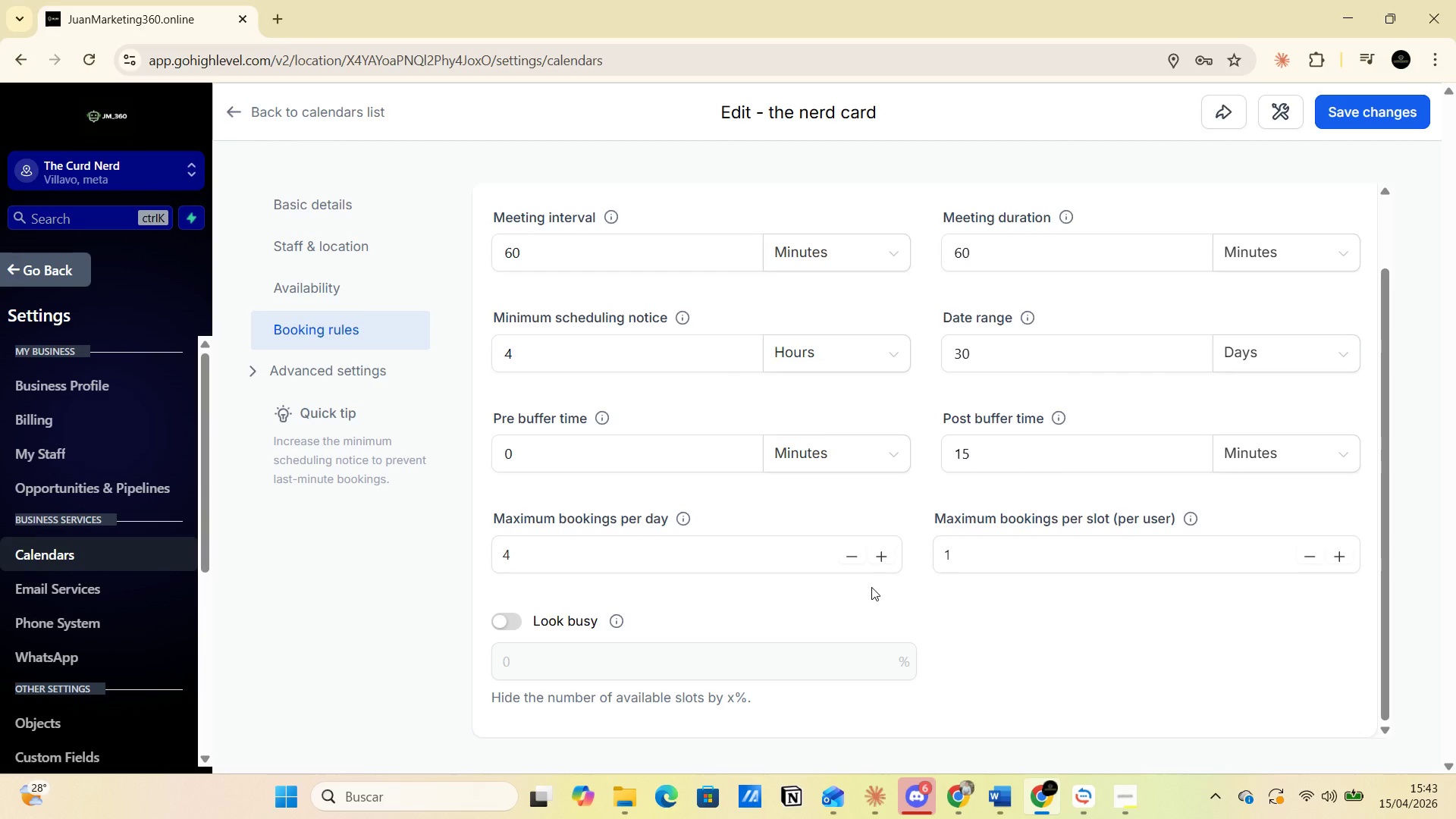 
scroll: coordinate [871, 586], scroll_direction: down, amount: 2.0
 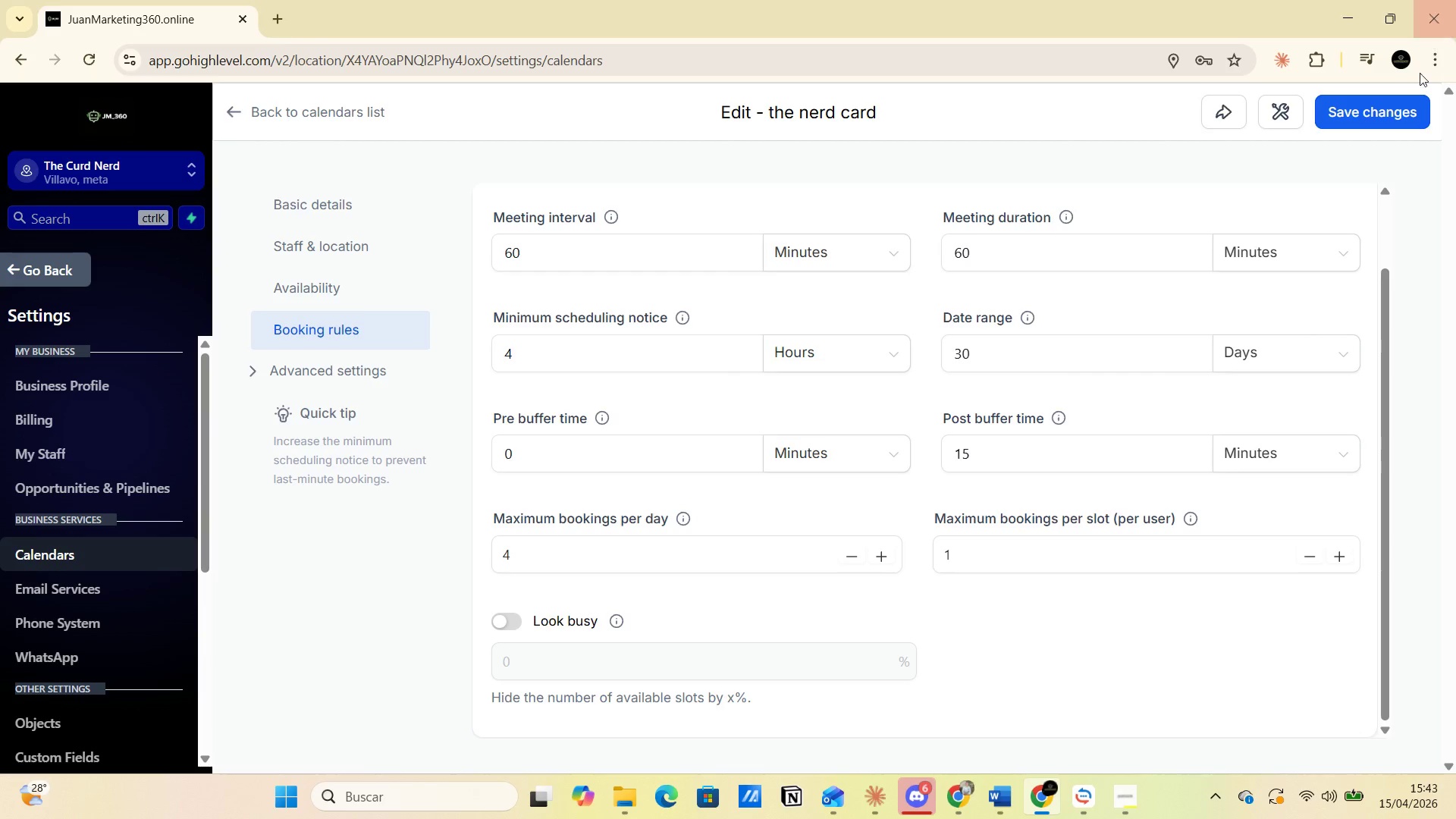 
left_click([1369, 112])
 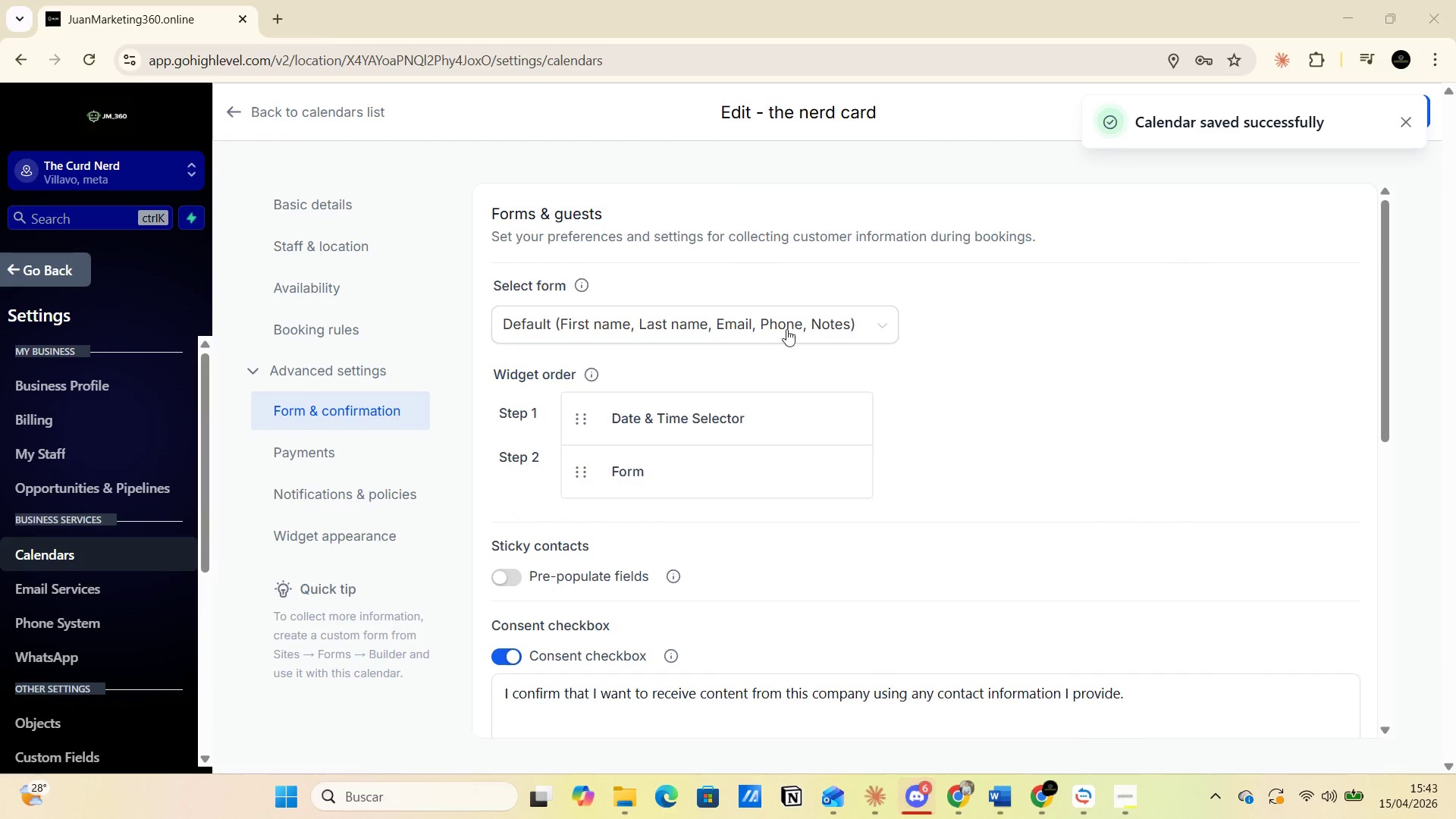 
wait(11.64)
 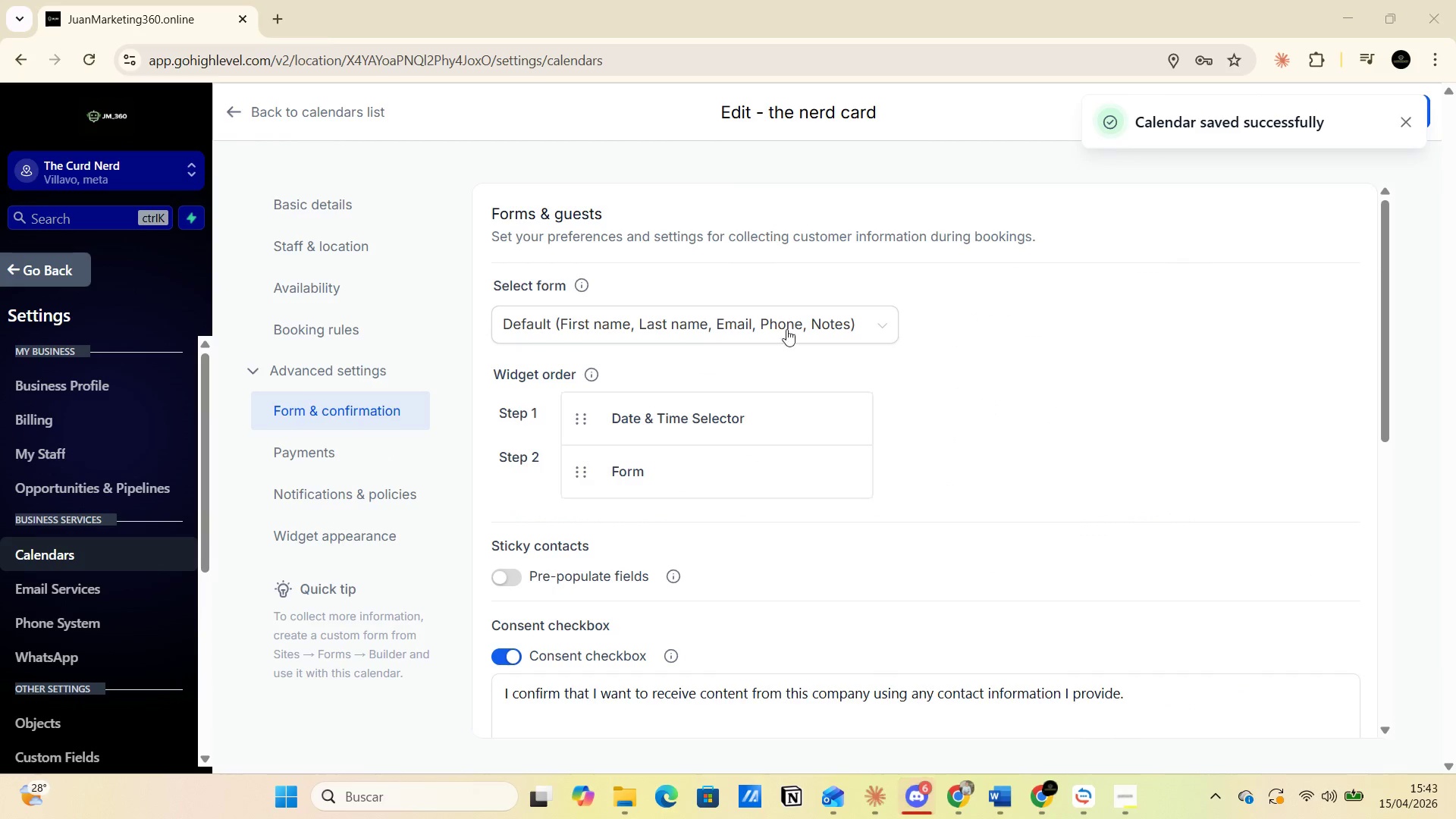 
left_click([883, 332])
 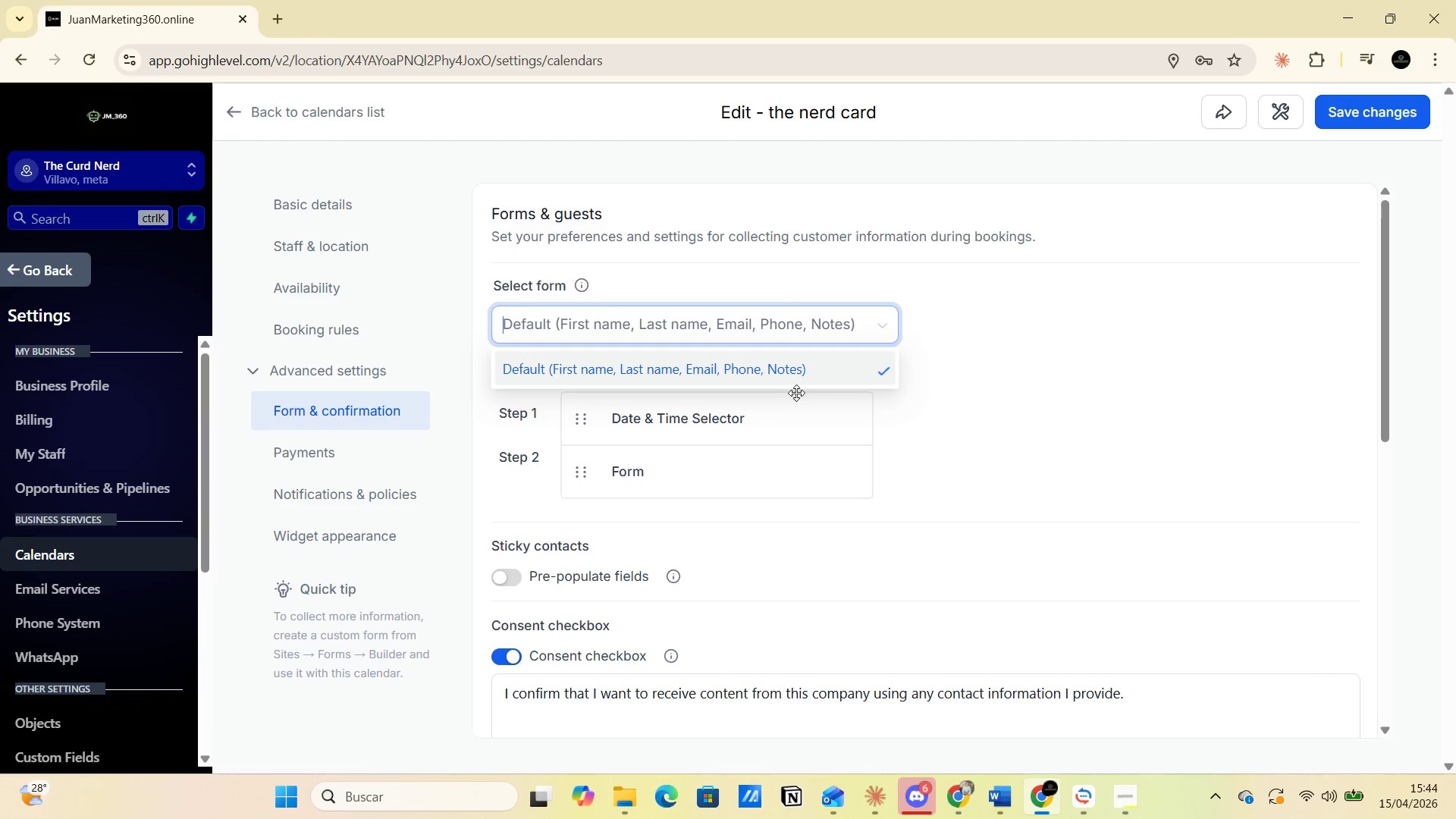 
left_click([811, 377])
 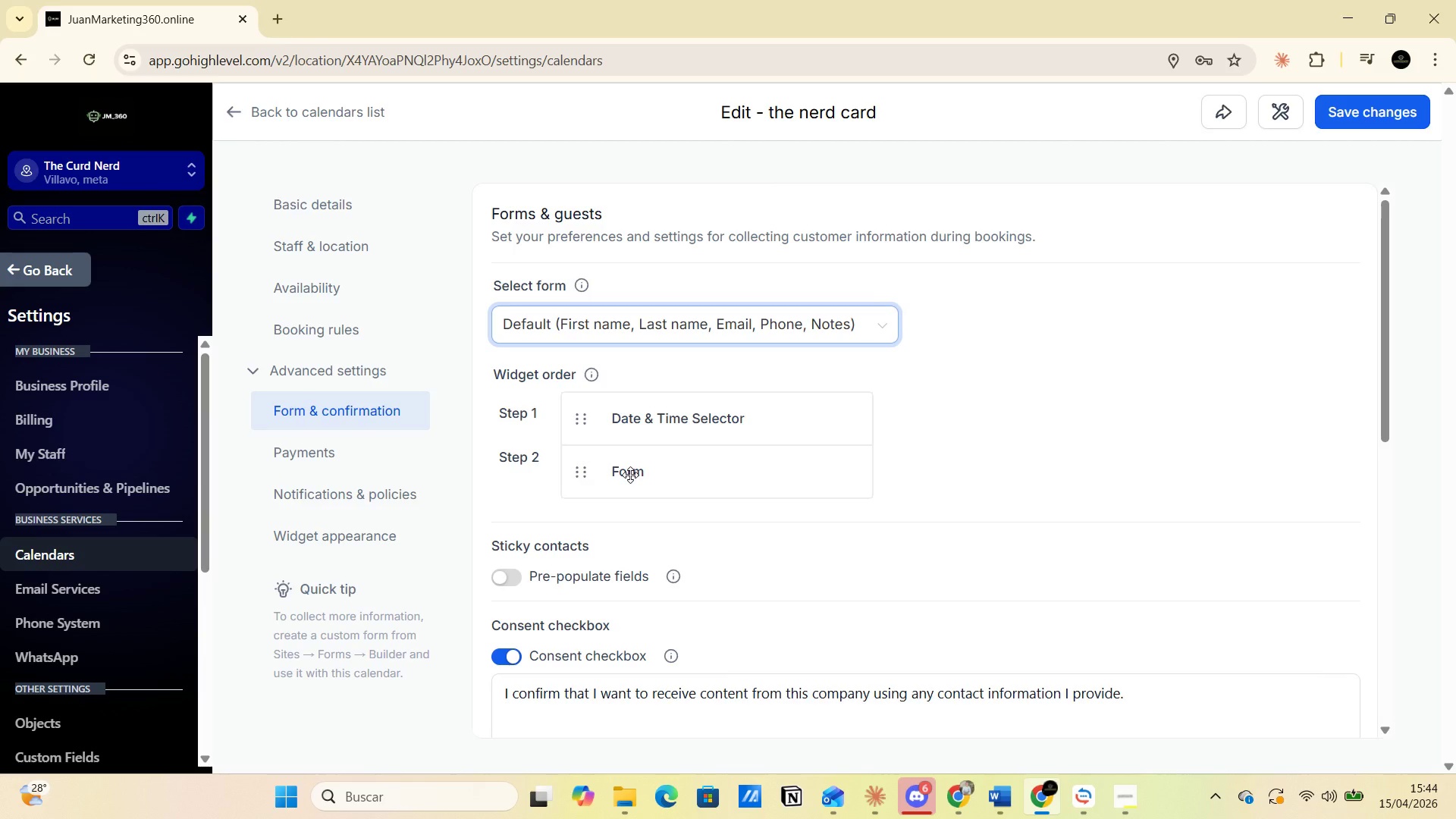 
wait(23.73)
 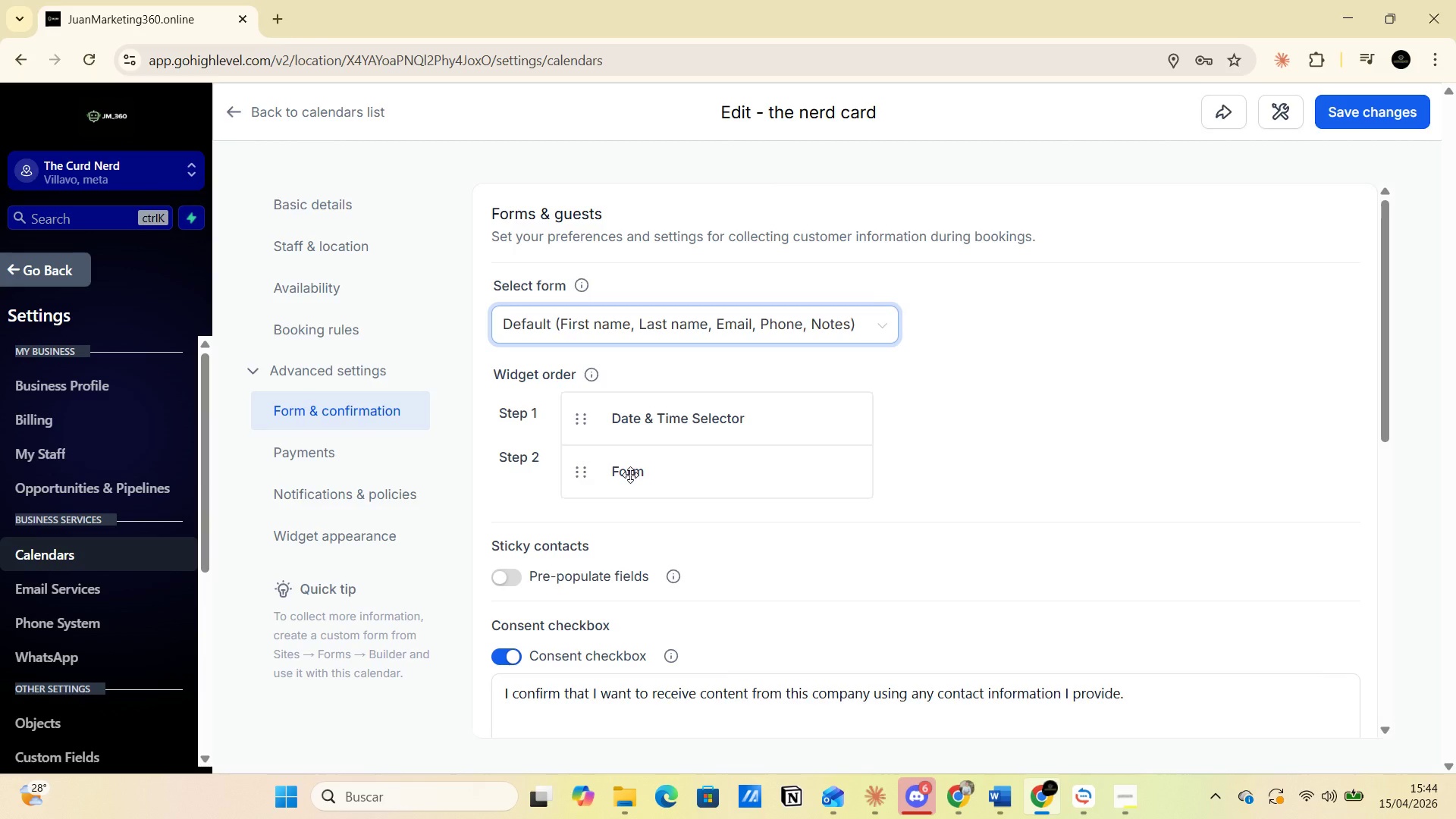 
scroll: coordinate [624, 482], scroll_direction: down, amount: 2.0
 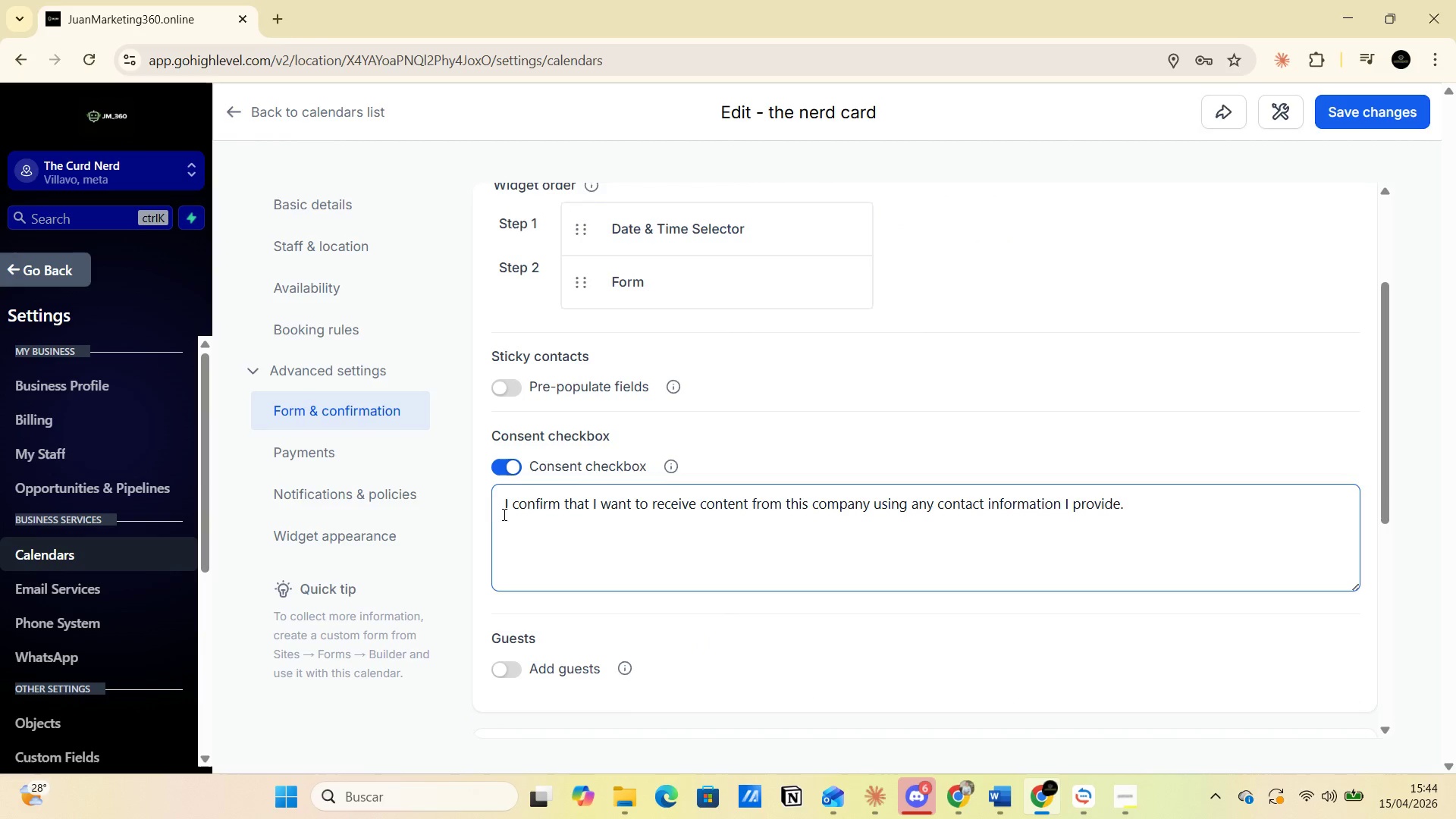 
left_click_drag(start_coordinate=[494, 510], to_coordinate=[1031, 500])
 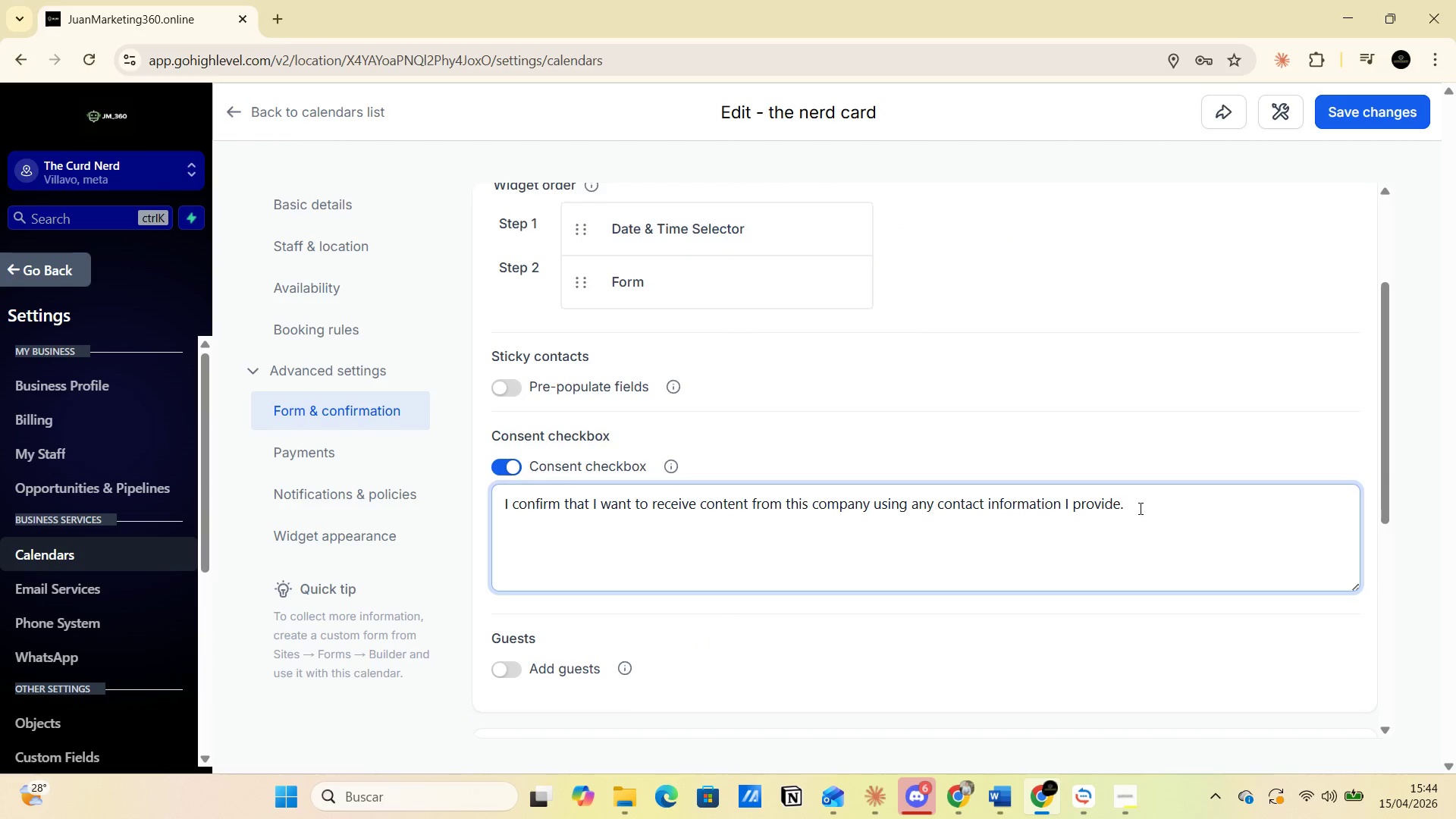 
left_click_drag(start_coordinate=[1138, 505], to_coordinate=[438, 512])
 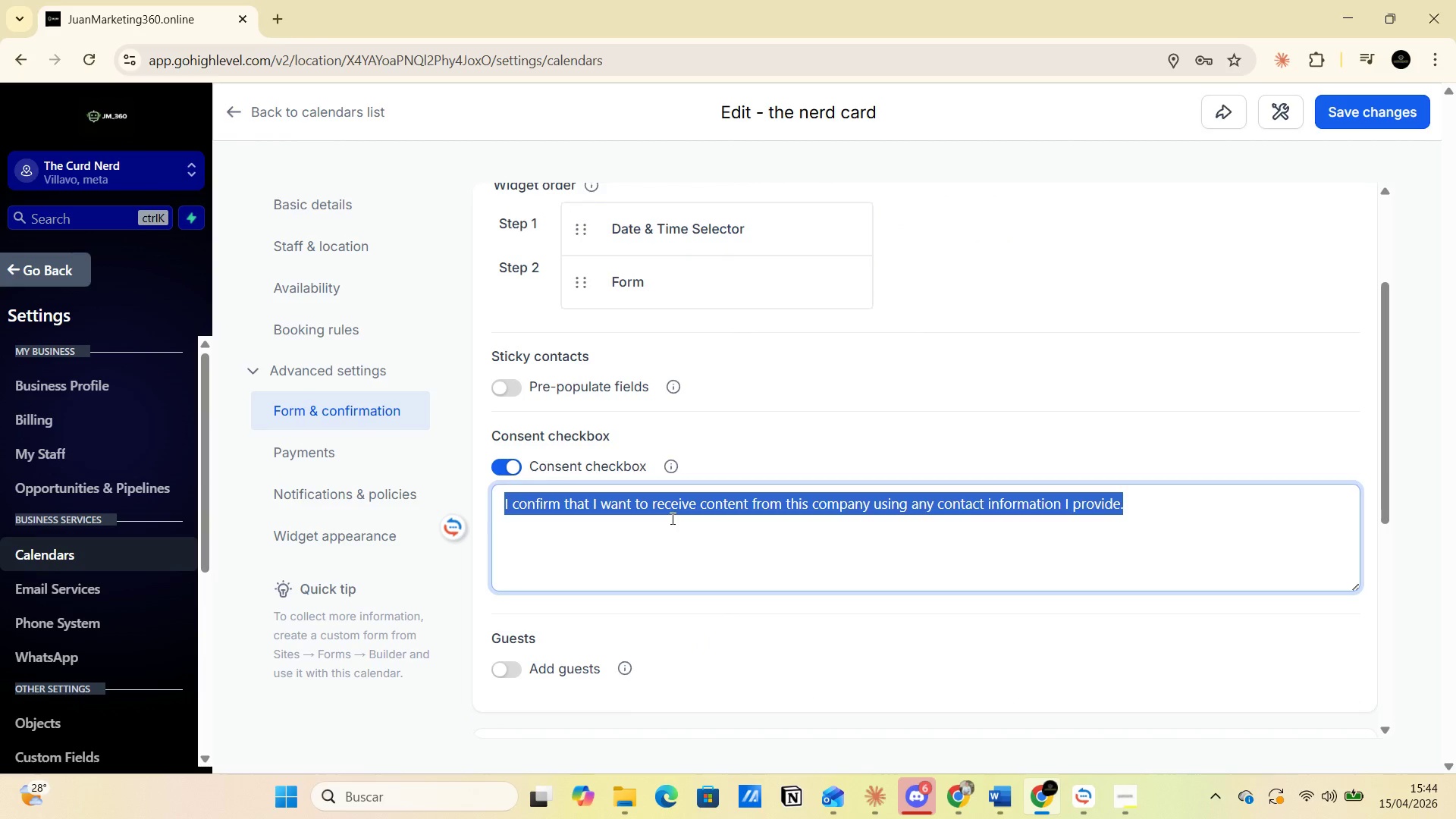 
left_click([671, 518])
 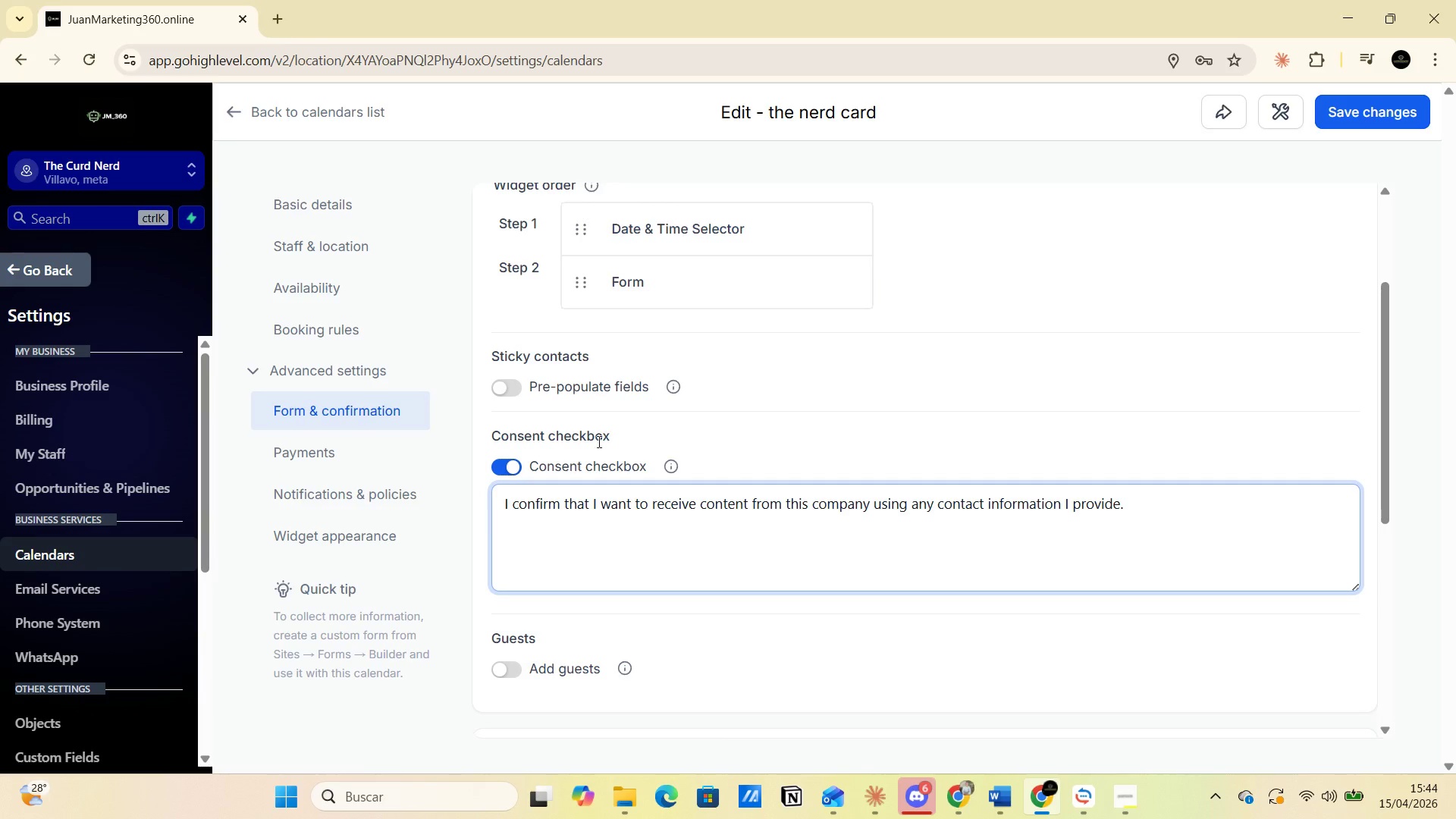 
wait(5.53)
 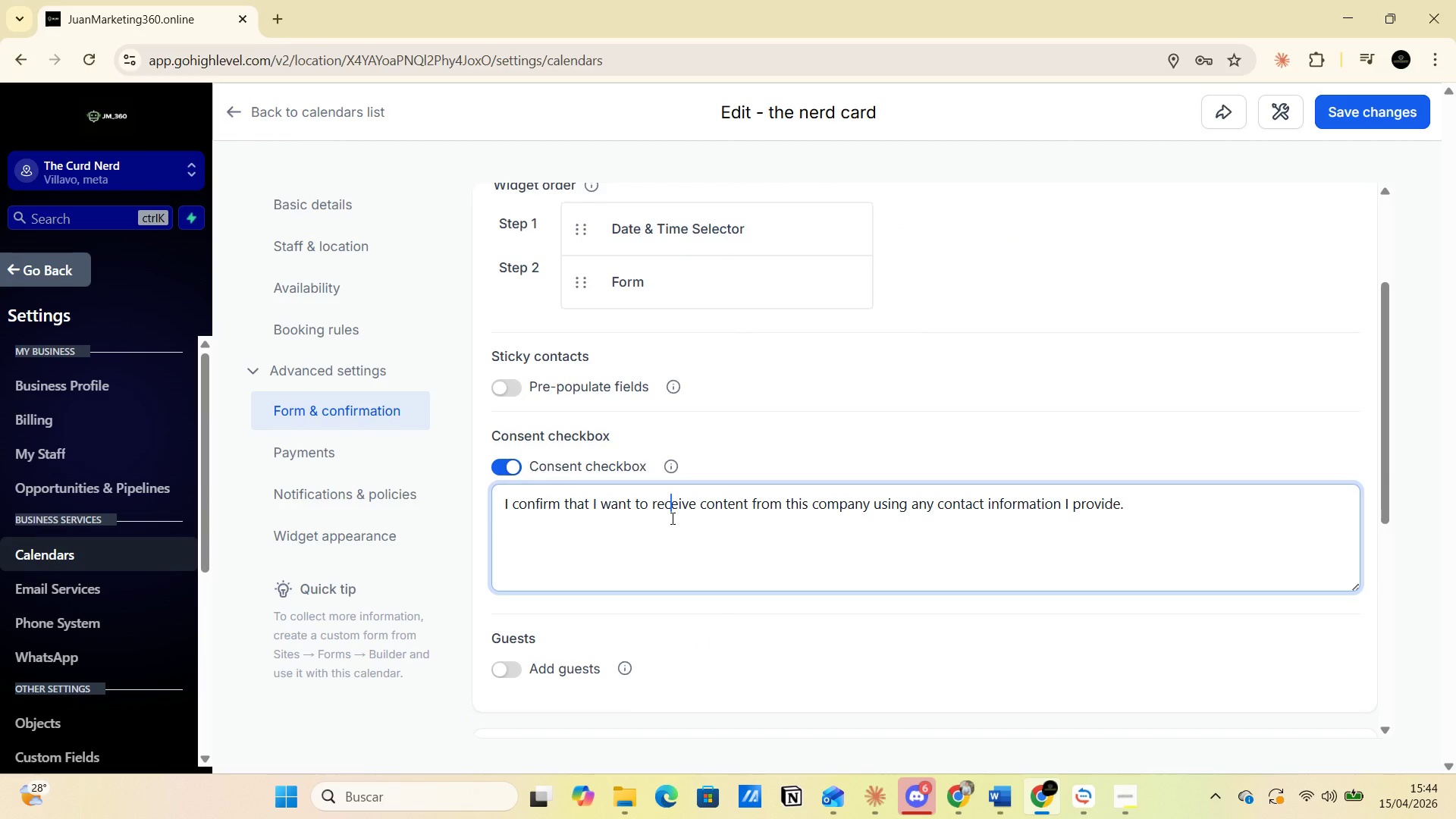 
left_click_drag(start_coordinate=[495, 507], to_coordinate=[1166, 505])
 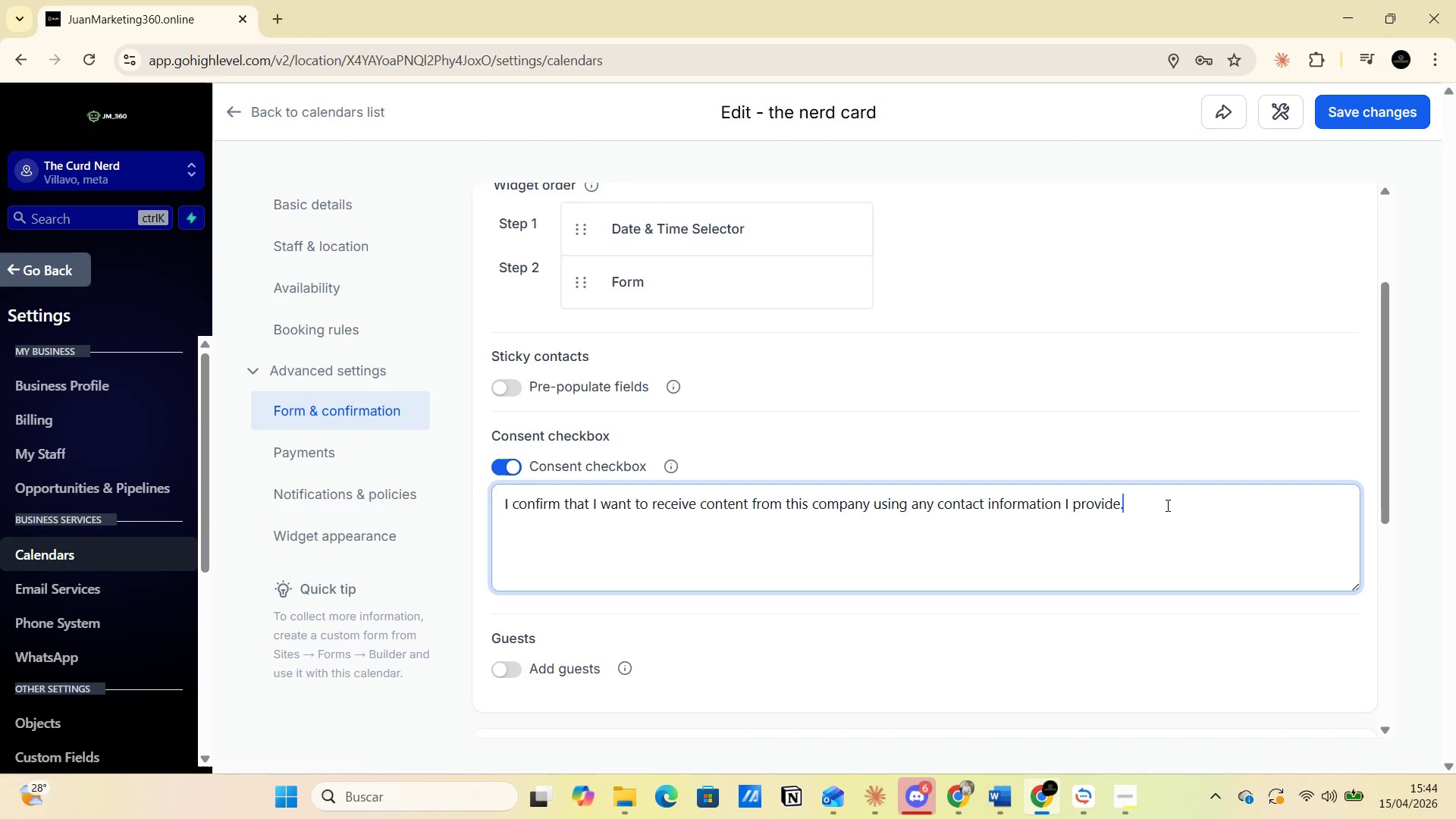 
left_click([1166, 505])
 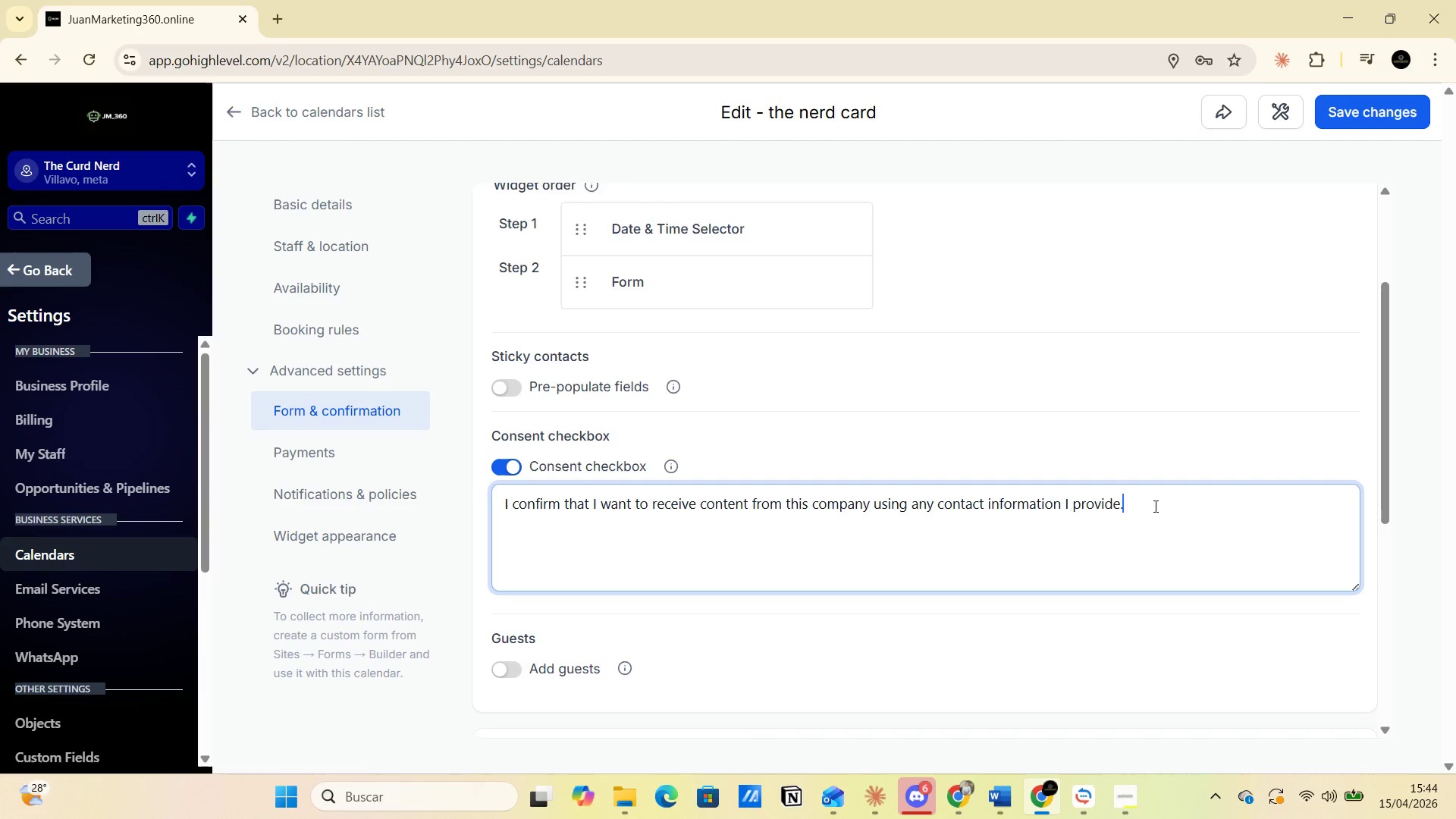 
left_click_drag(start_coordinate=[1161, 504], to_coordinate=[490, 505])
 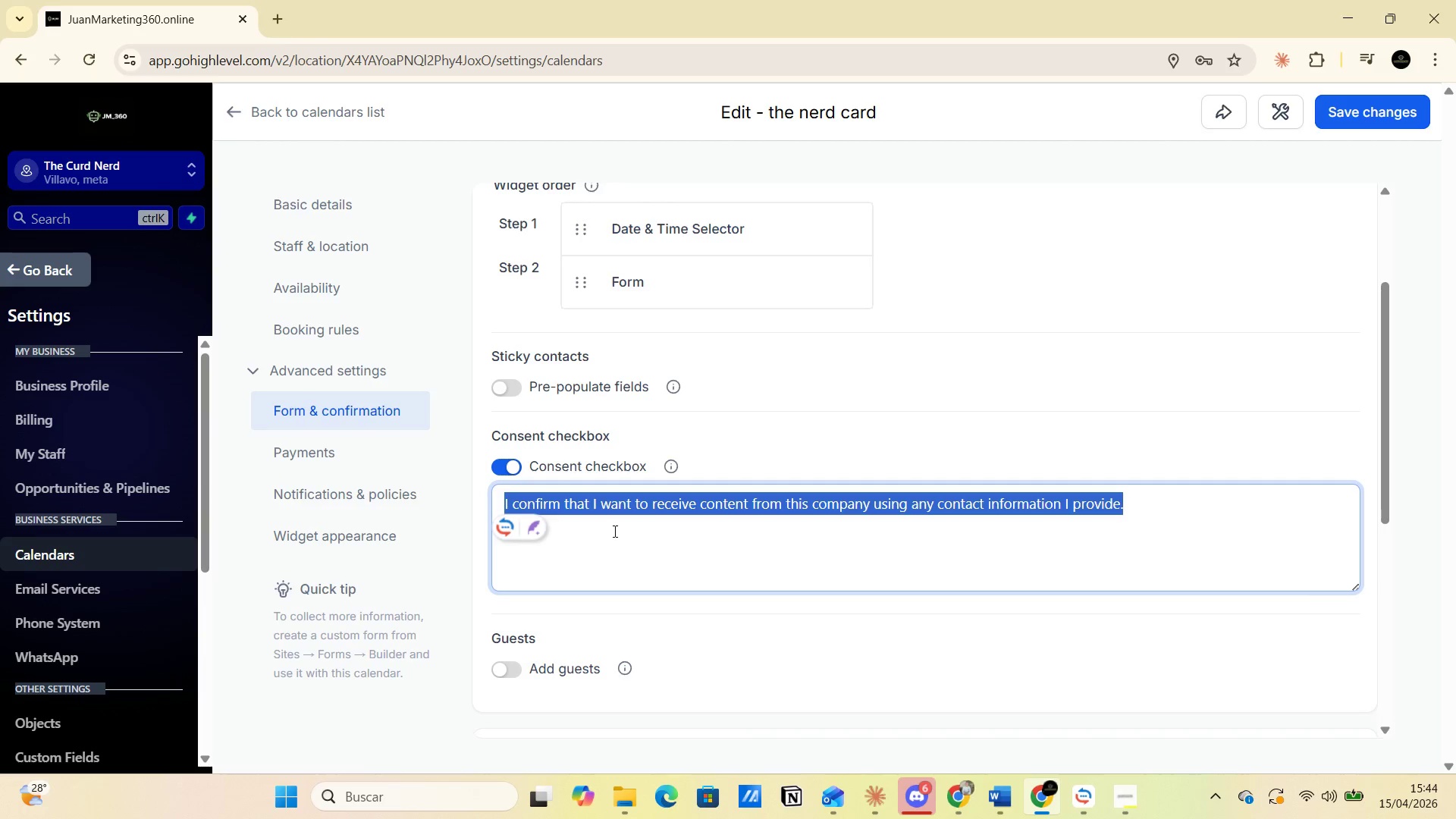 
left_click([613, 528])
 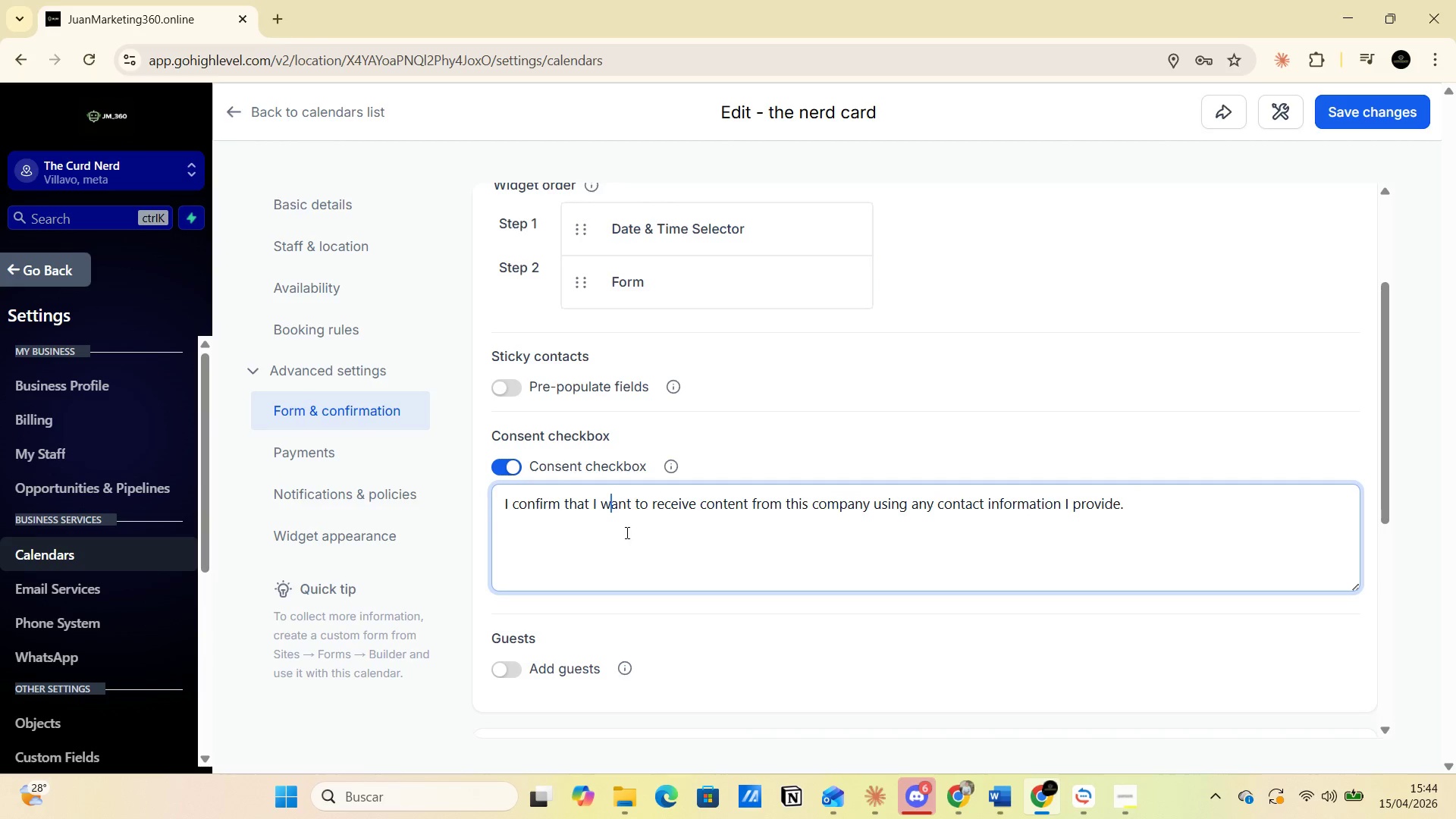 
scroll: coordinate [626, 530], scroll_direction: down, amount: 4.0
 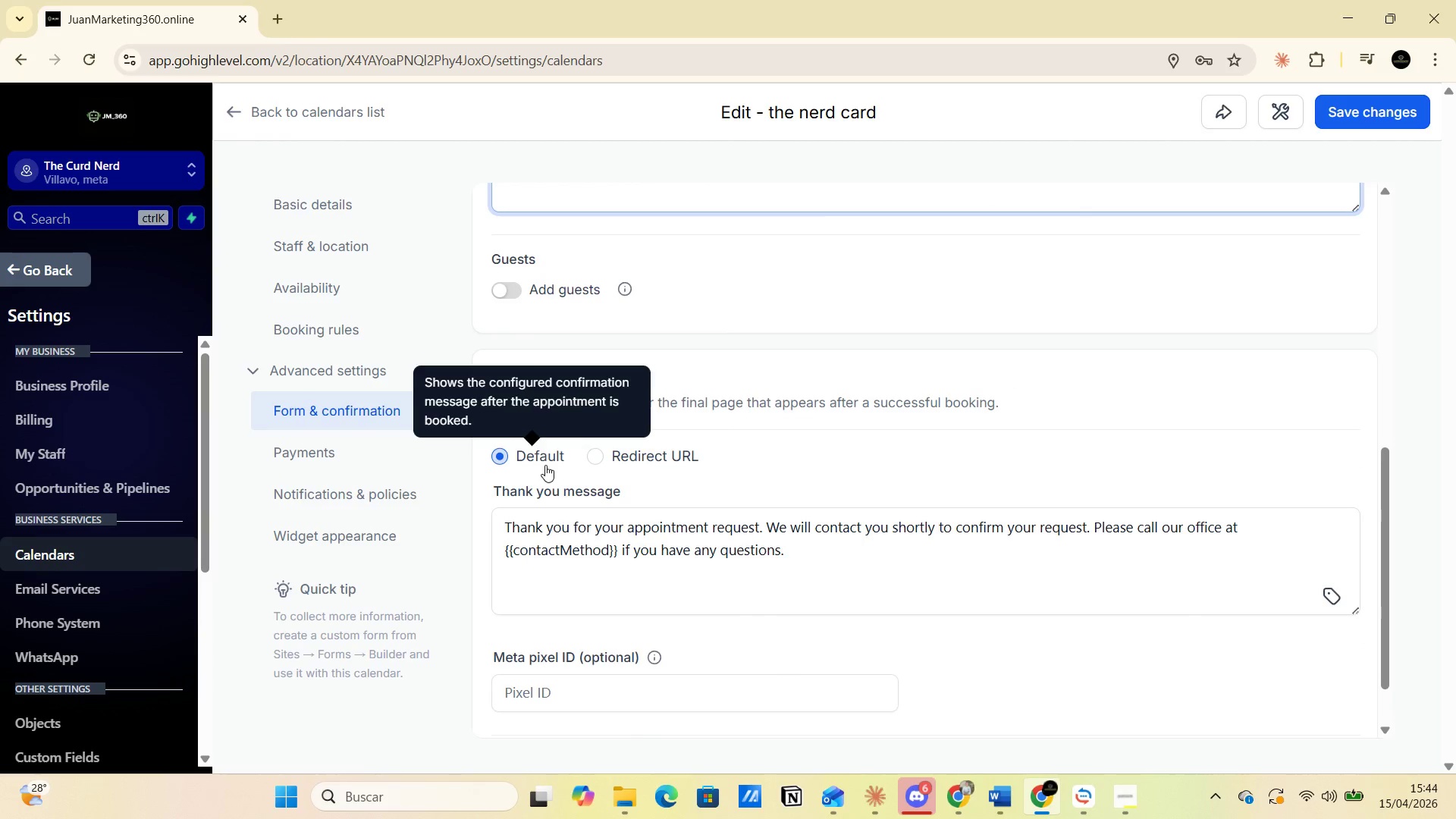 
left_click_drag(start_coordinate=[498, 532], to_coordinate=[824, 567])
 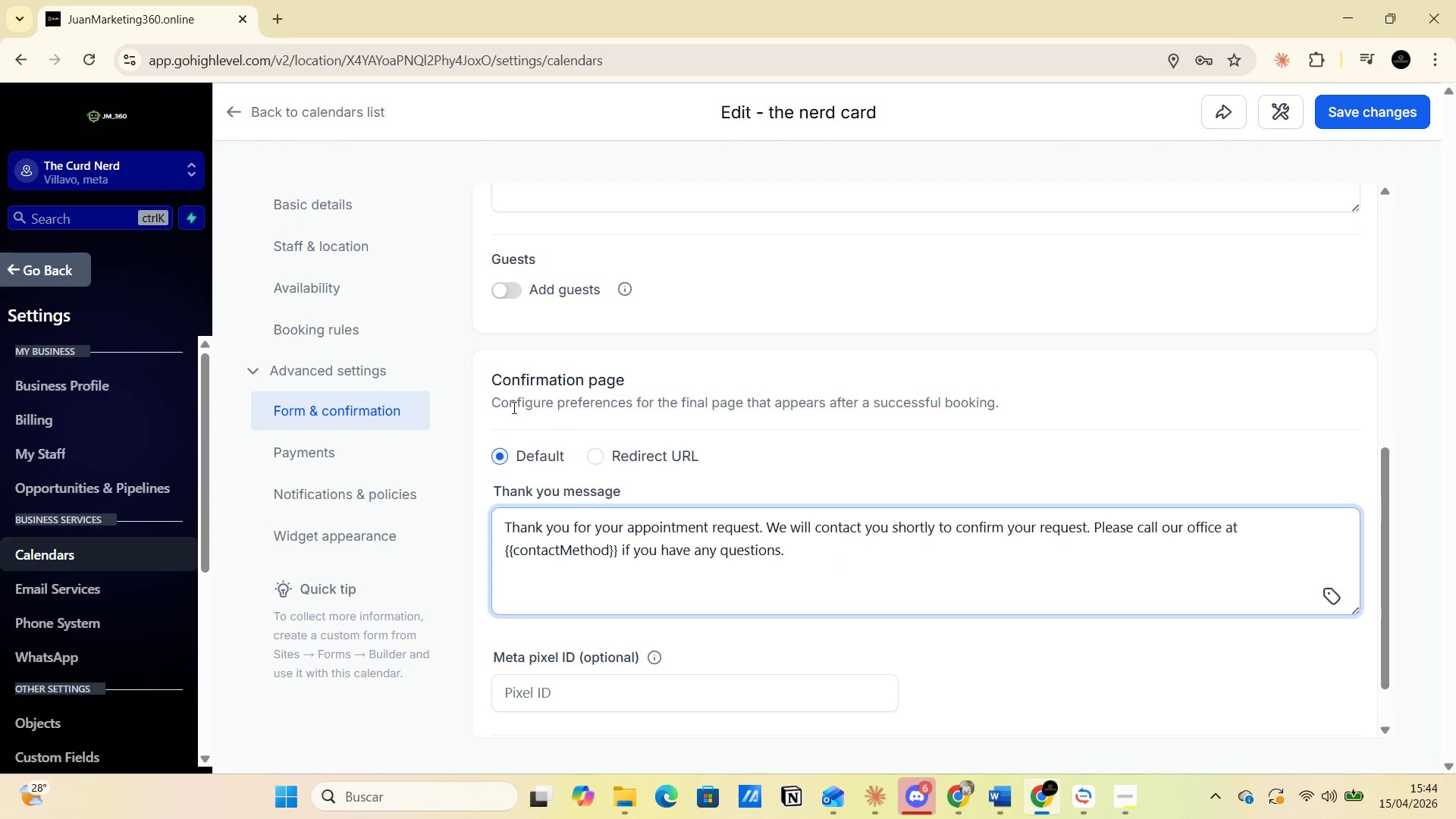 
wait(6.5)
 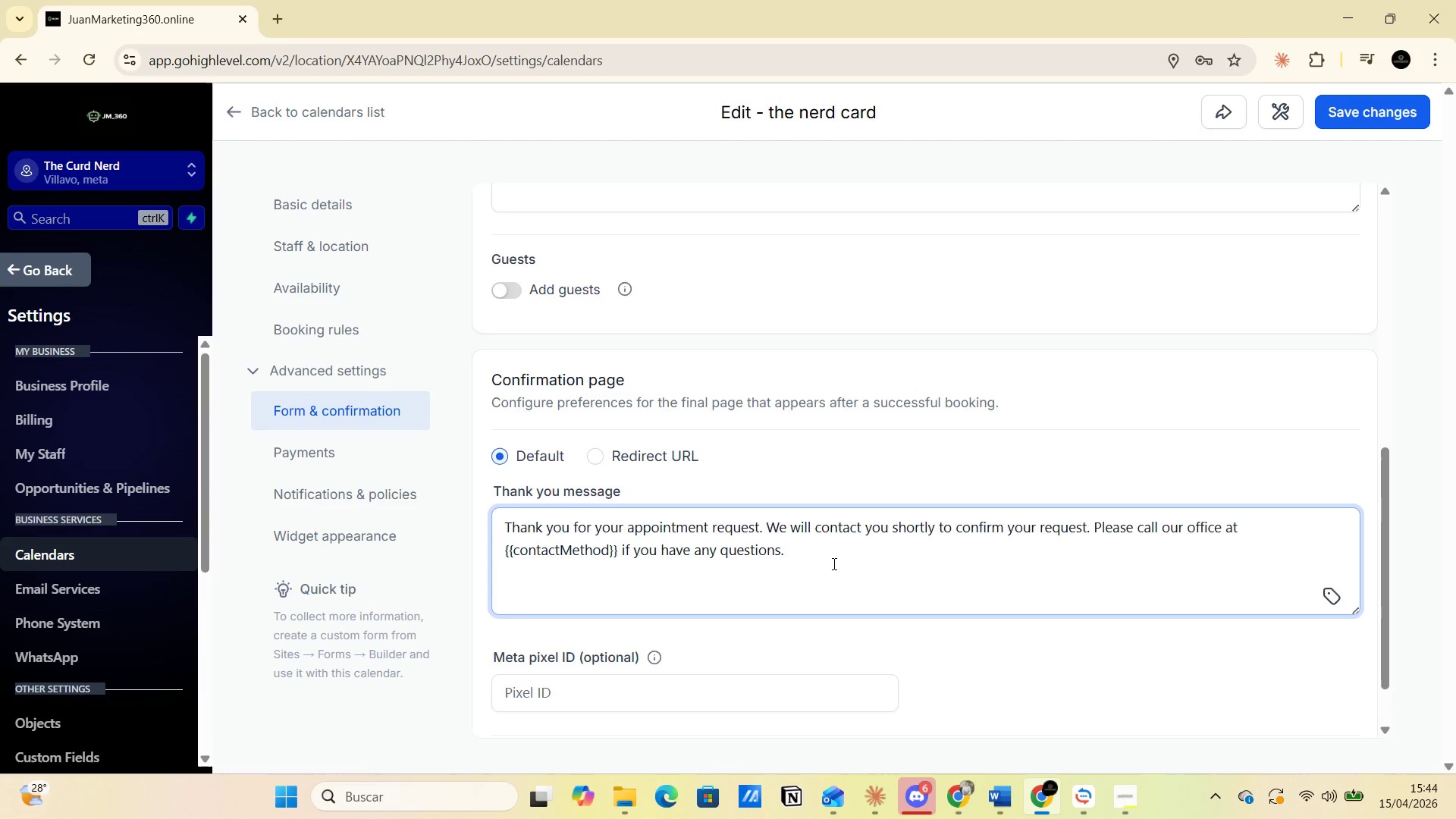 
left_click([594, 450])
 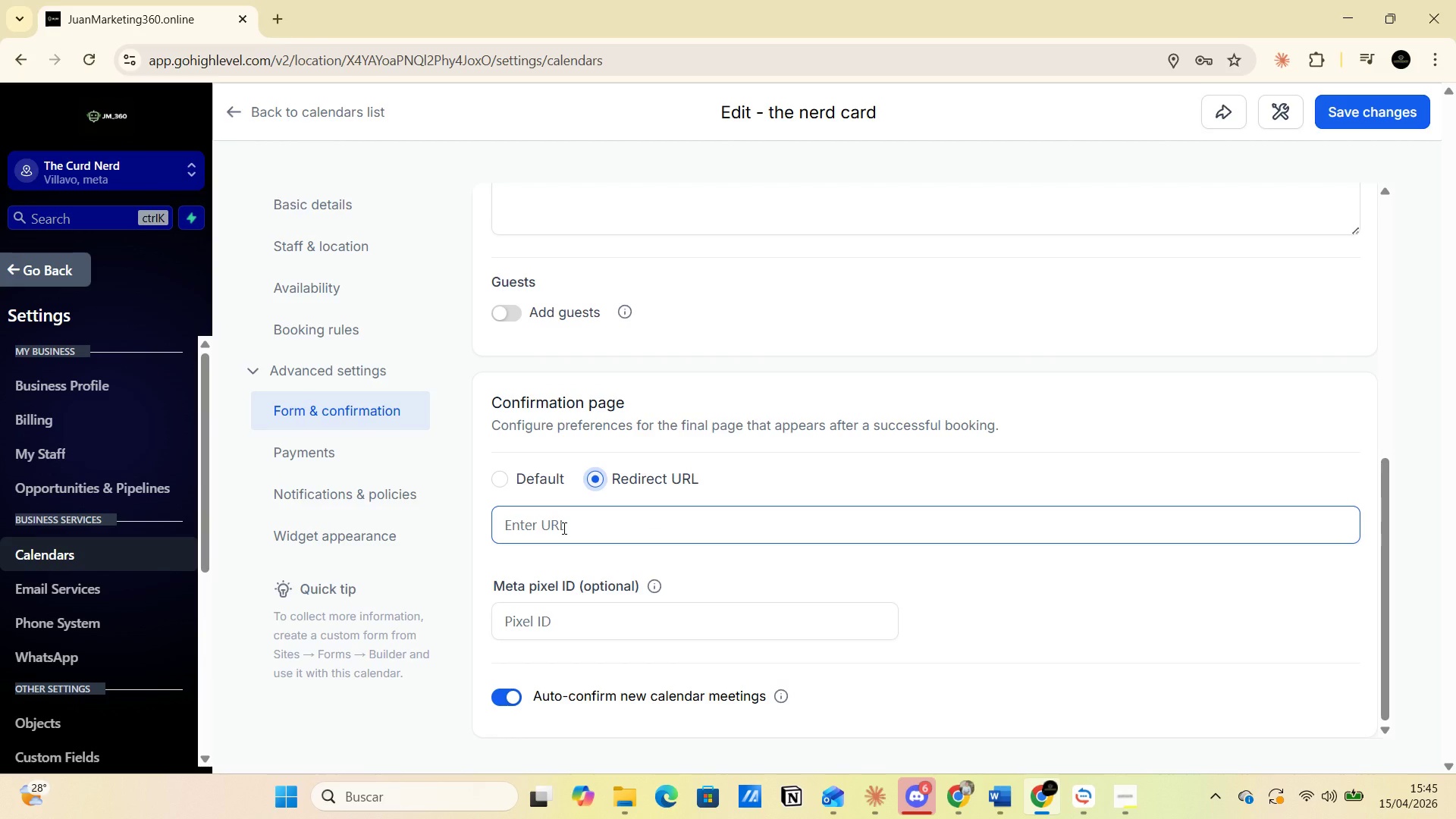 
left_click([563, 528])
 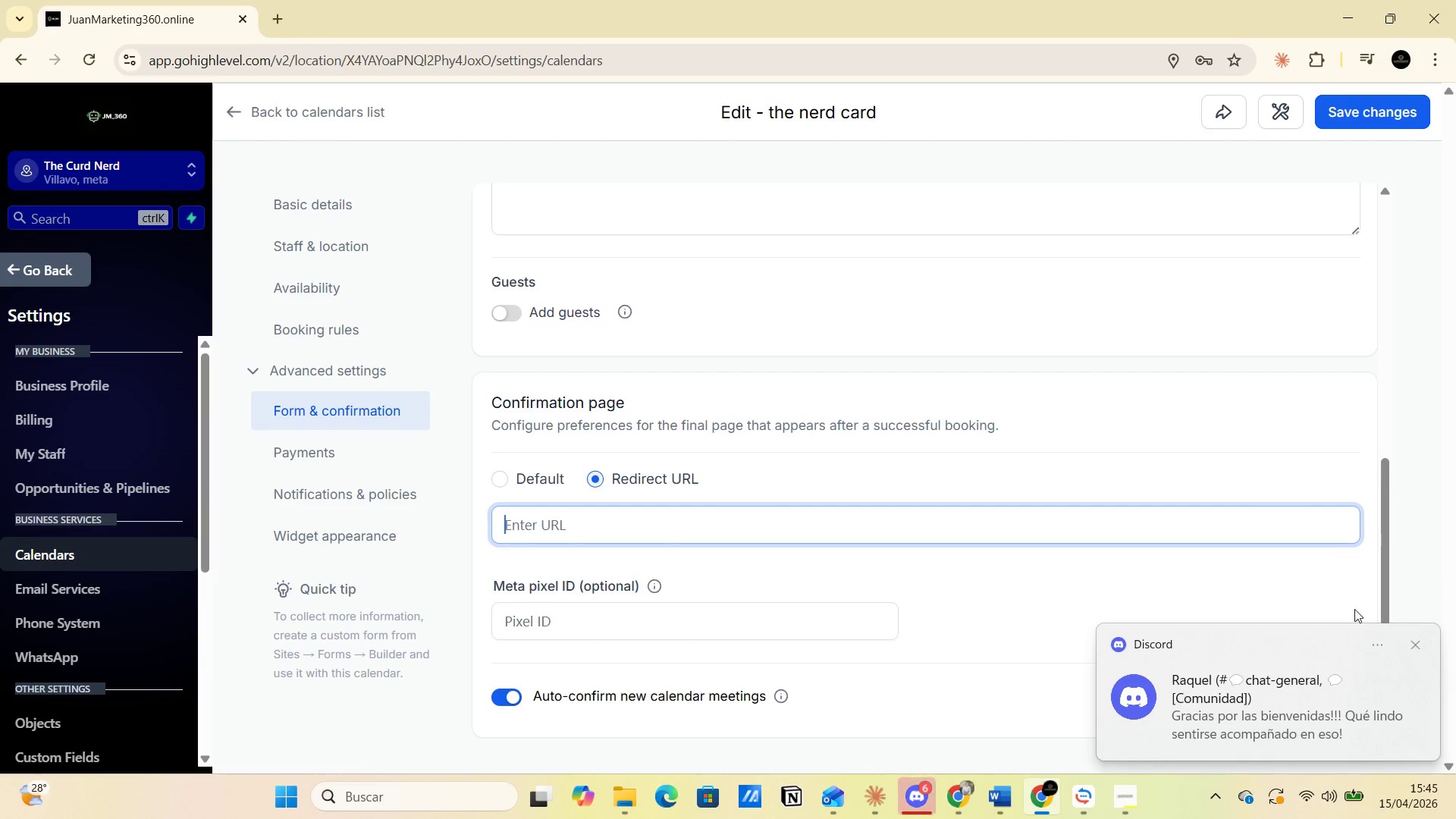 
left_click([1421, 645])
 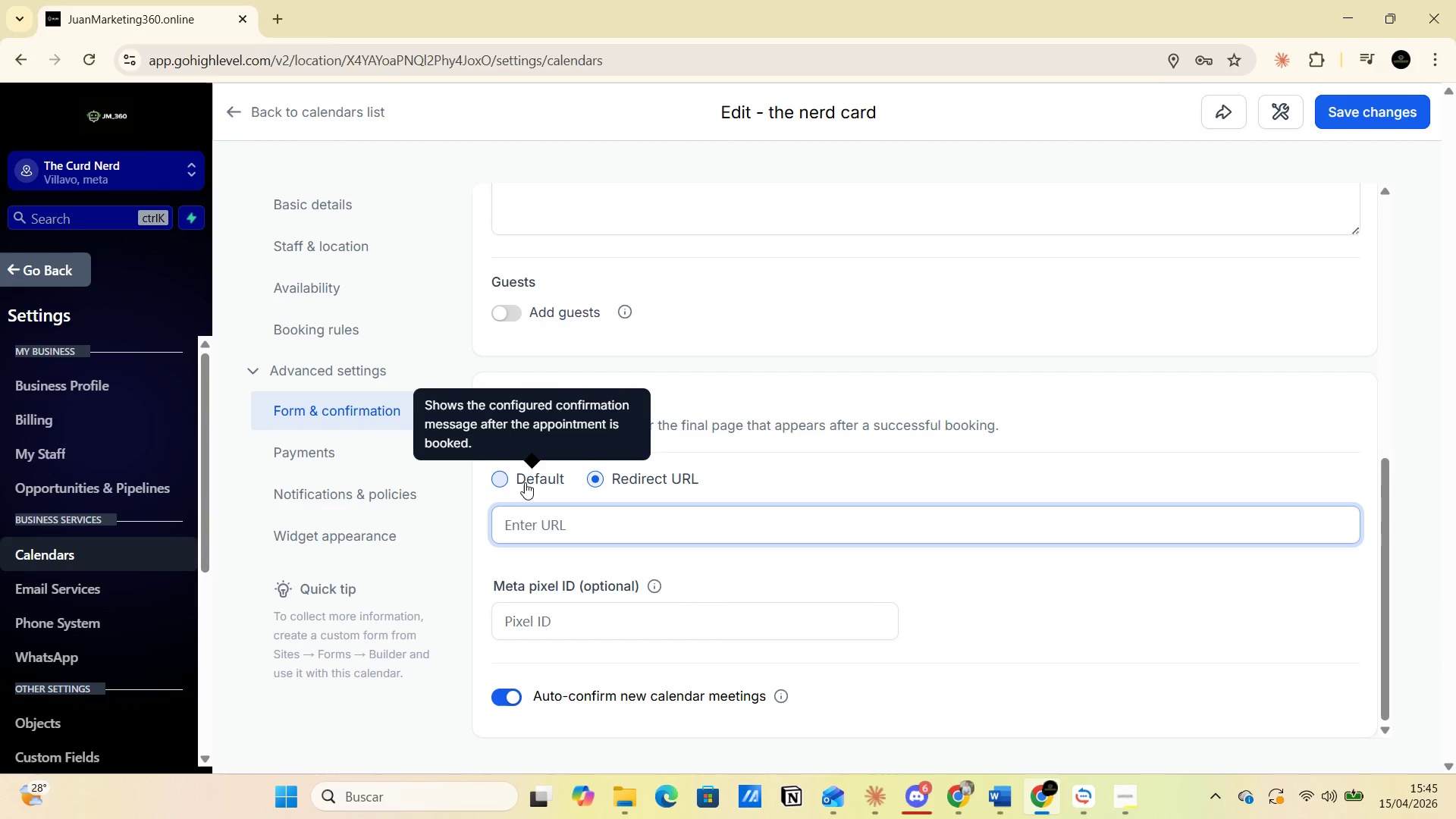 
left_click([491, 479])
 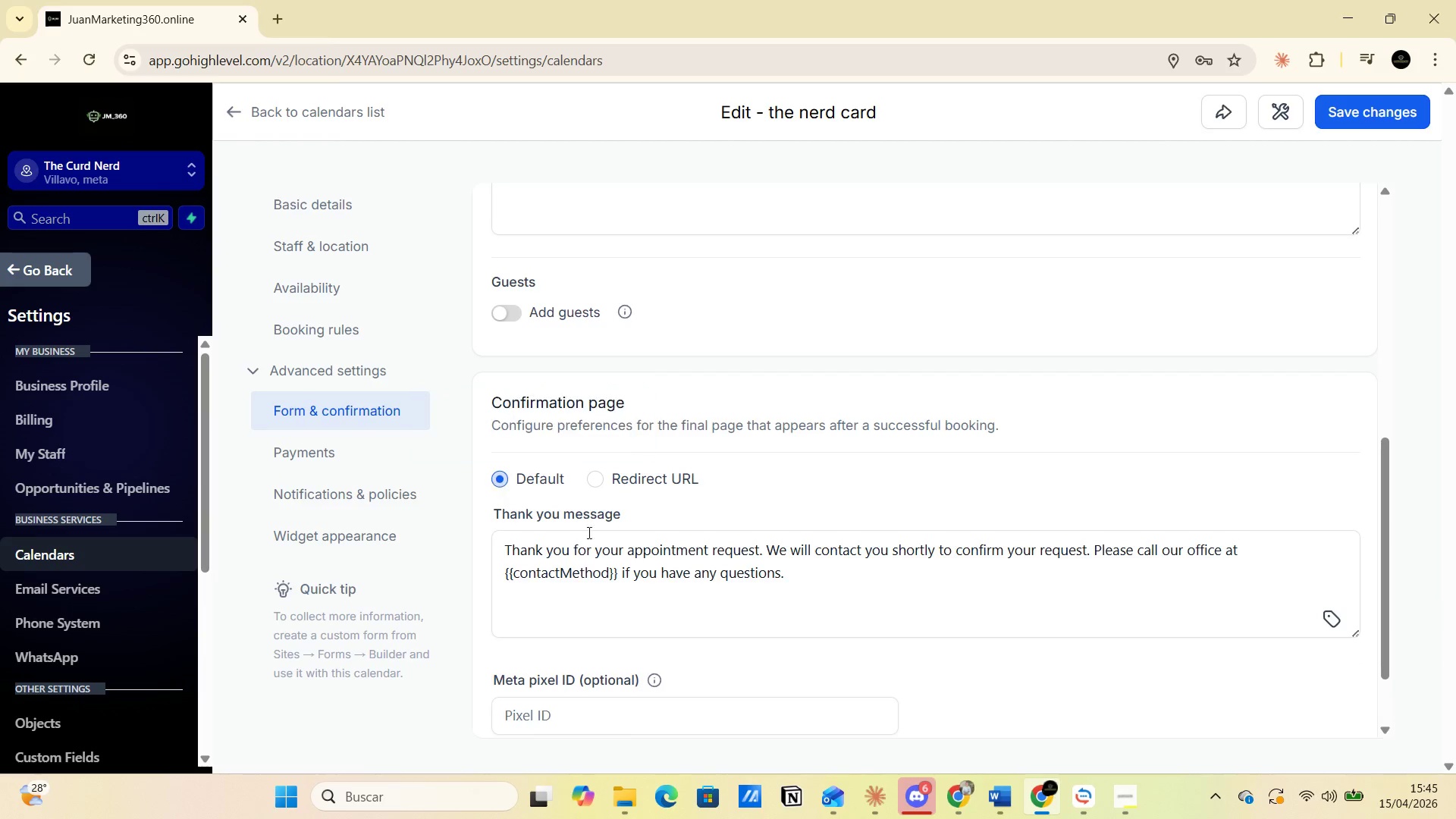 
scroll: coordinate [642, 592], scroll_direction: down, amount: 2.0
 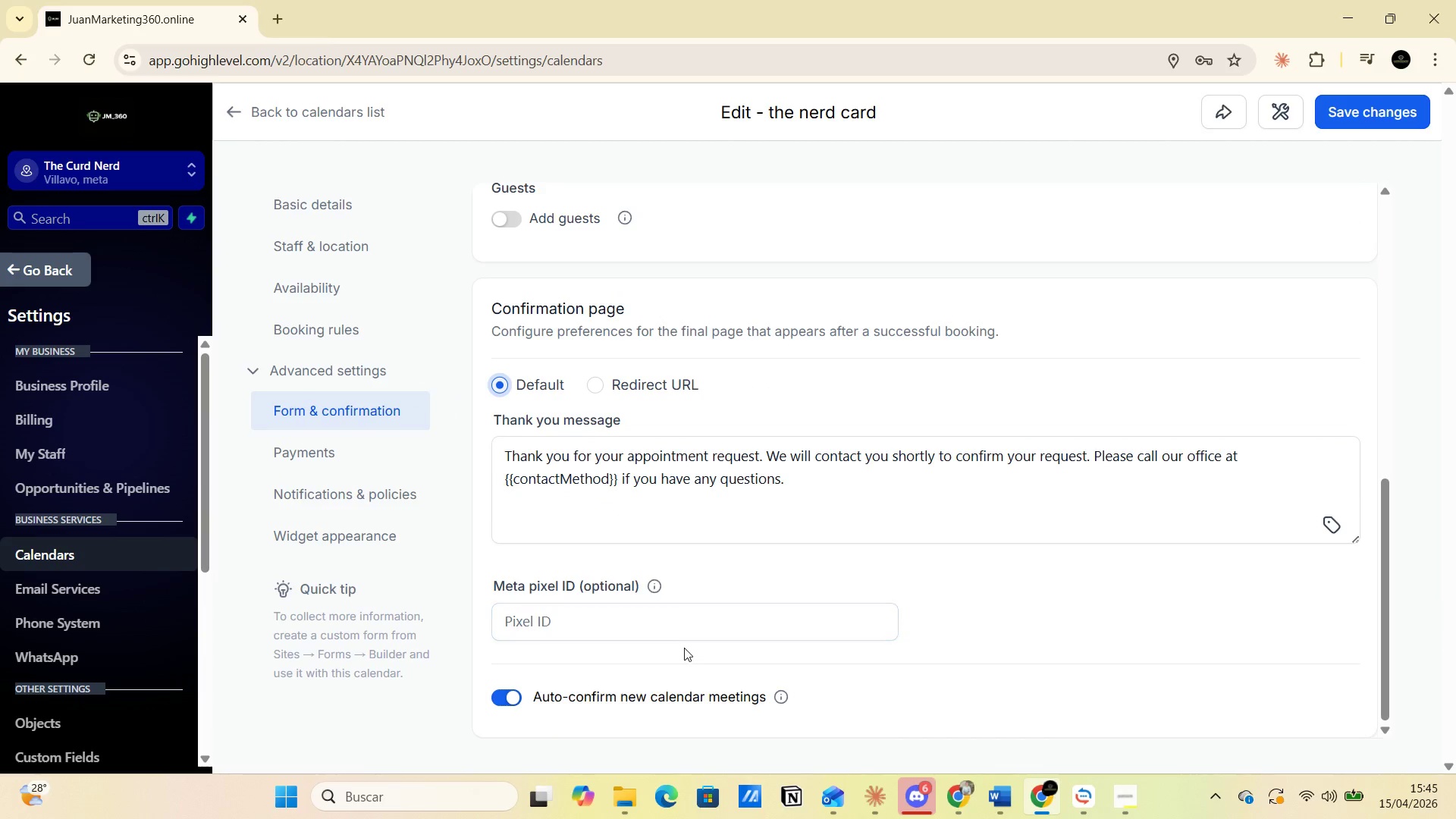 
left_click([673, 624])
 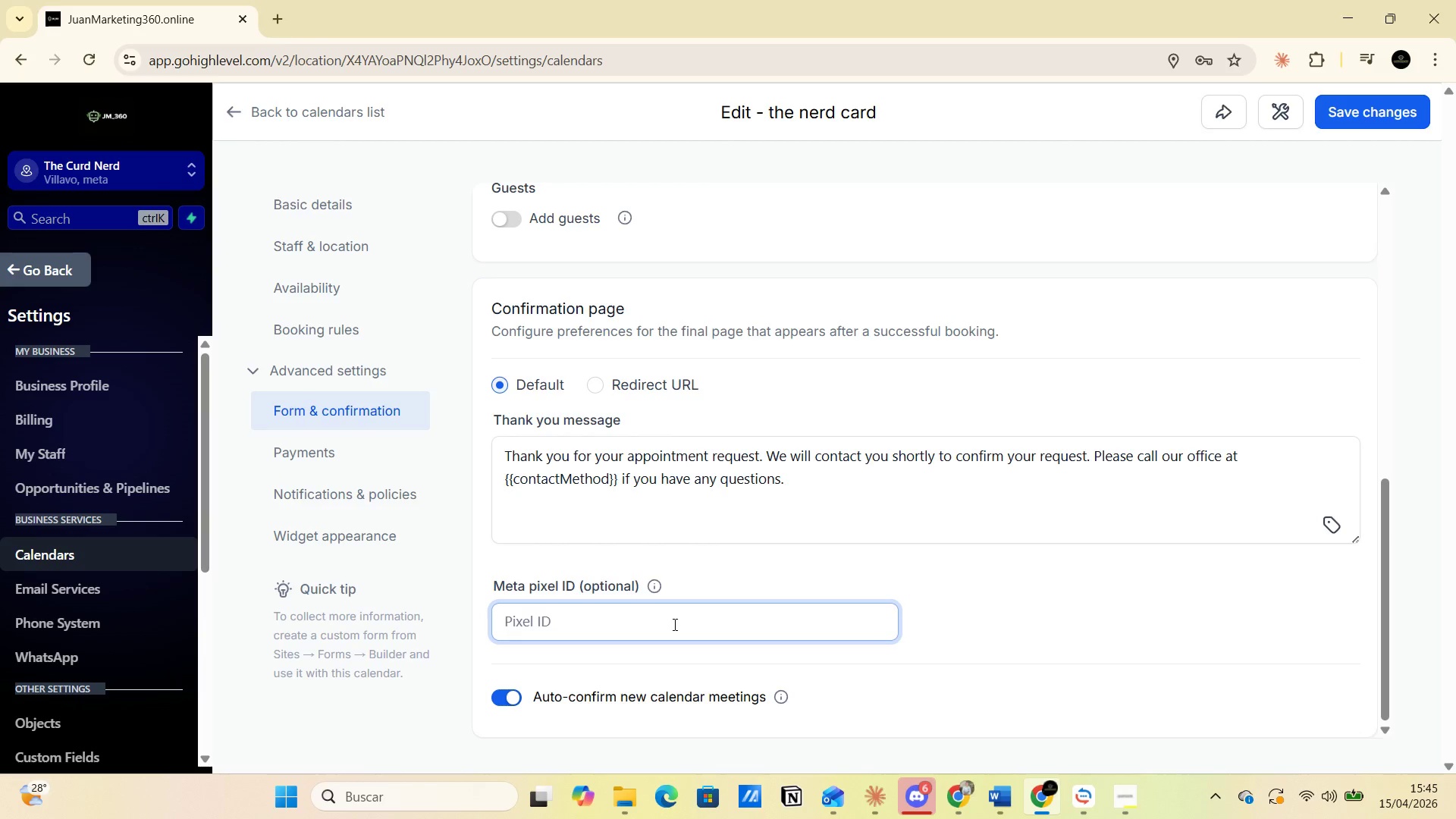 
wait(43.03)
 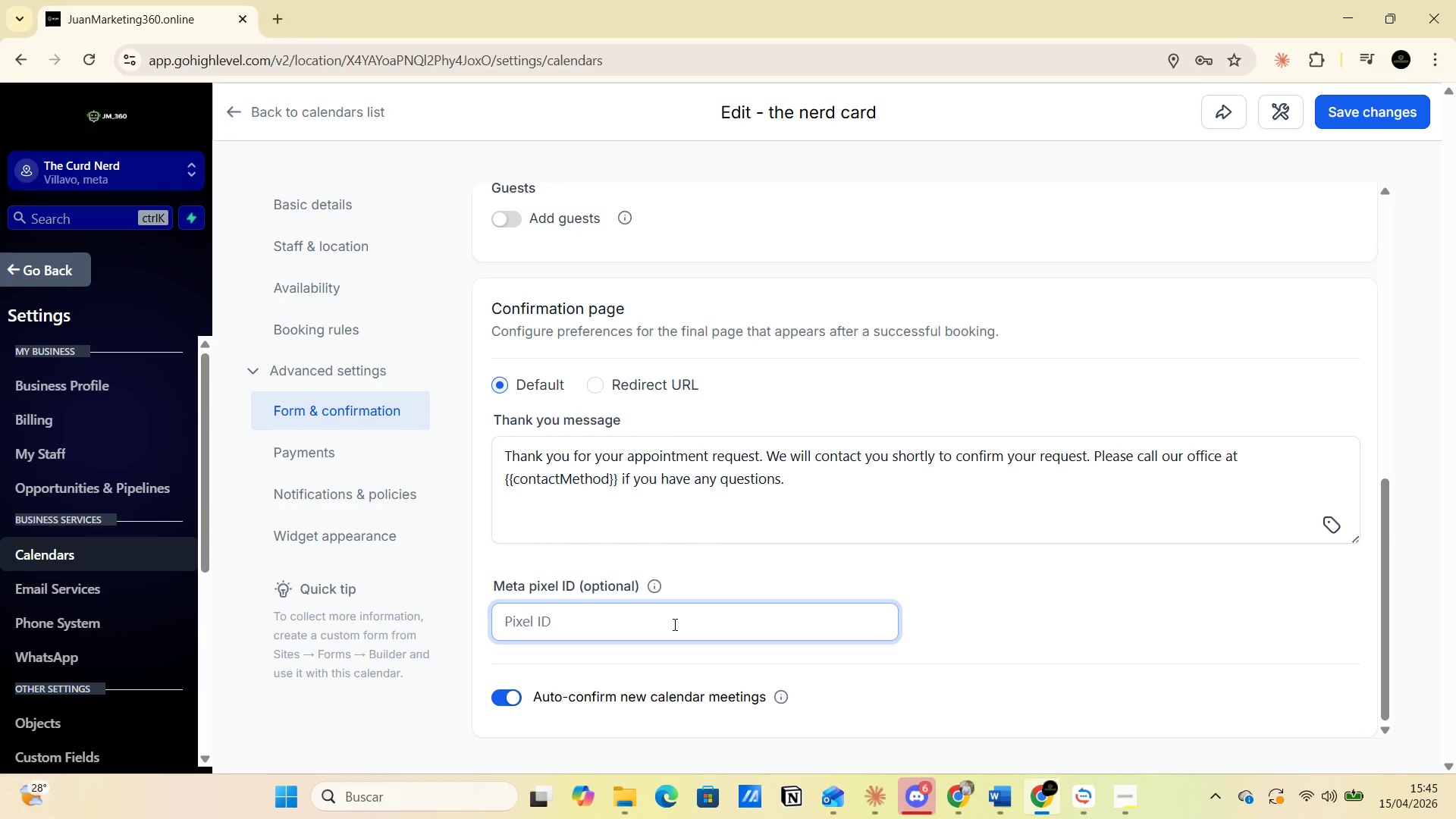 
scroll: coordinate [693, 610], scroll_direction: down, amount: 2.0
 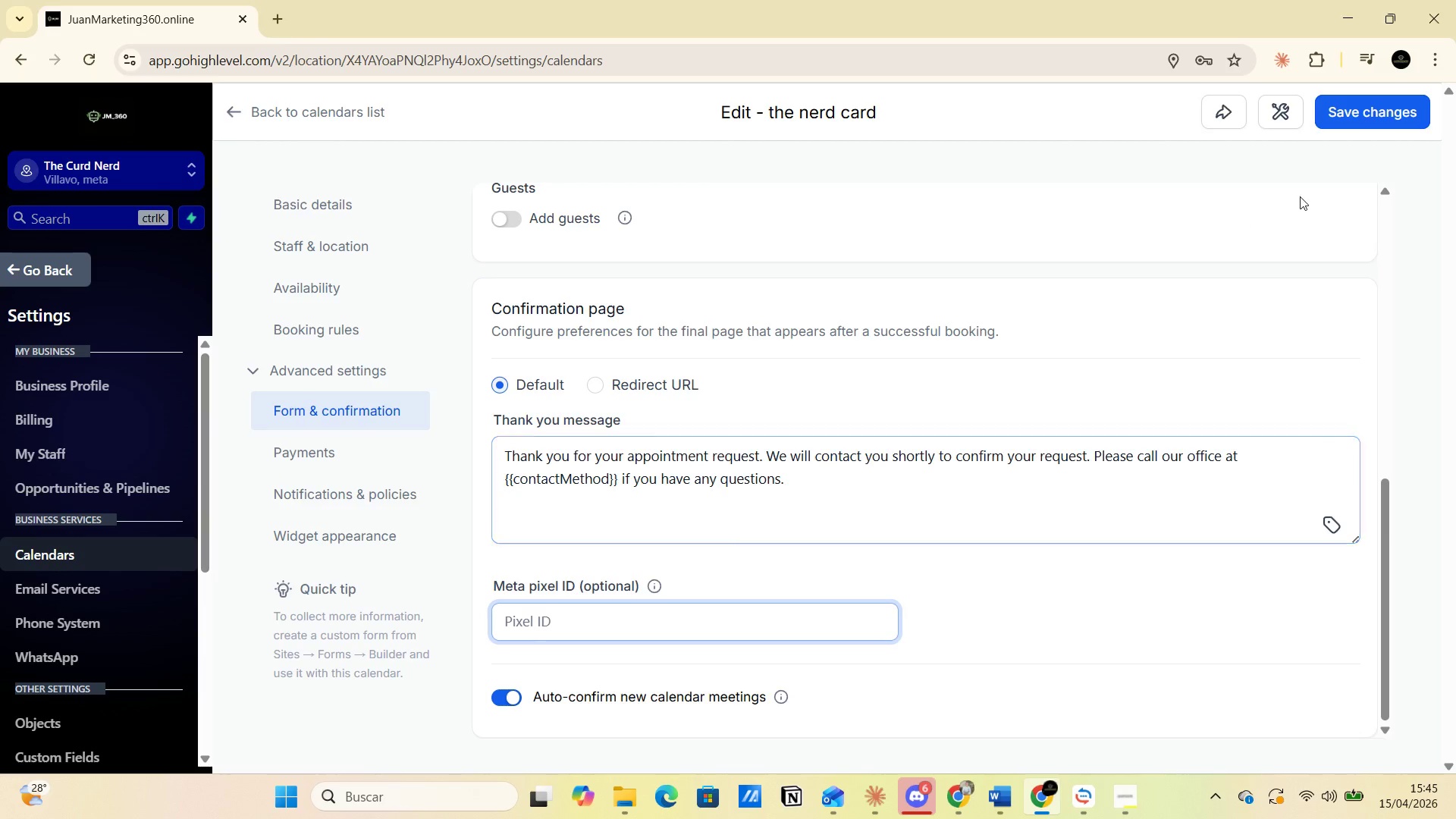 
left_click([1344, 108])
 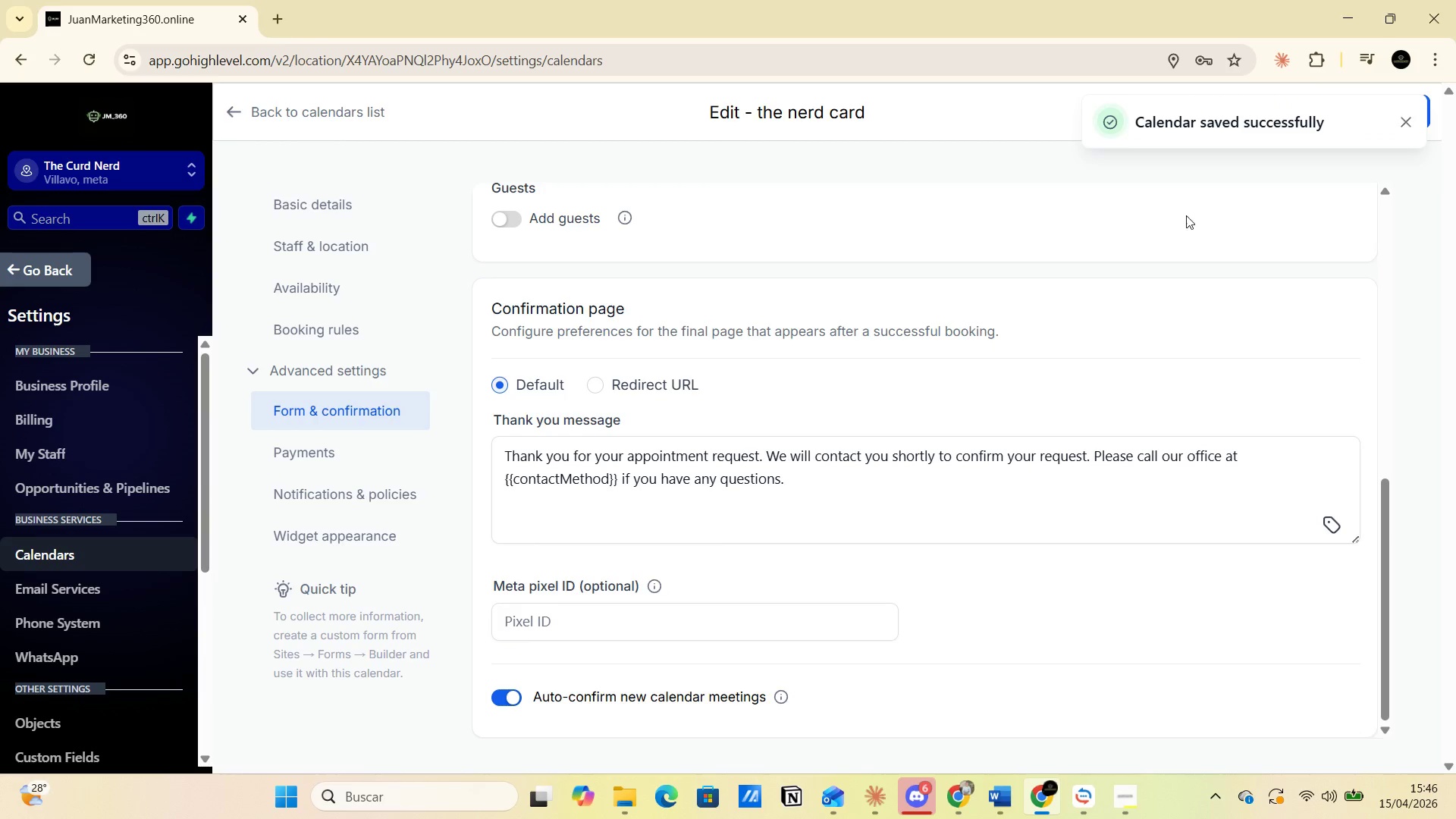 
left_click([344, 451])
 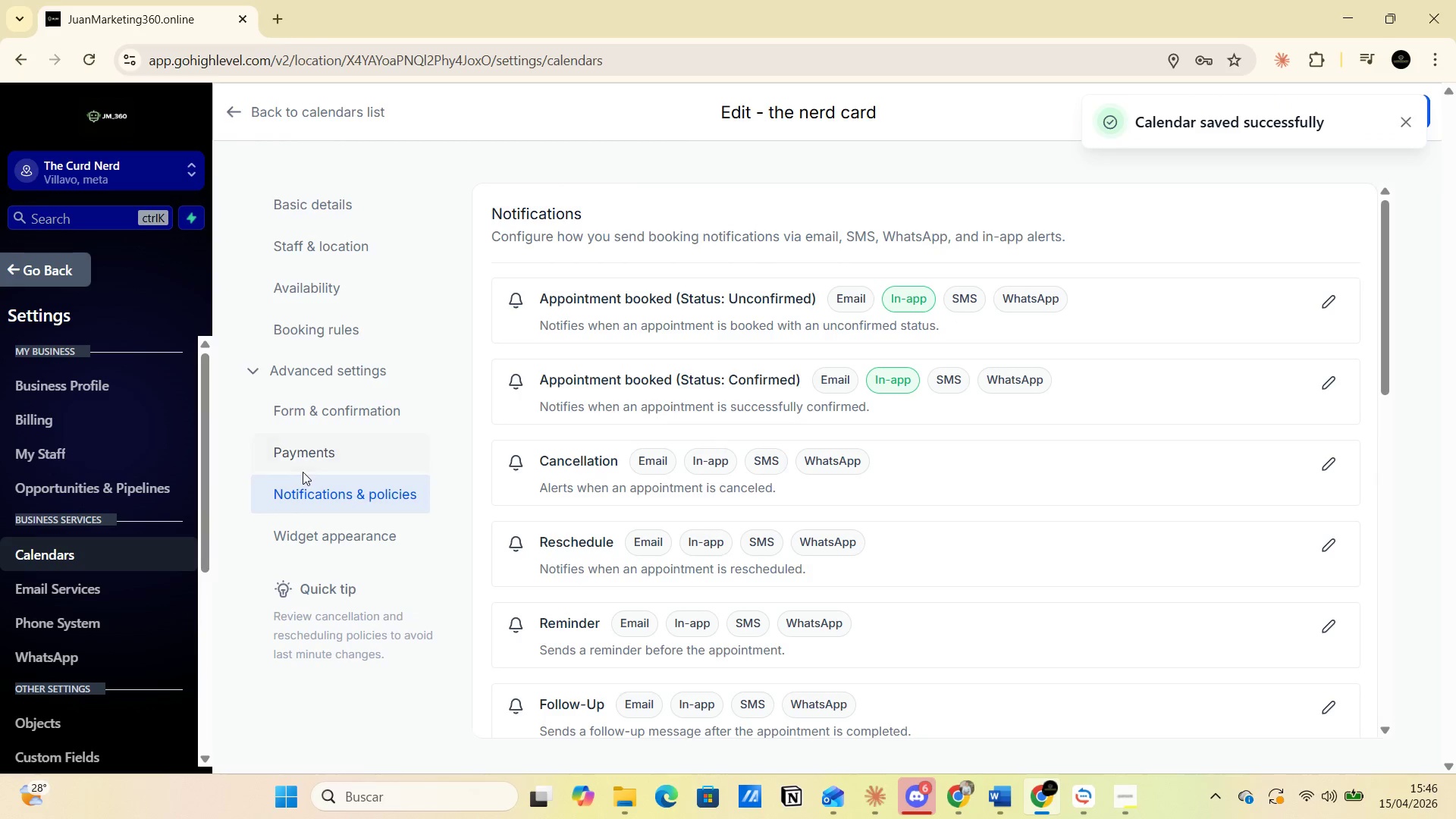 
double_click([305, 456])
 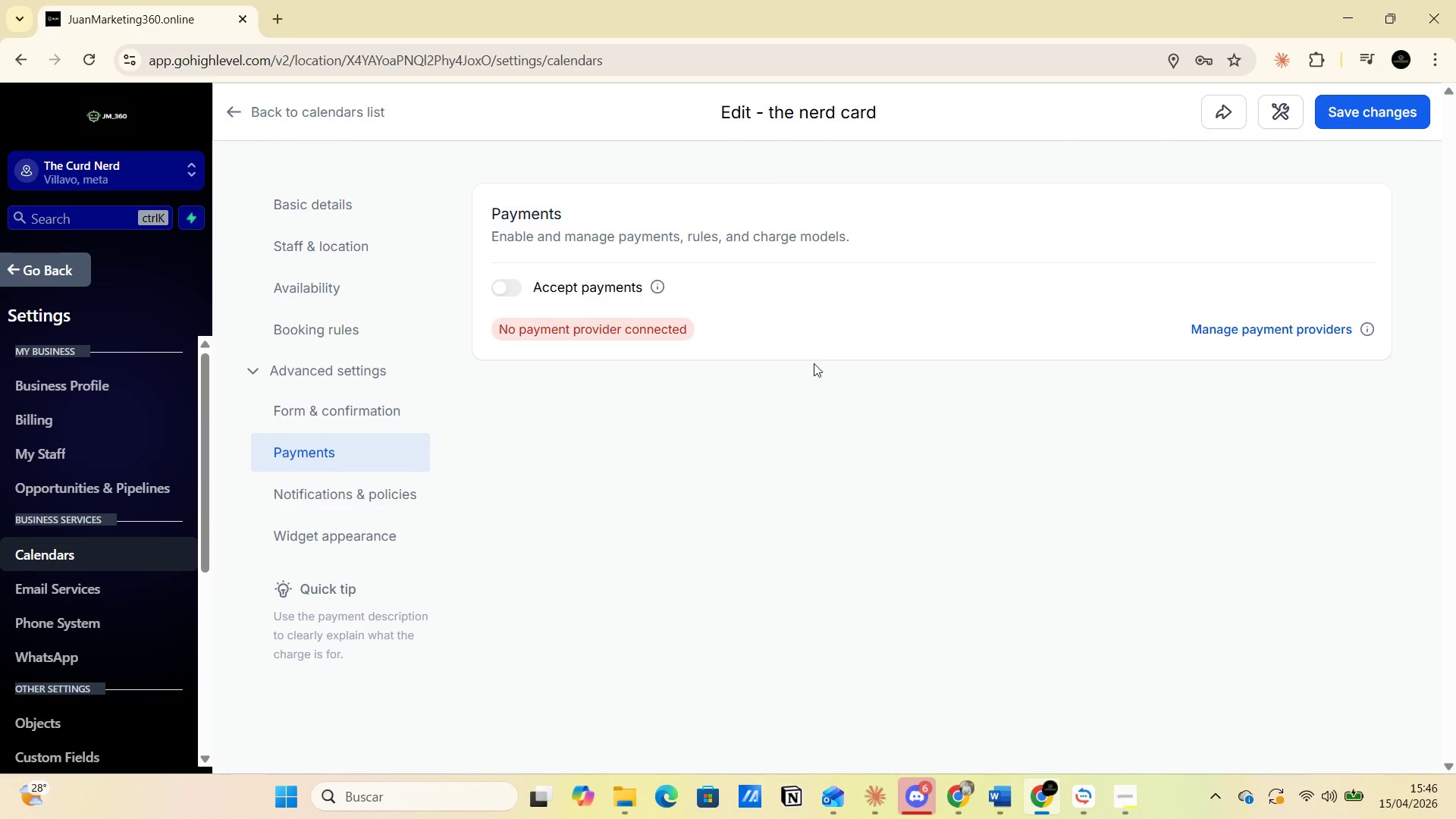 
wait(24.08)
 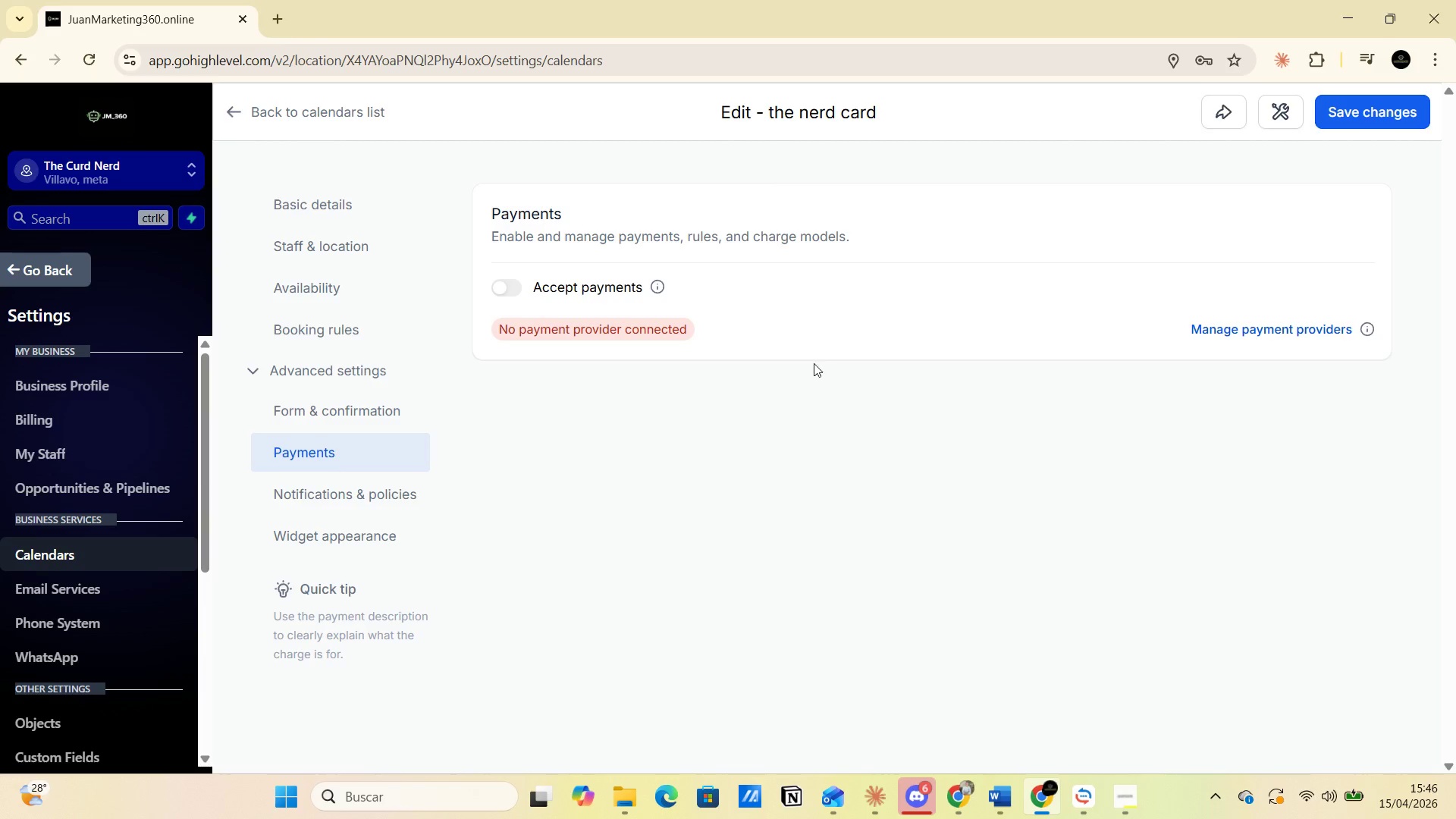 
left_click([339, 492])
 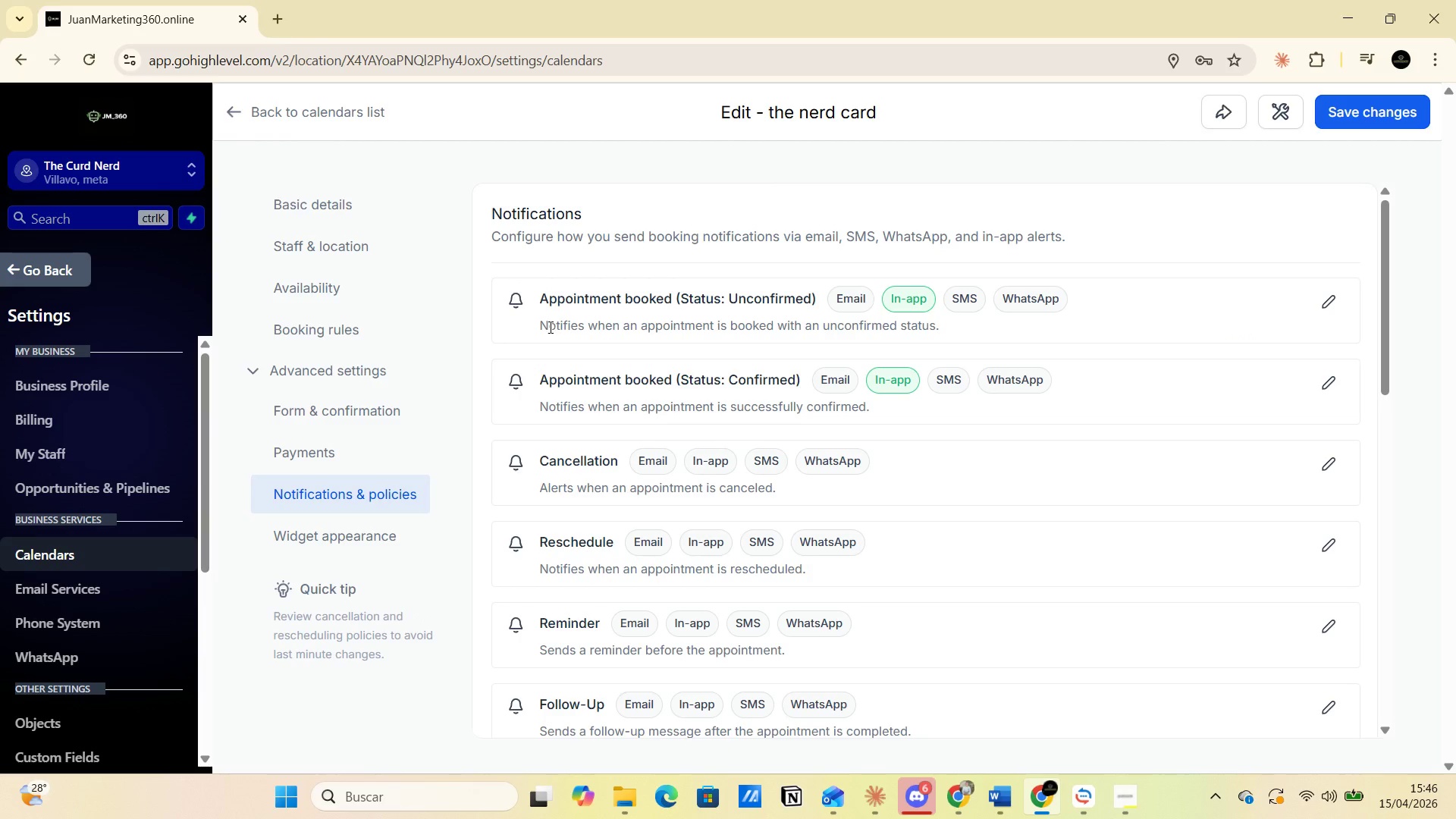 
scroll: coordinate [763, 571], scroll_direction: down, amount: 3.0
 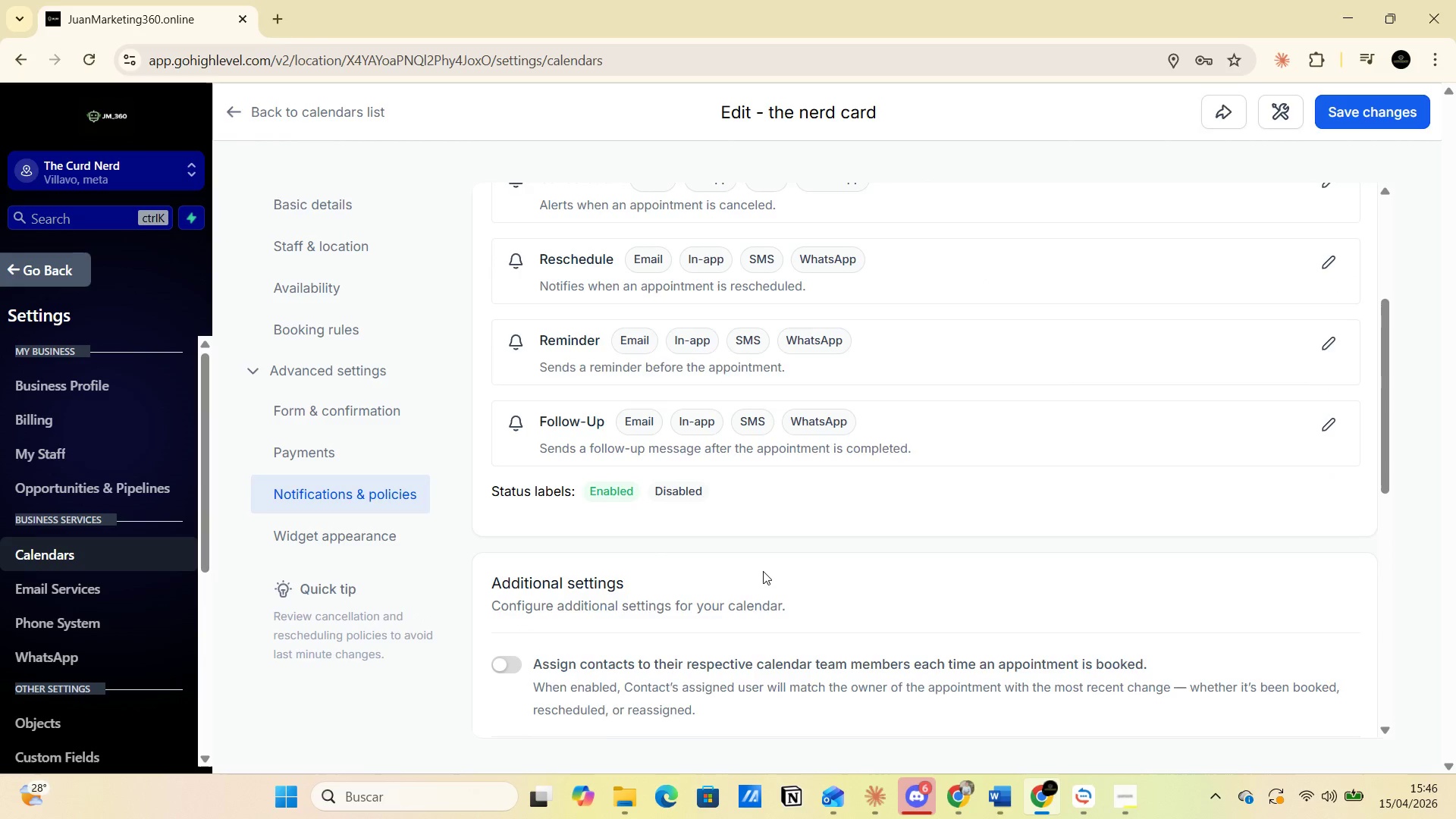 
scroll: coordinate [763, 571], scroll_direction: up, amount: 4.0
 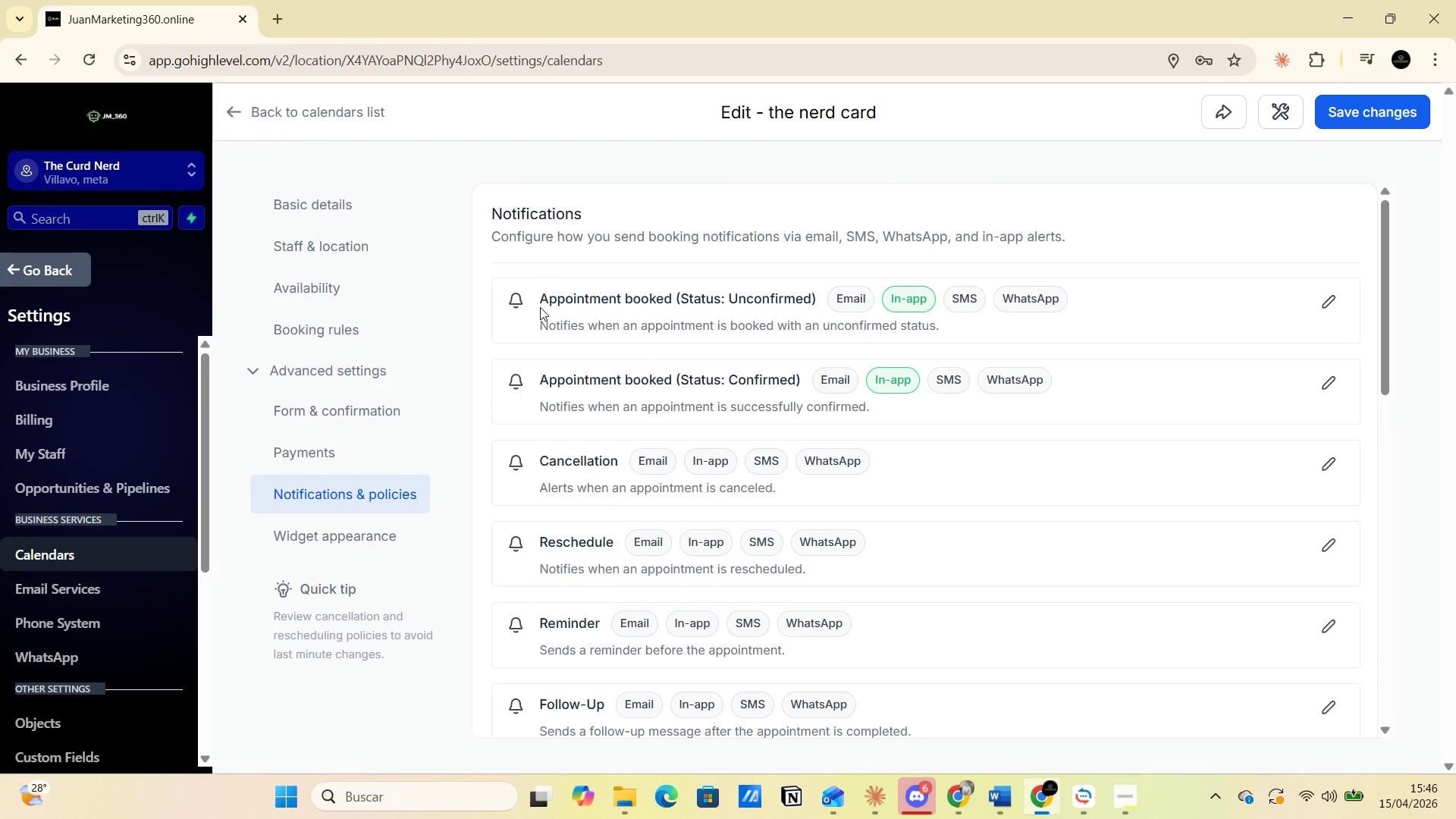 
left_click_drag(start_coordinate=[538, 302], to_coordinate=[819, 299])
 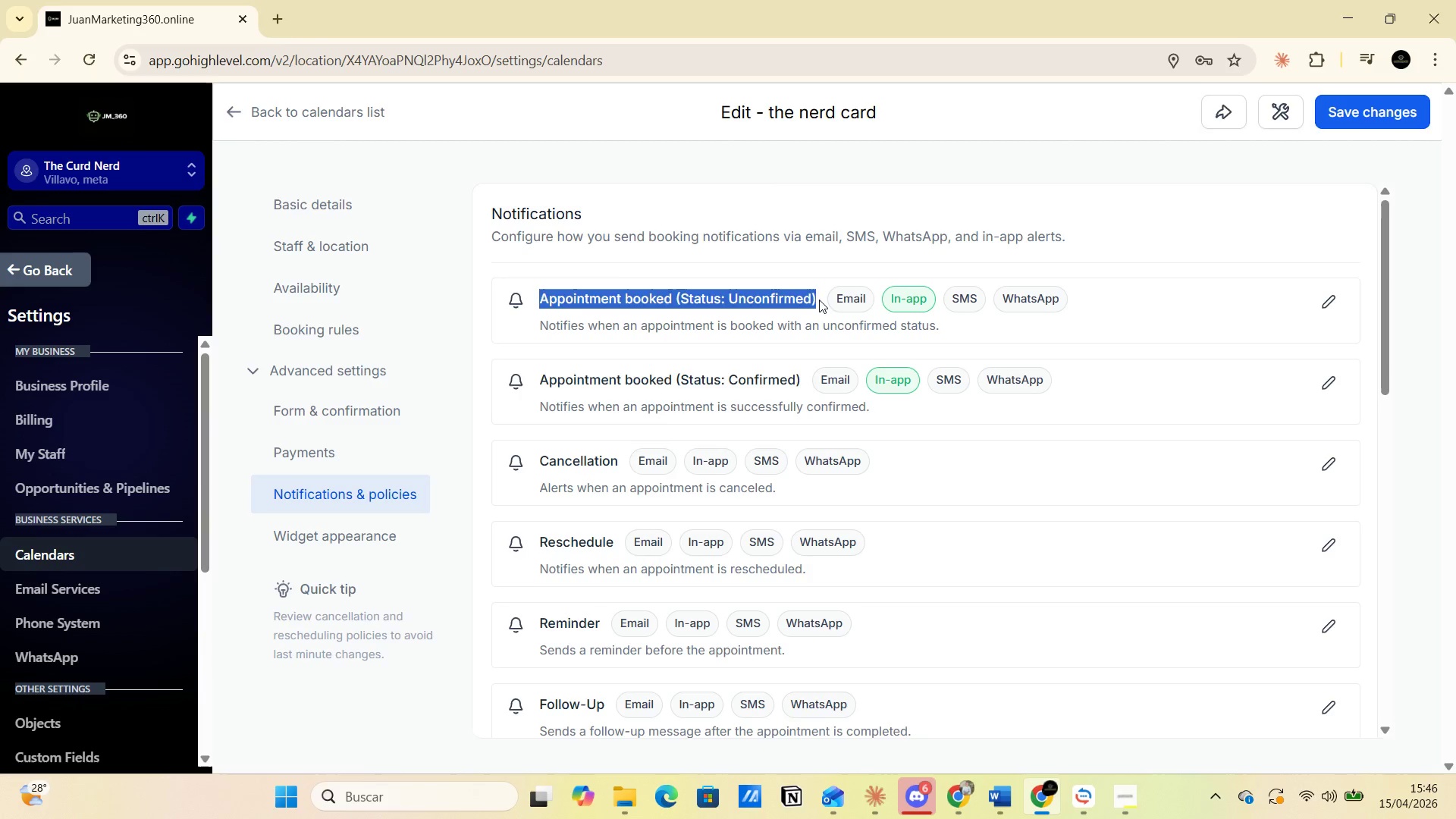 
left_click([819, 300])
 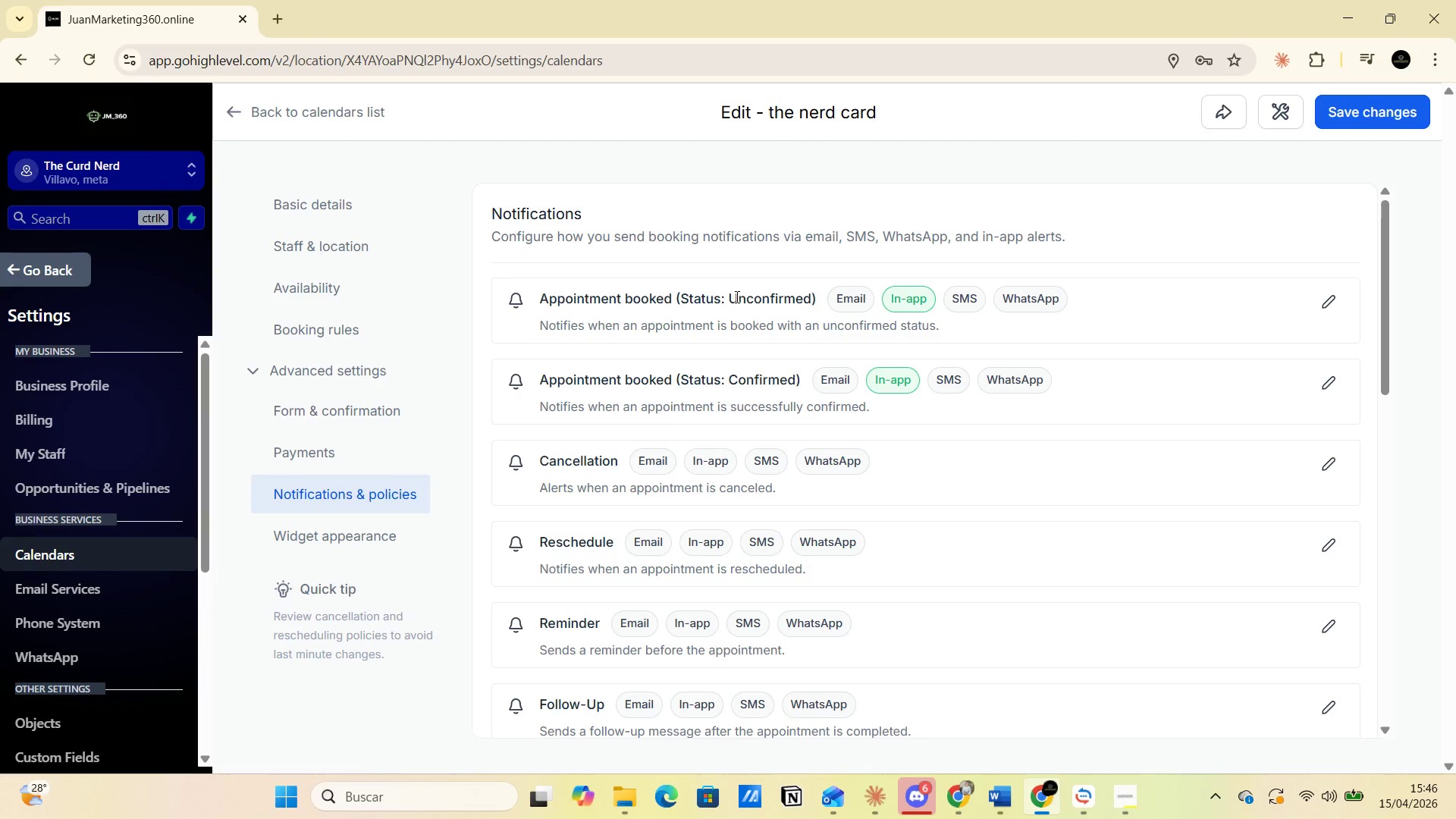 
left_click_drag(start_coordinate=[726, 299], to_coordinate=[817, 298])
 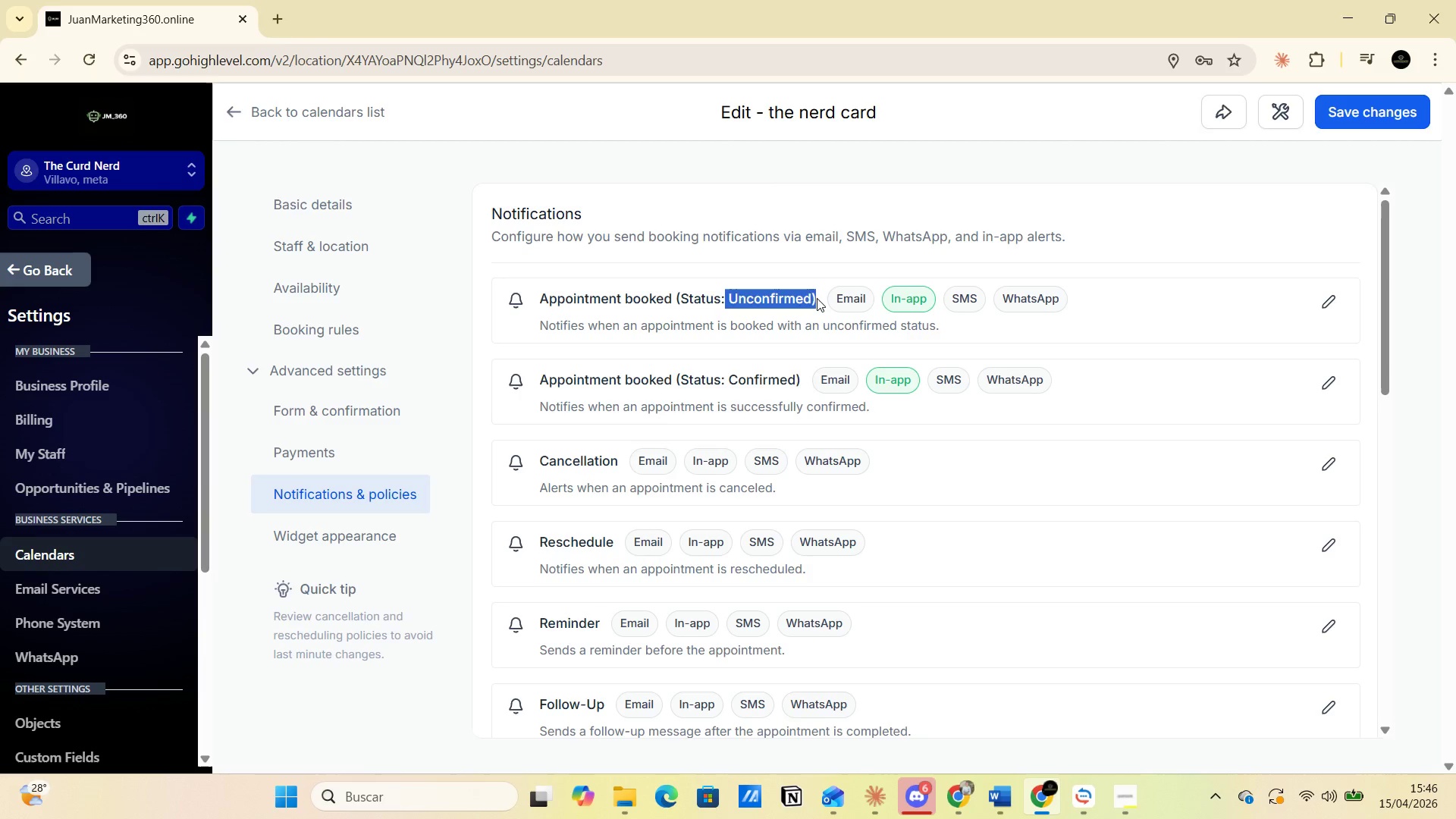 
left_click([817, 298])
 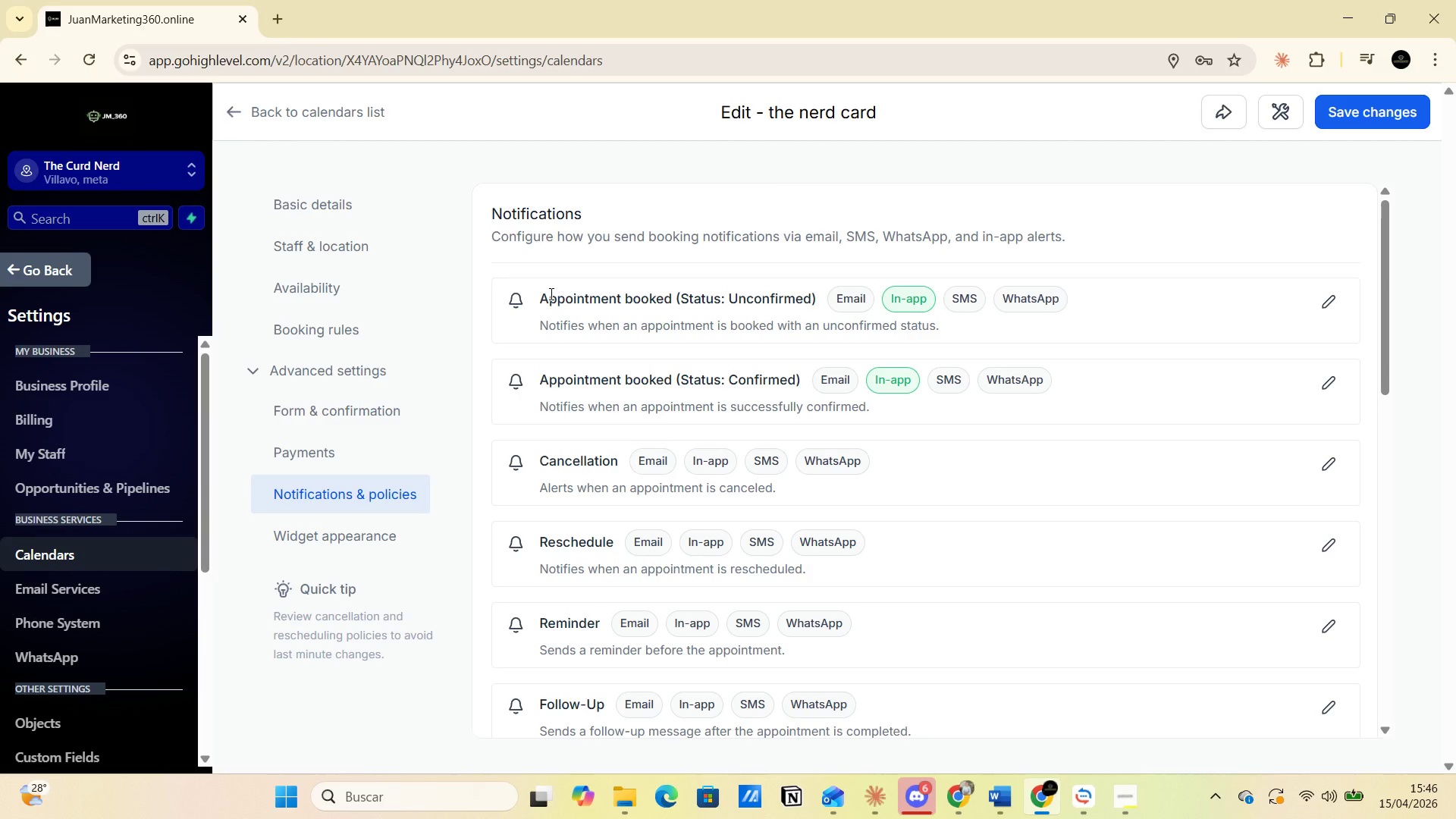 
left_click_drag(start_coordinate=[541, 304], to_coordinate=[812, 288])
 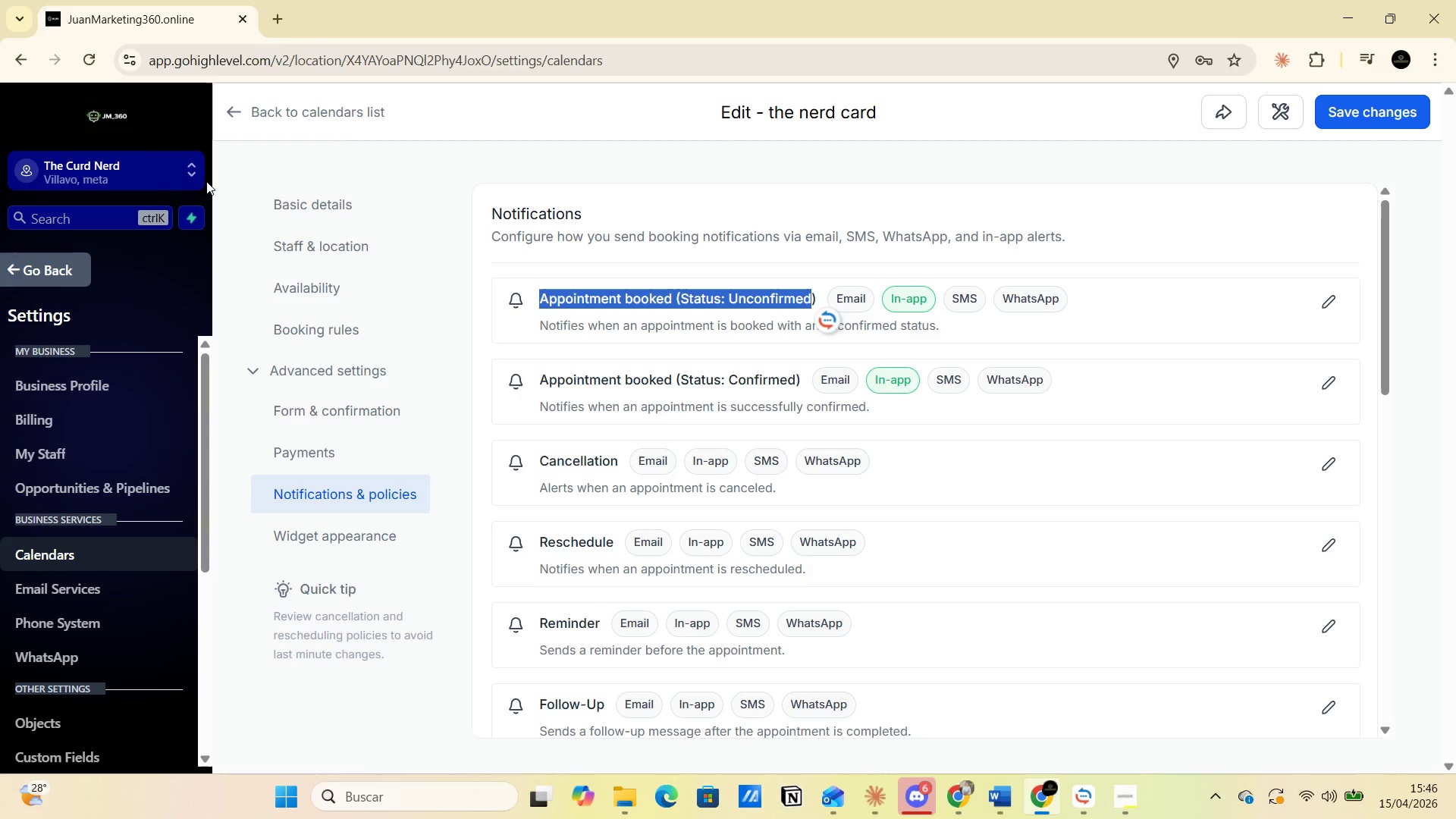 
wait(12.14)
 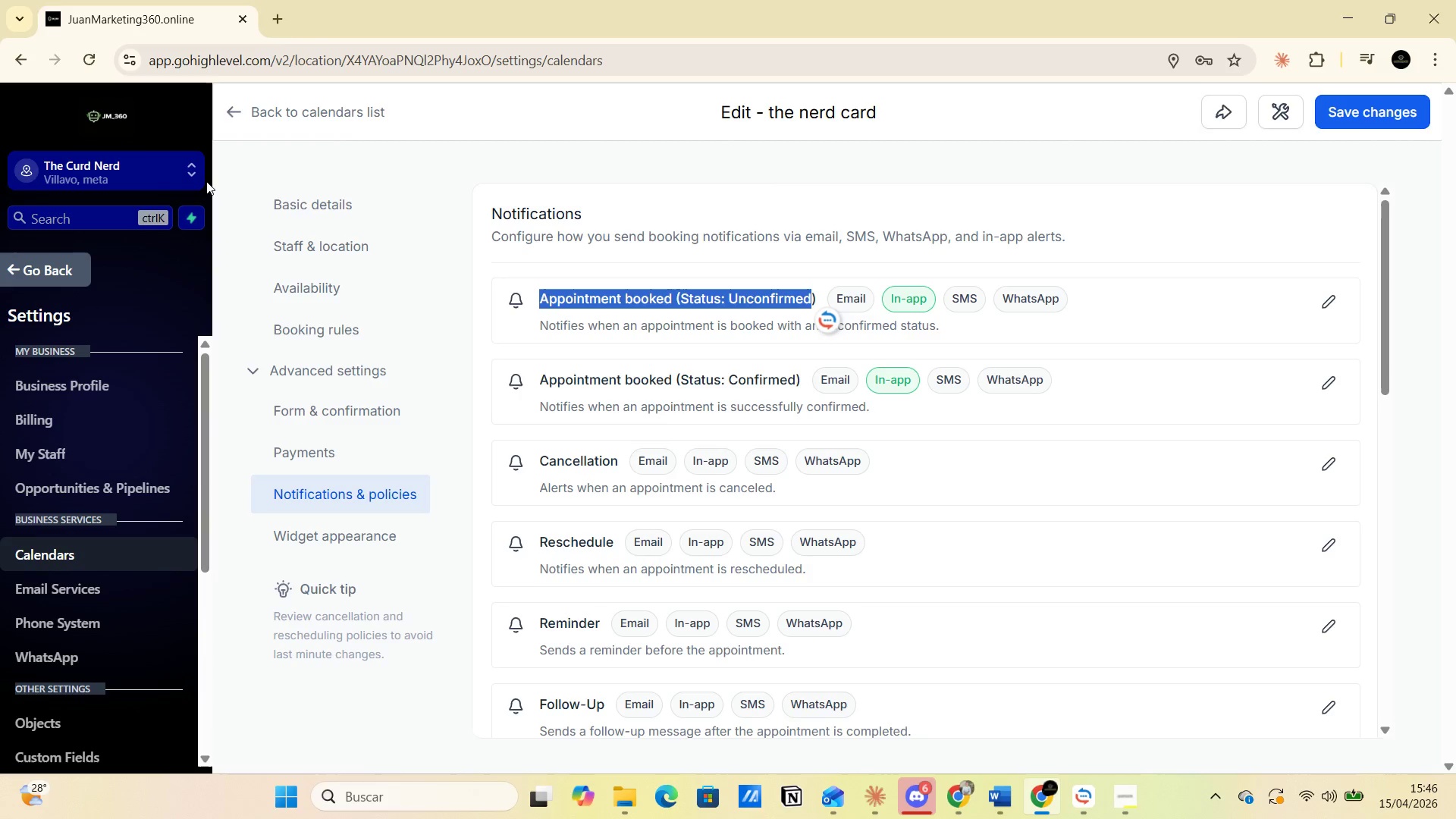 
left_click([1333, 309])
 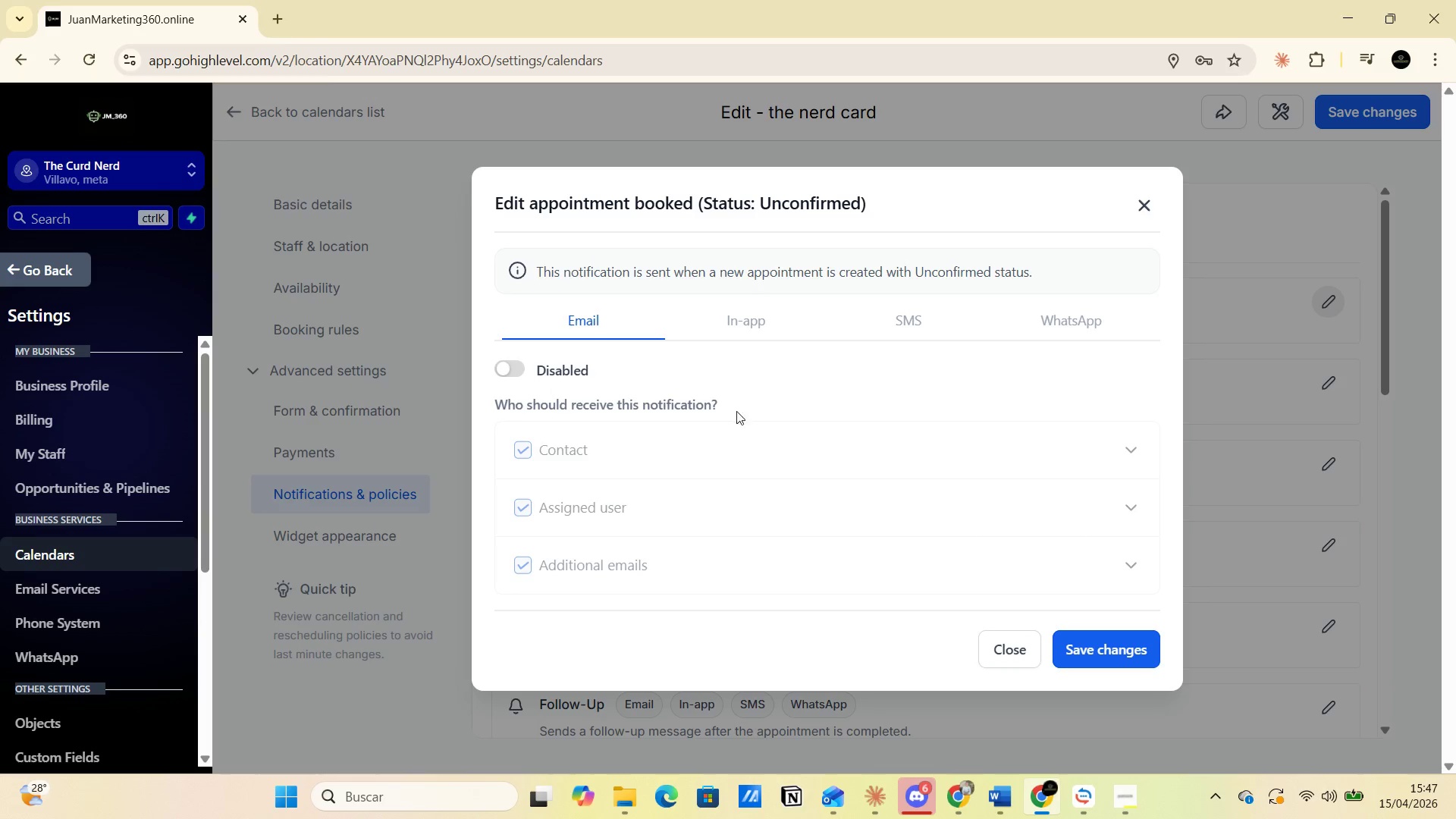 
left_click([510, 375])
 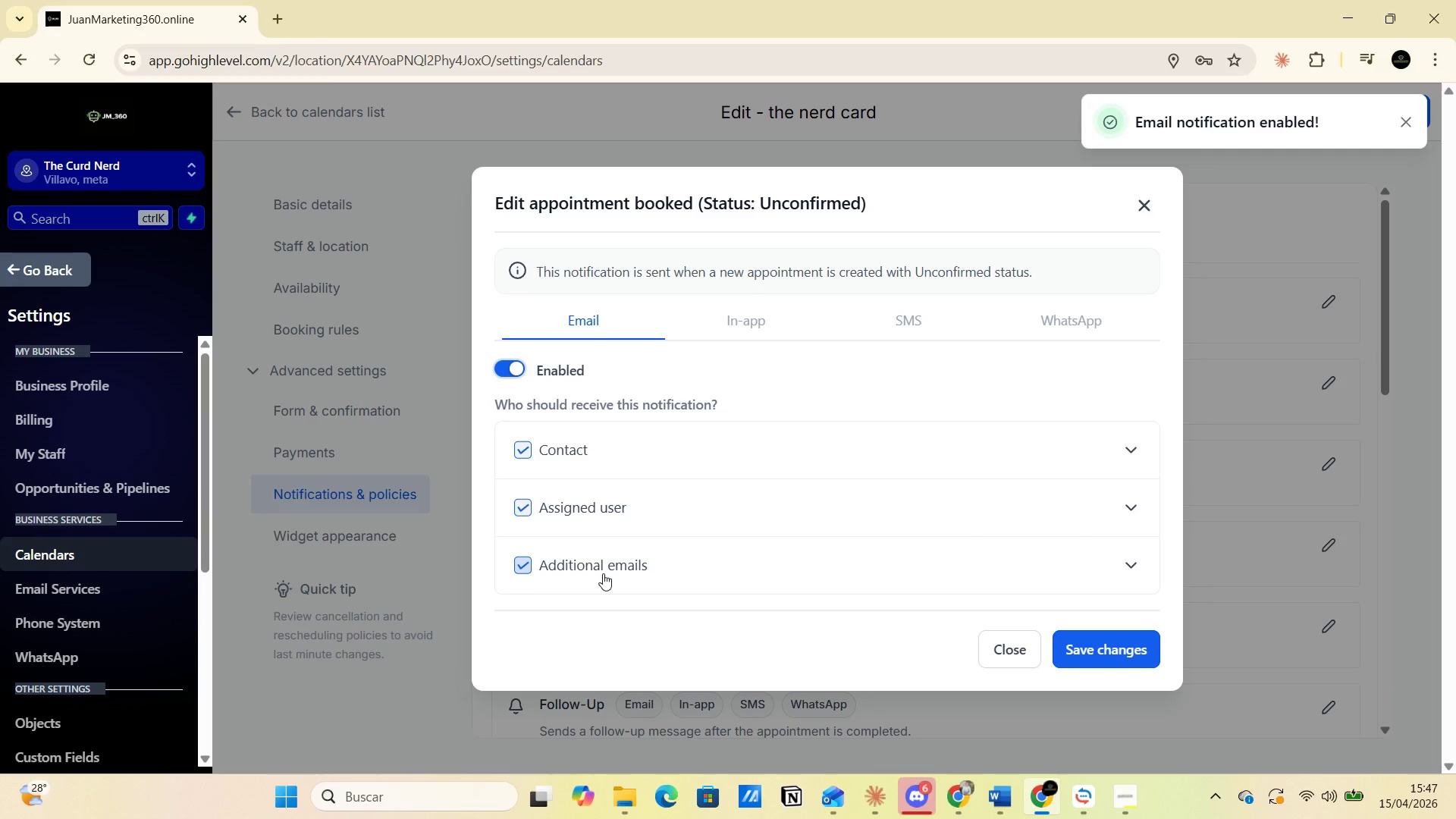 
wait(6.97)
 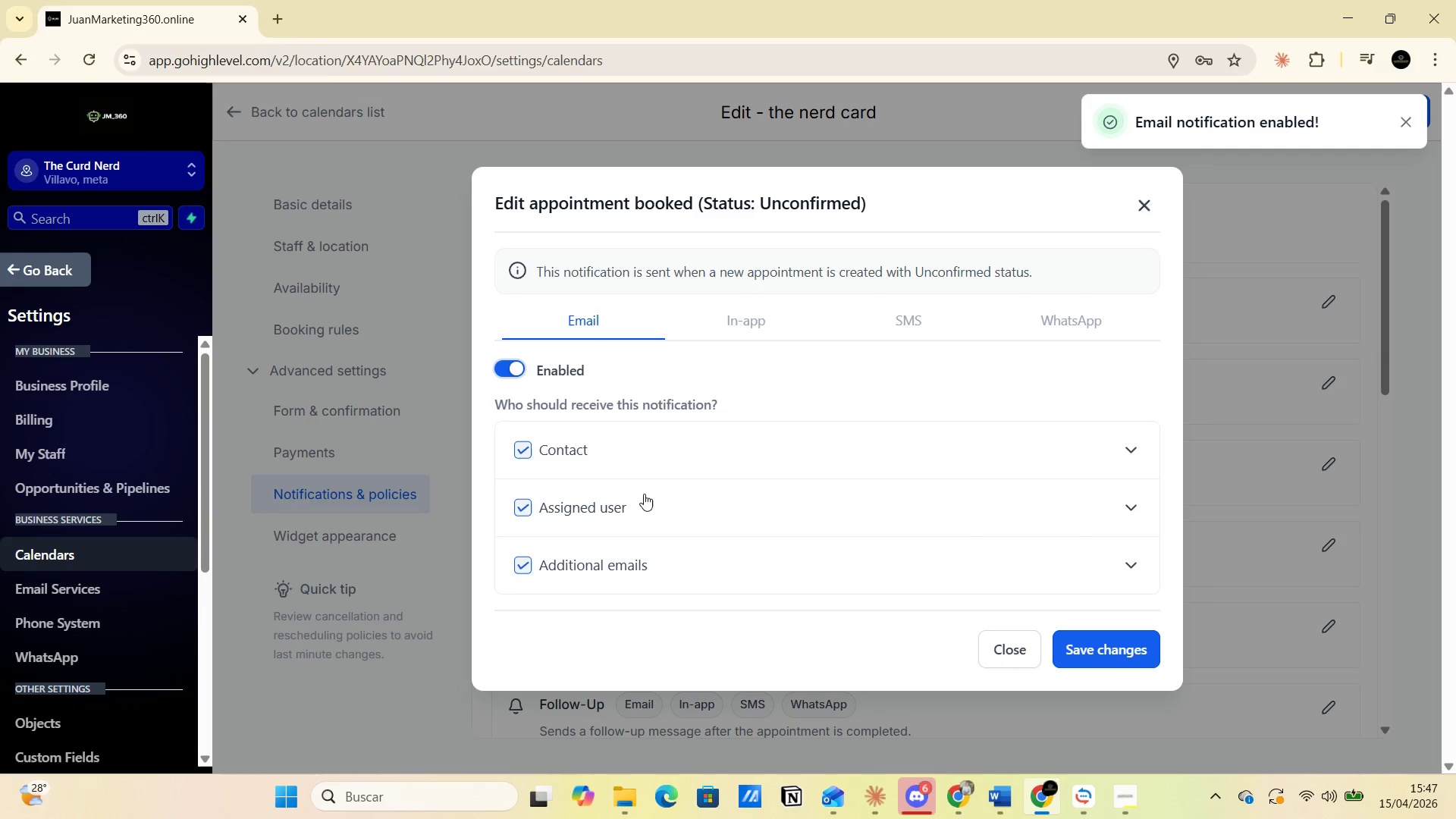 
left_click([748, 322])
 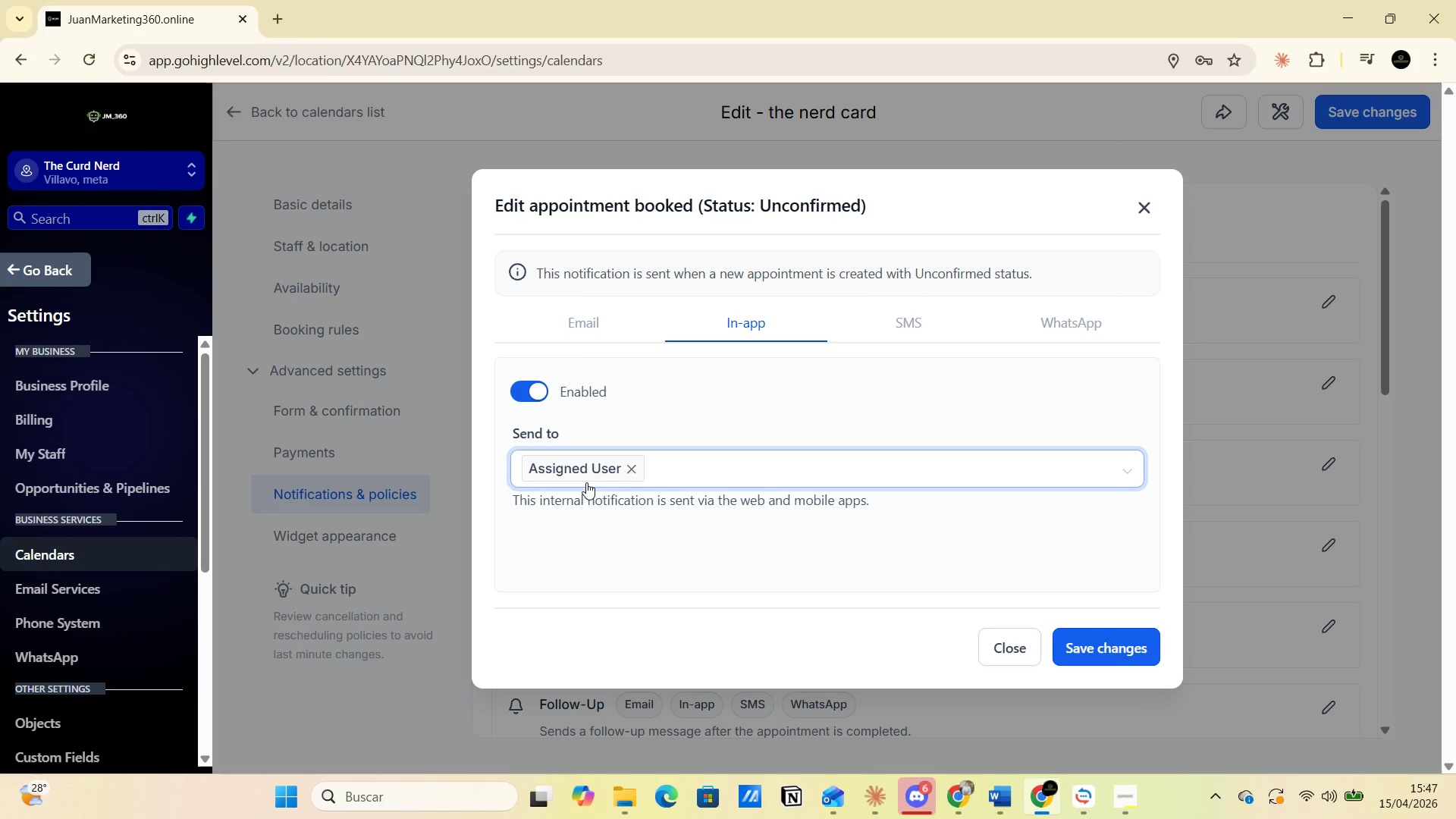 
left_click([671, 469])
 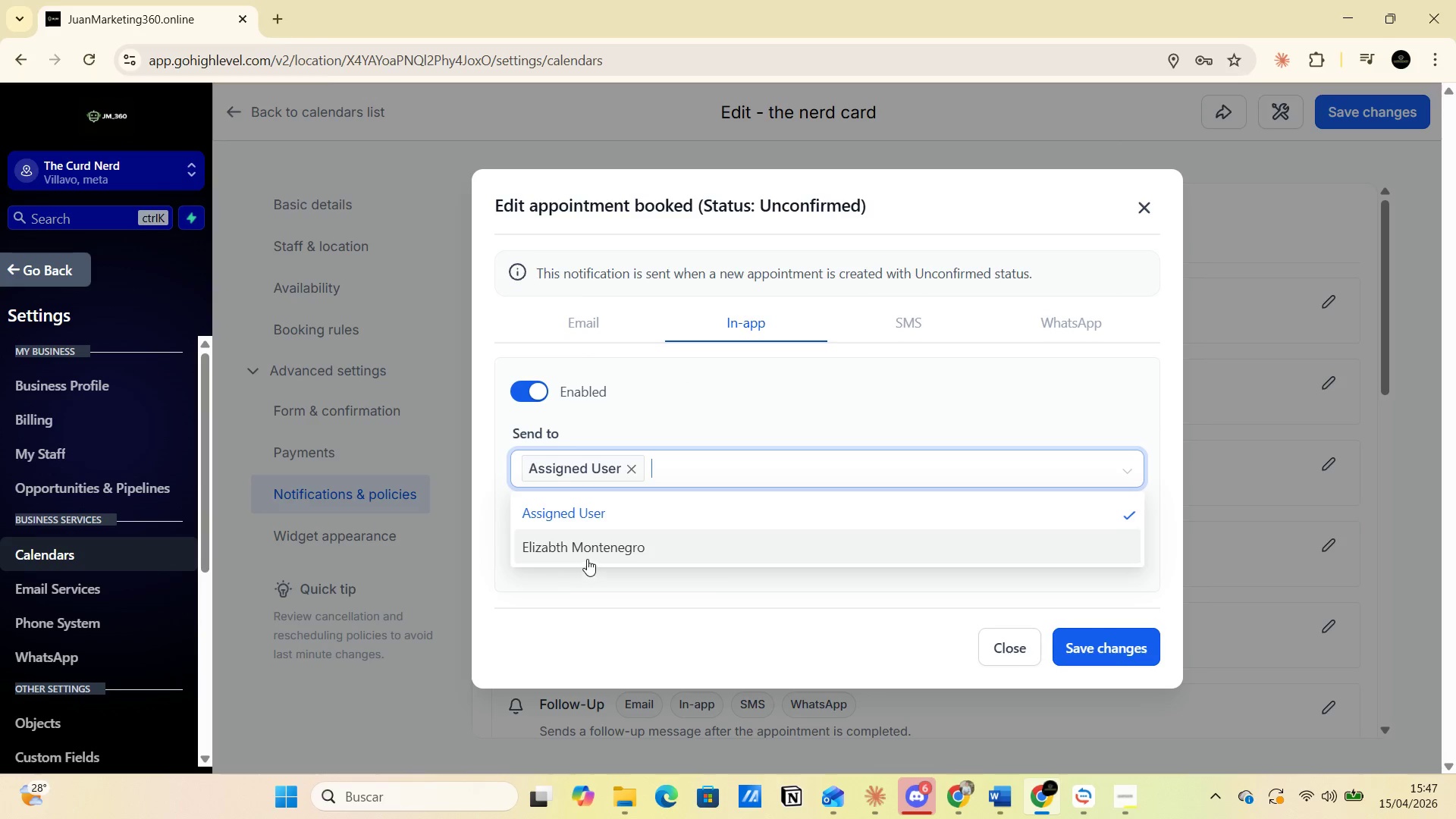 
left_click([690, 462])
 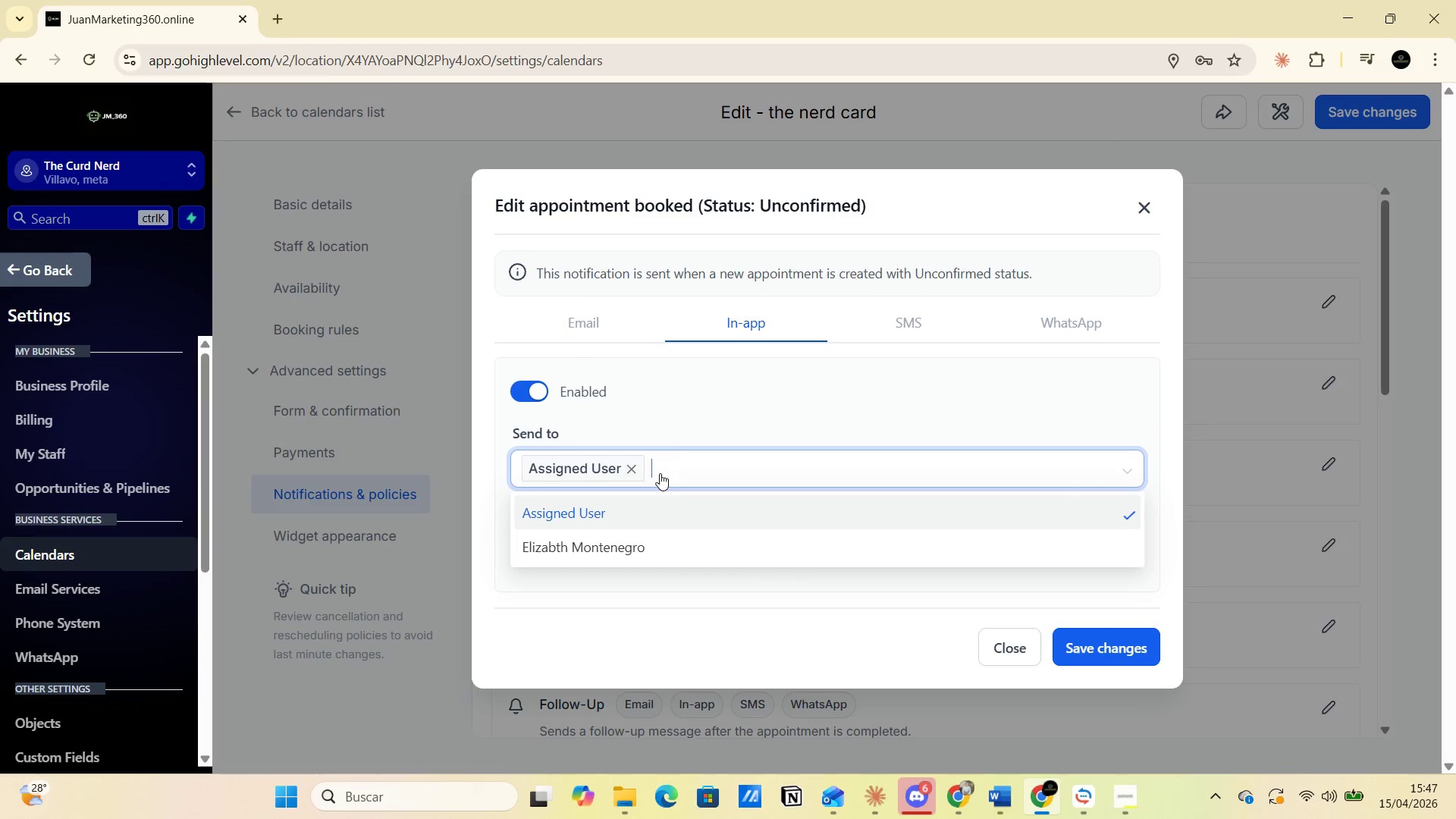 
left_click([664, 403])
 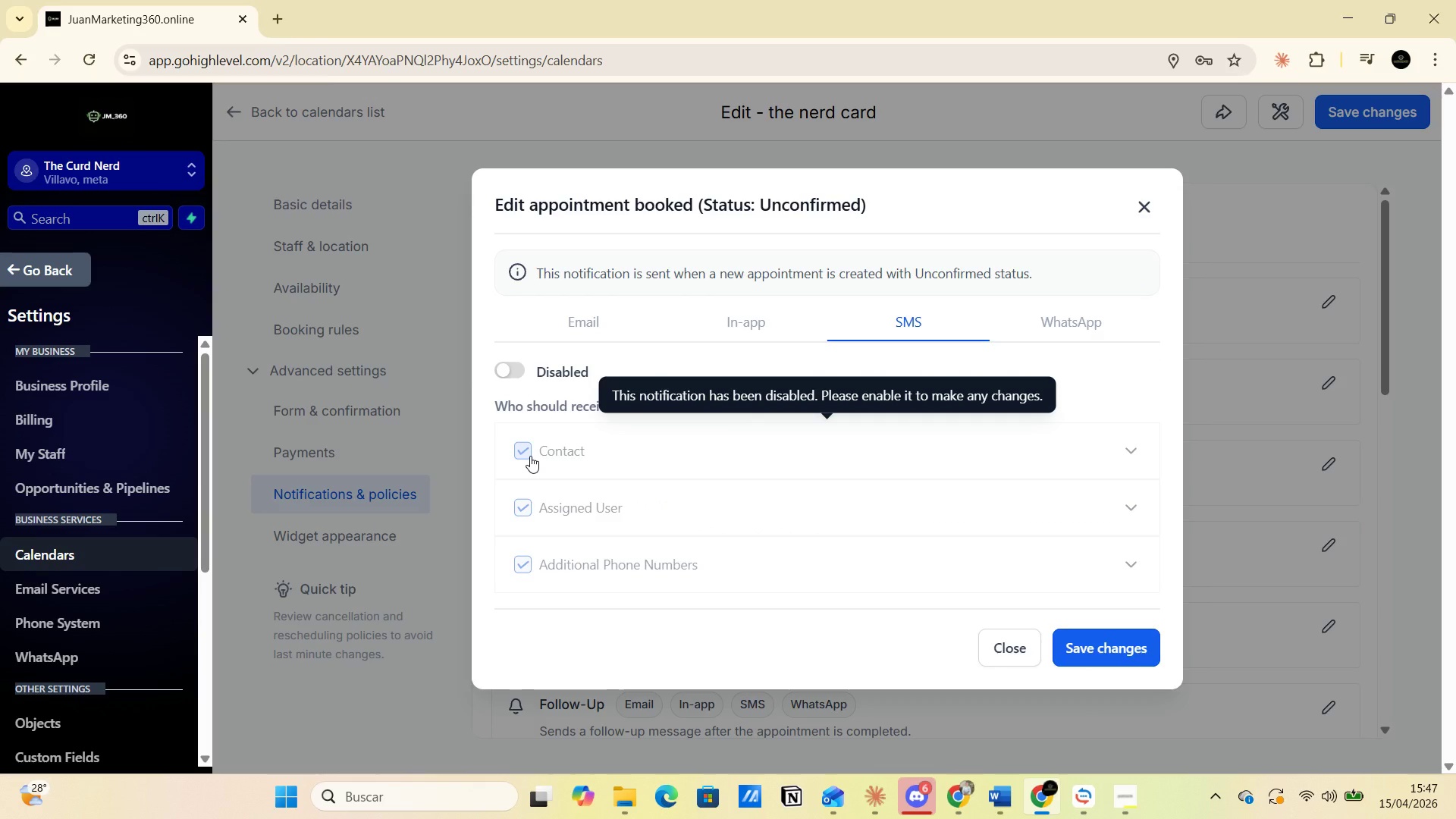 
wait(5.73)
 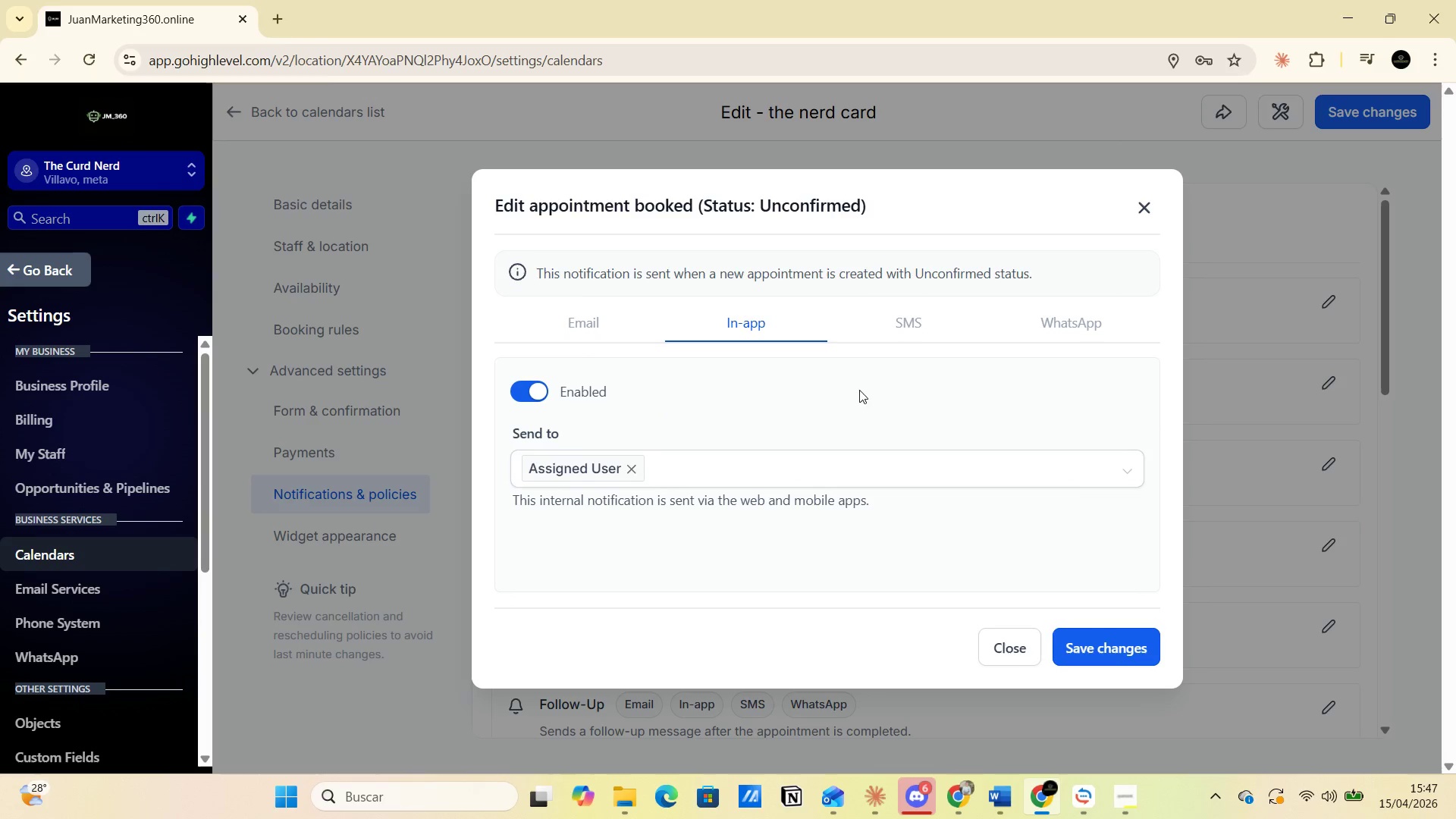 
left_click([519, 379])
 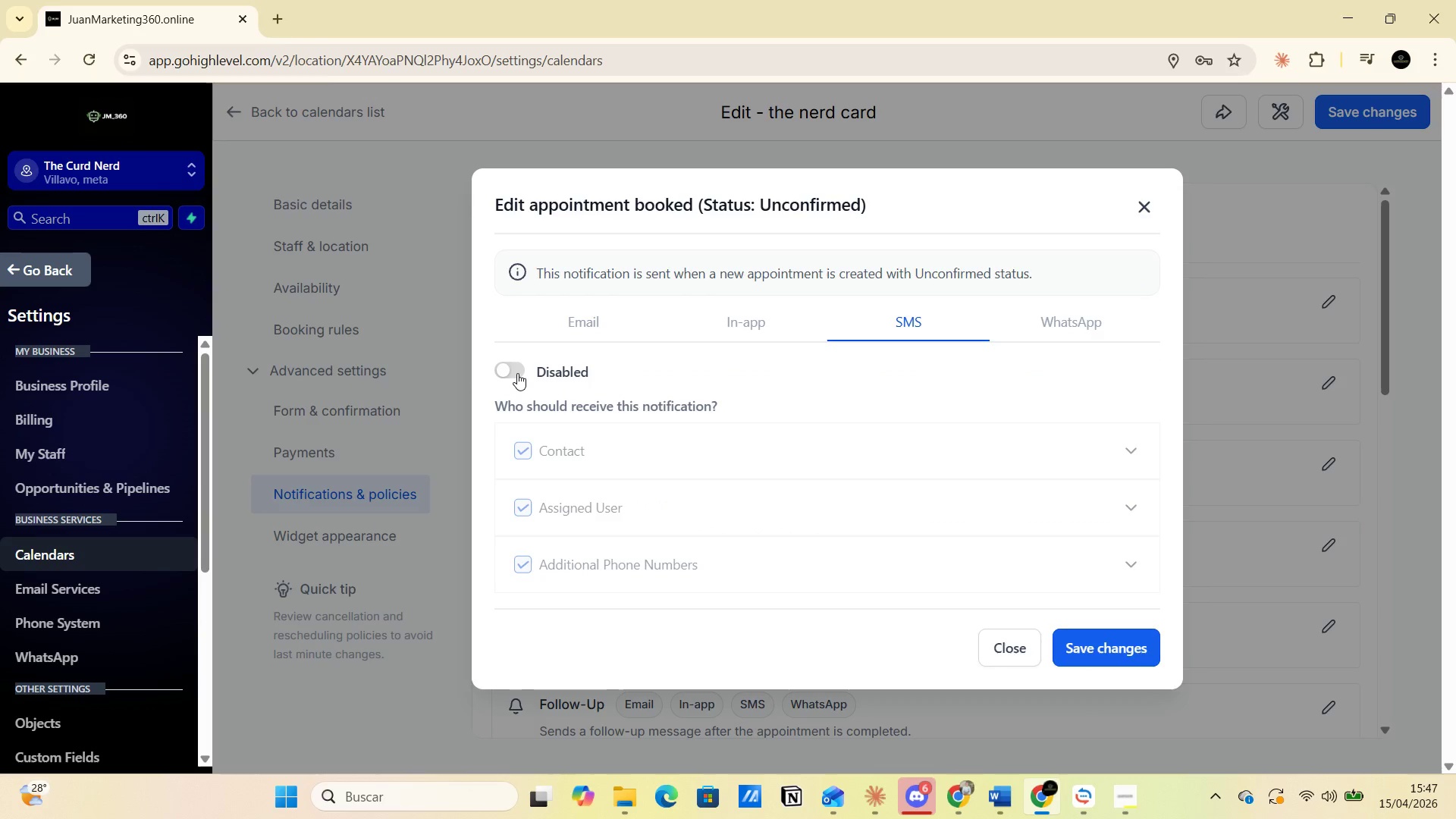 
left_click([517, 373])
 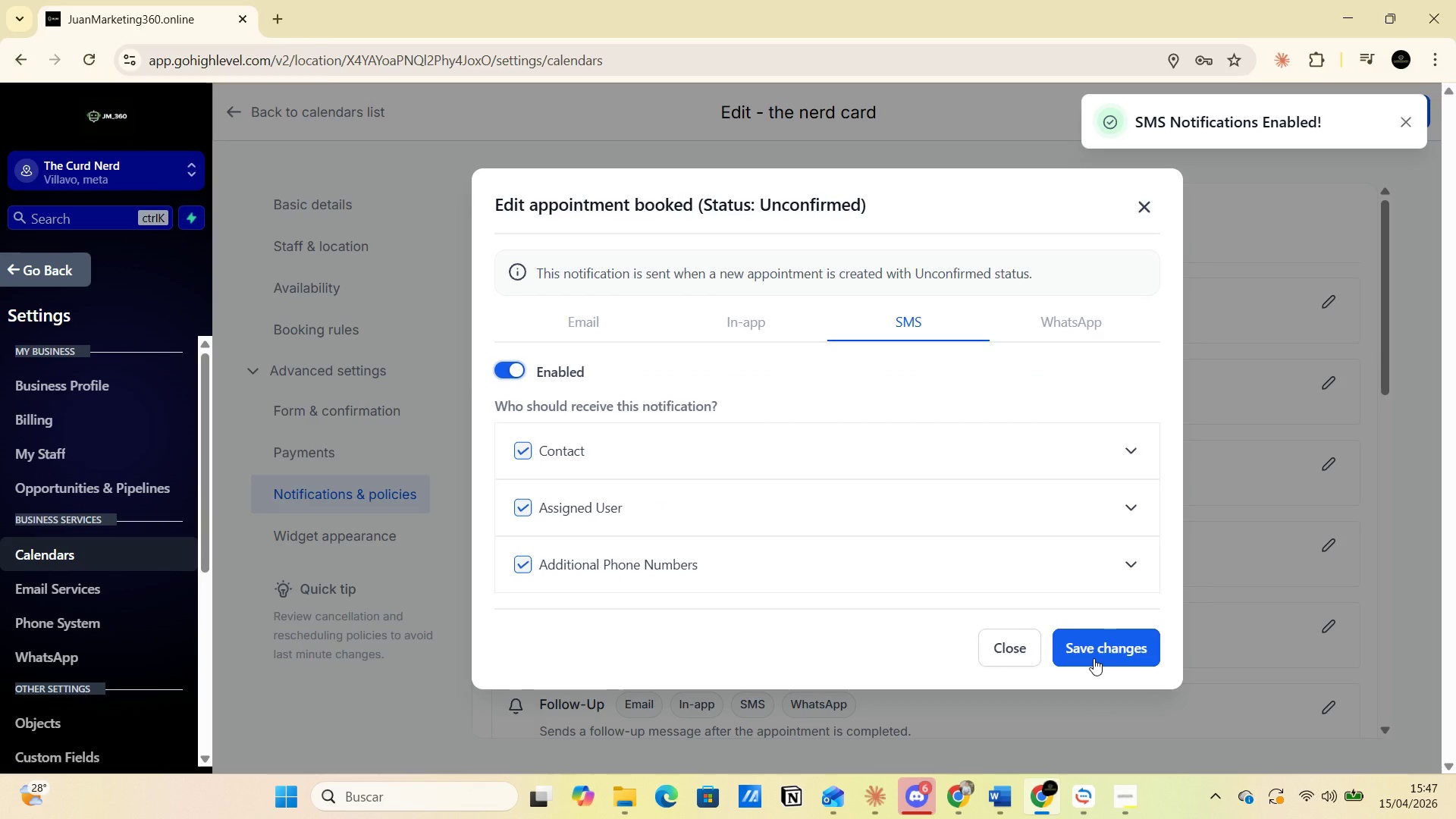 
wait(6.75)
 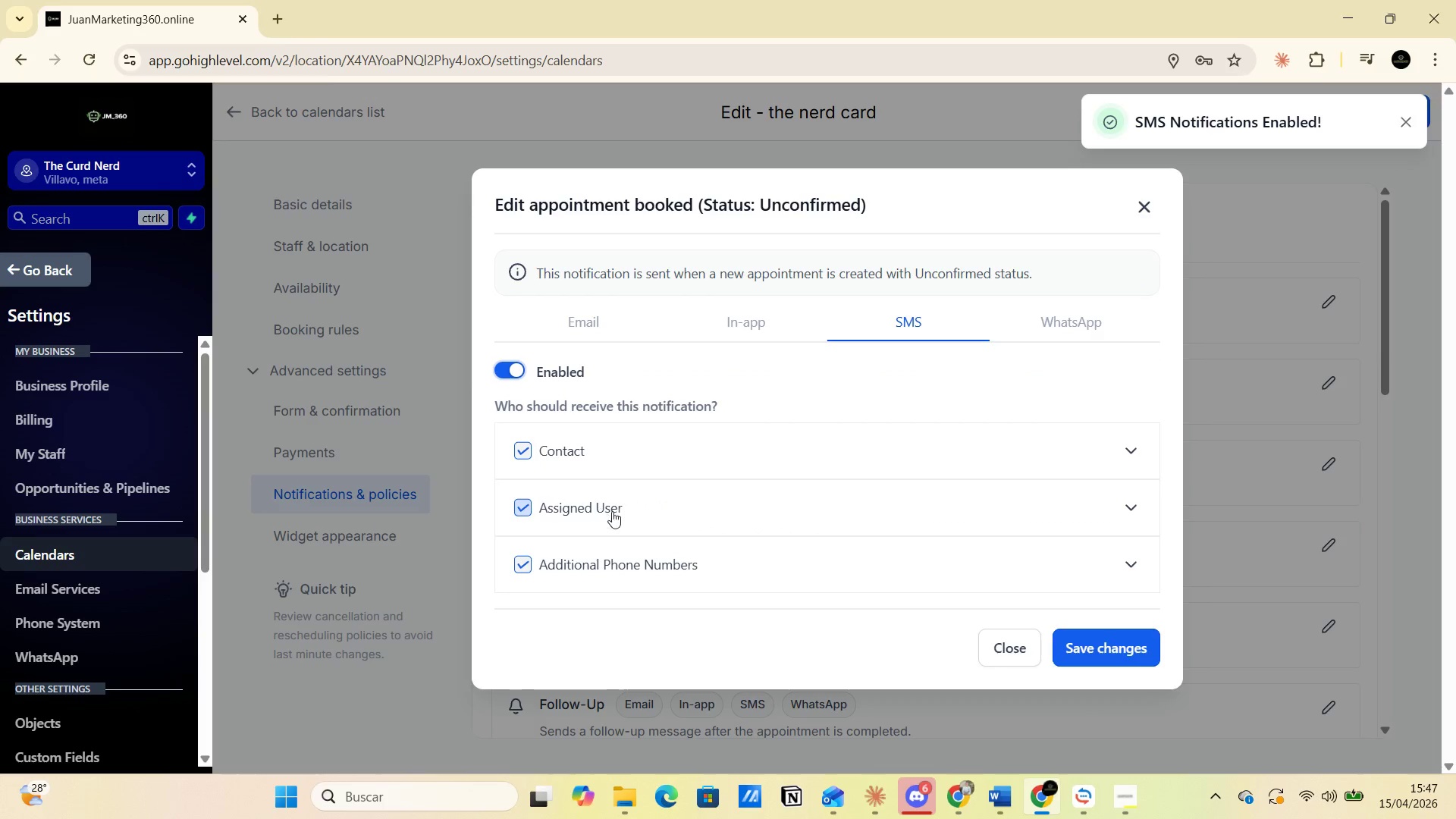 
left_click([1094, 658])
 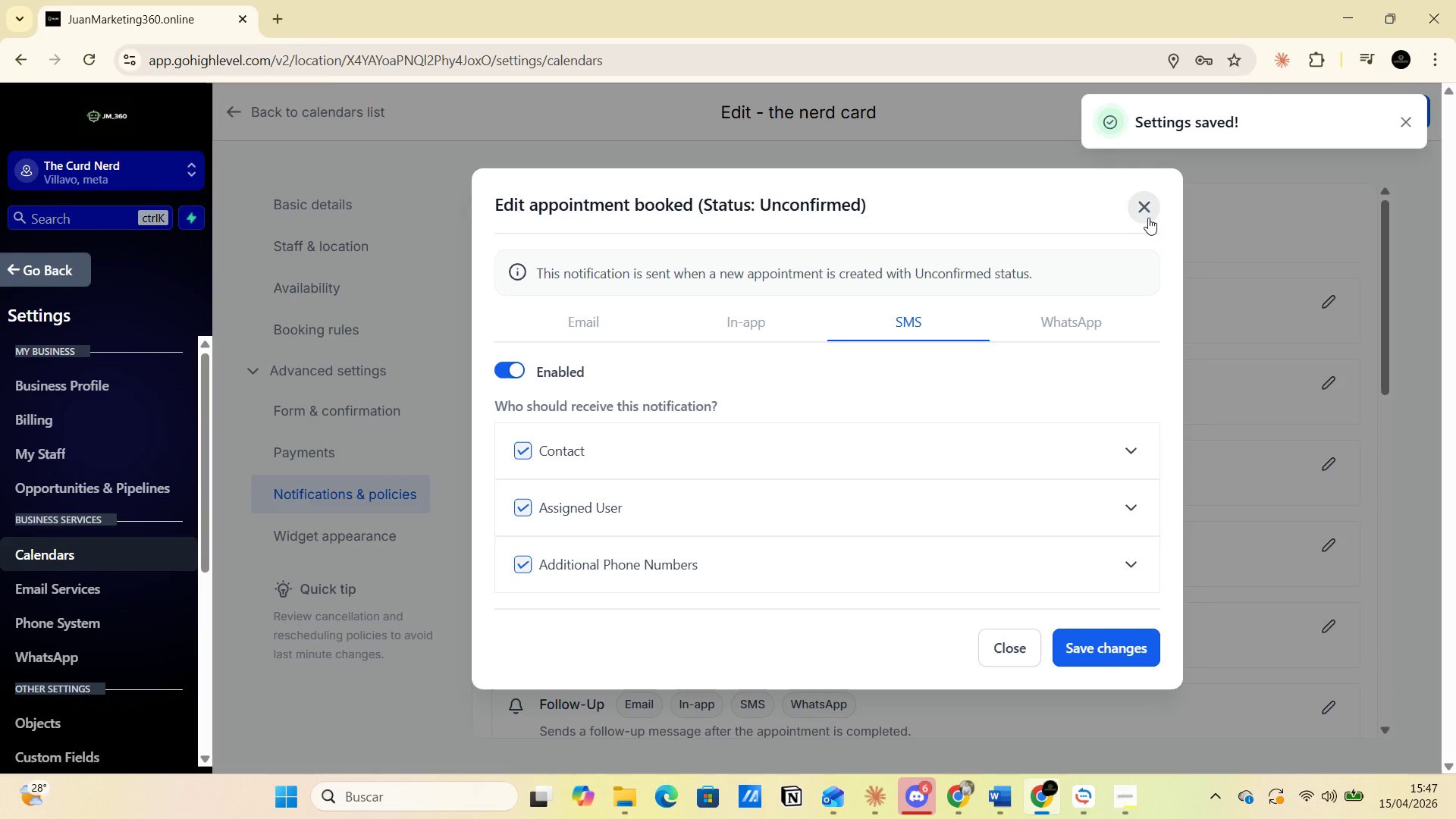 
left_click([1148, 218])
 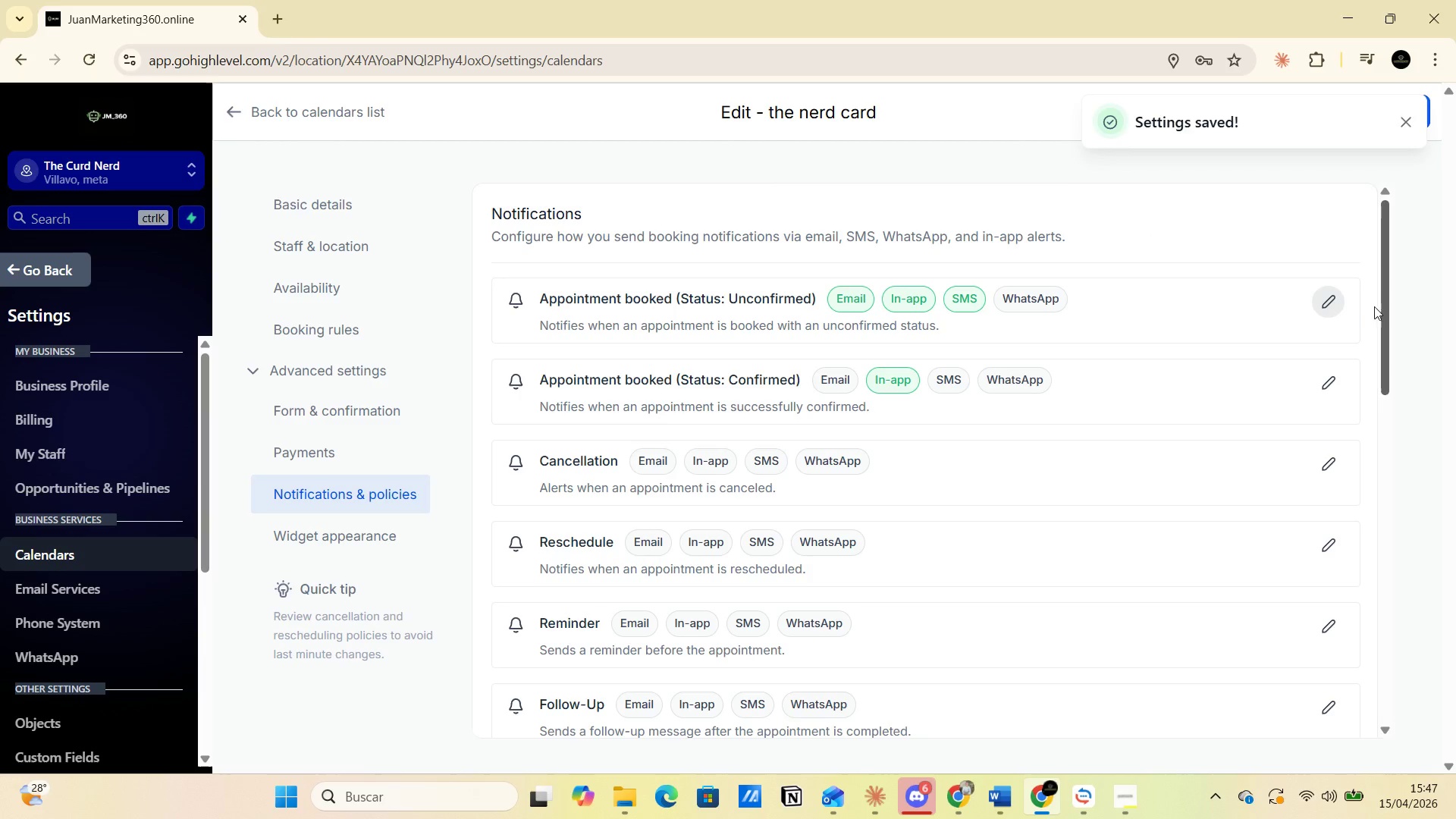 
left_click([1331, 301])
 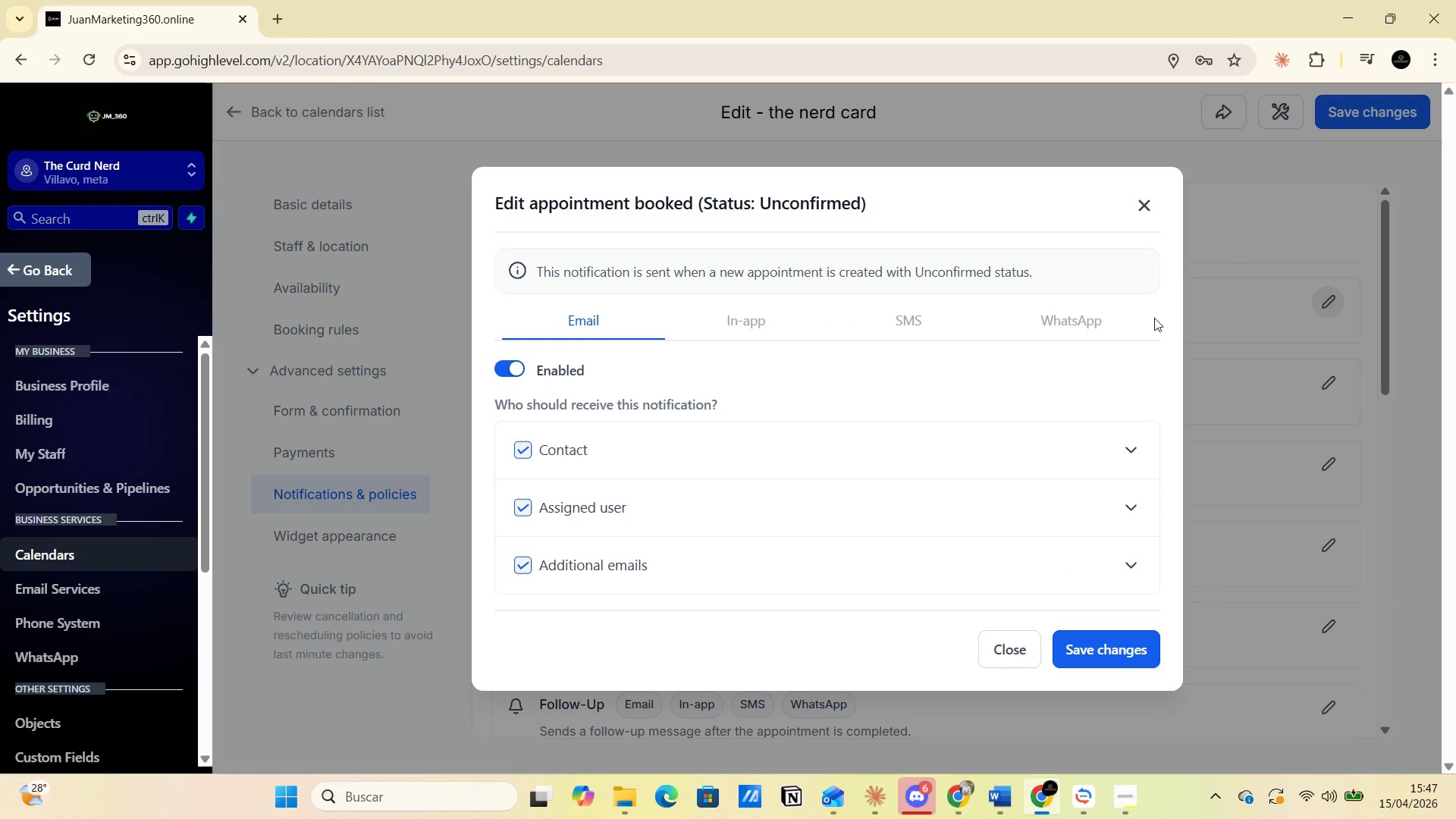 
left_click_drag(start_coordinate=[1080, 318], to_coordinate=[1080, 322])
 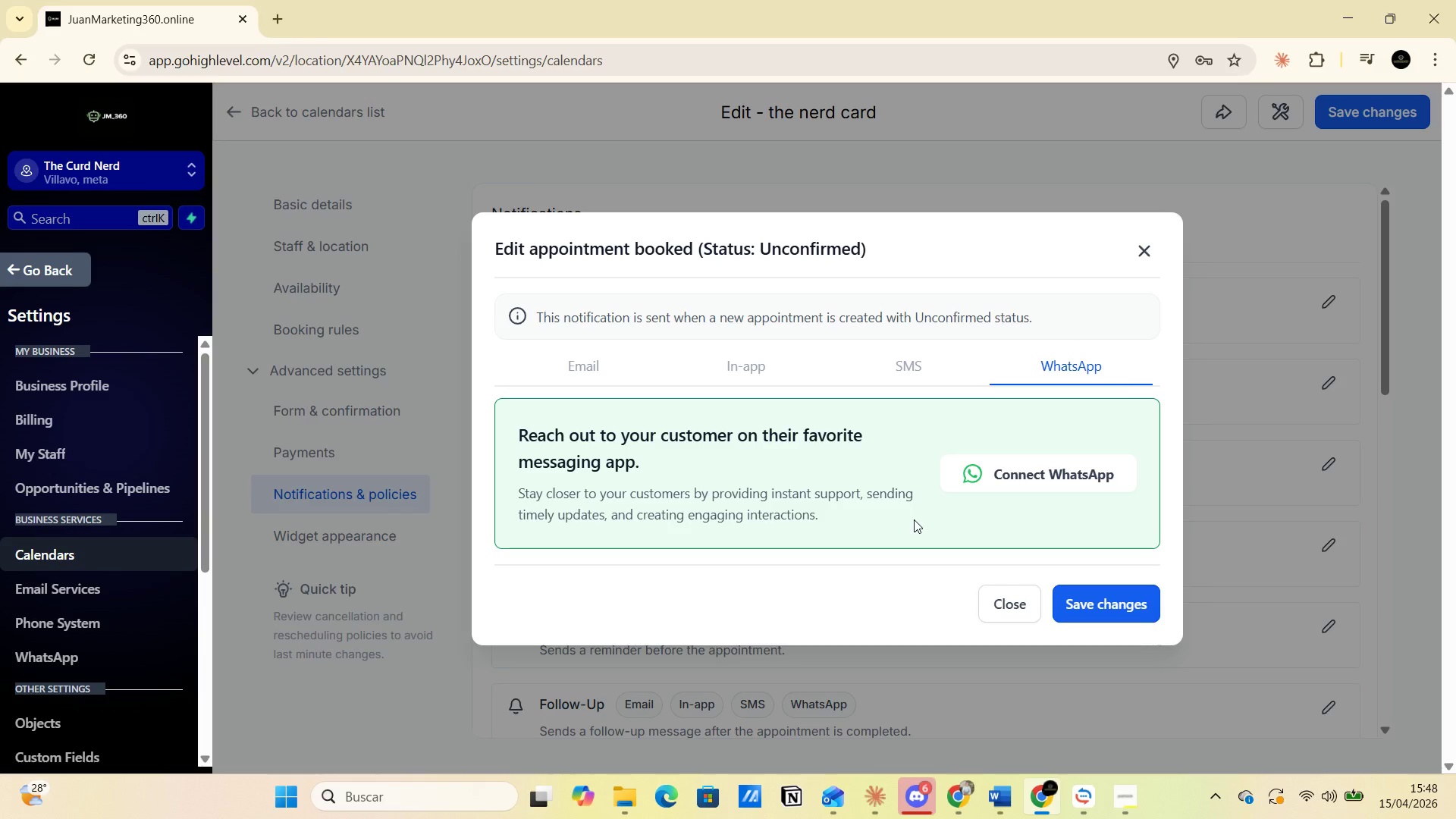 
wait(52.17)
 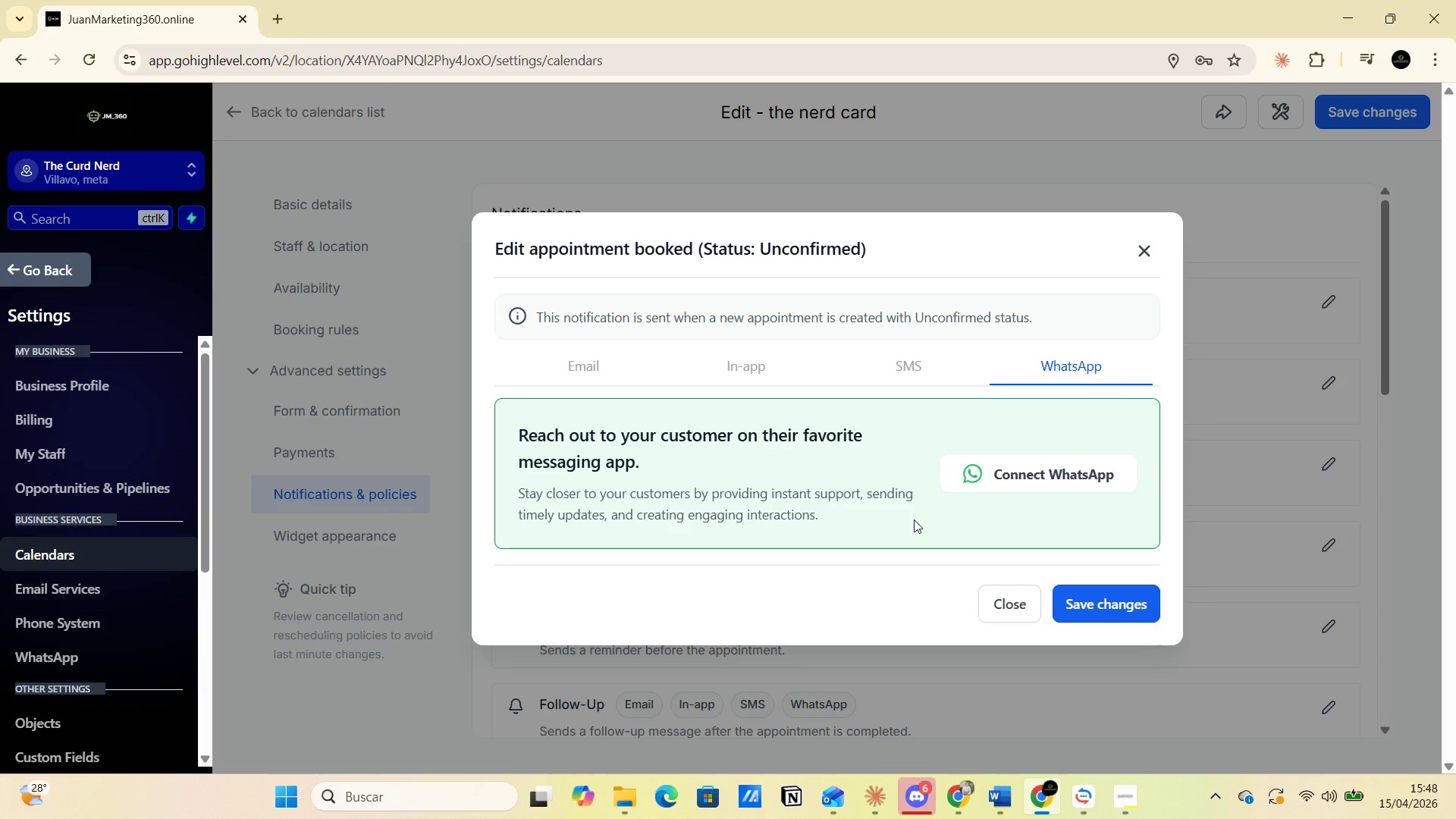 
left_click([1150, 246])
 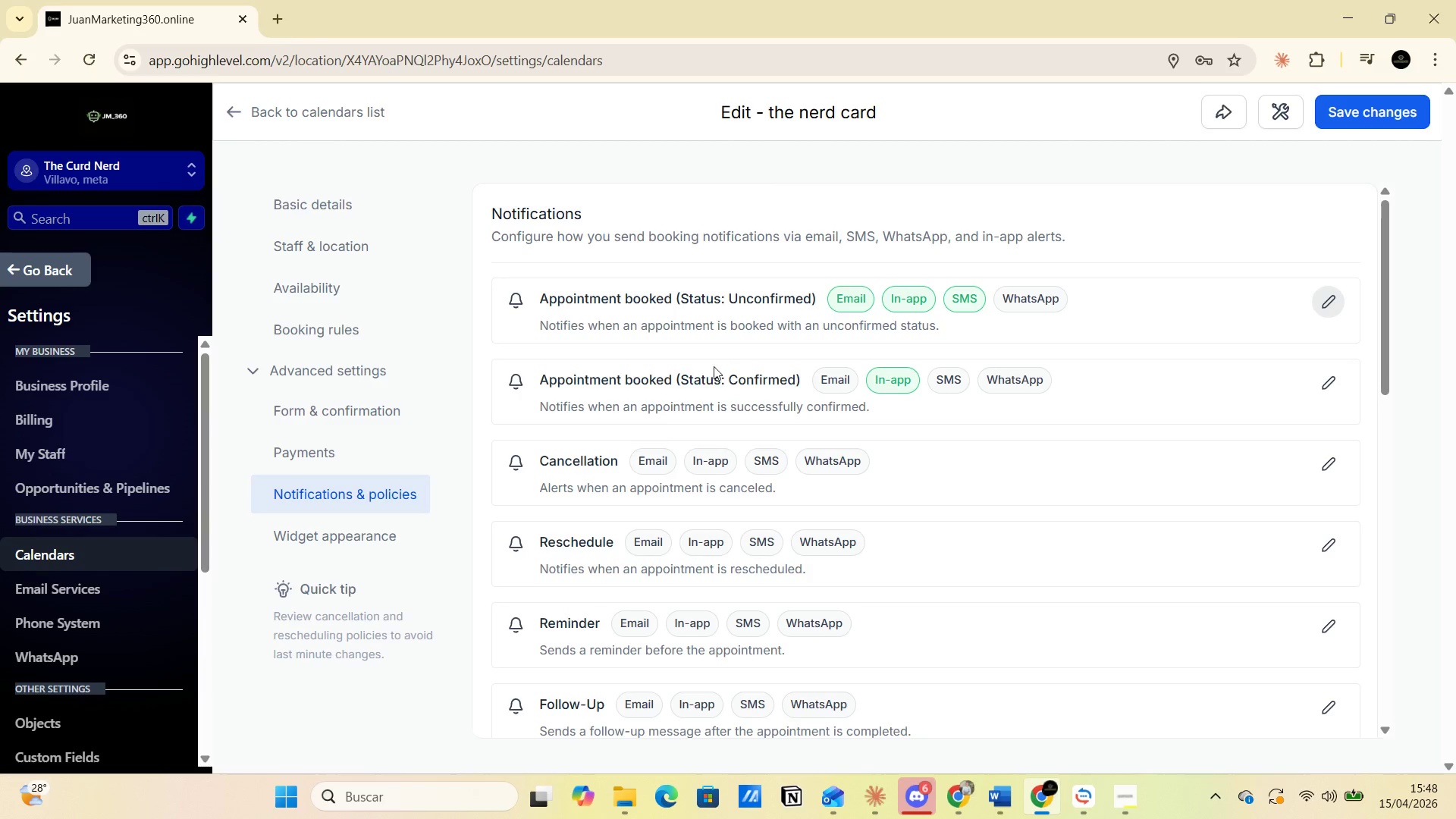 
left_click_drag(start_coordinate=[727, 381], to_coordinate=[794, 380])
 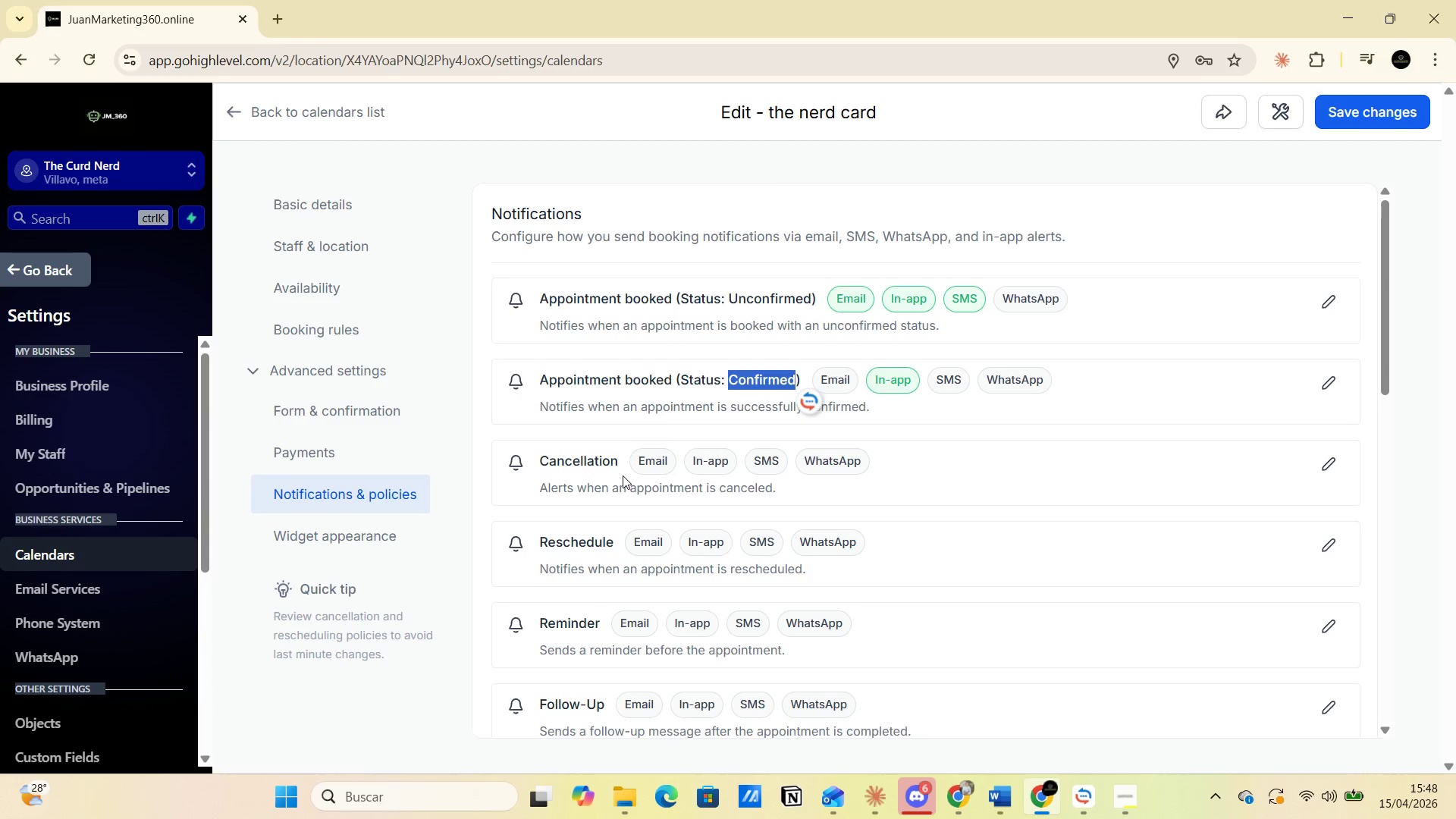 
left_click_drag(start_coordinate=[627, 464], to_coordinate=[680, 463])
 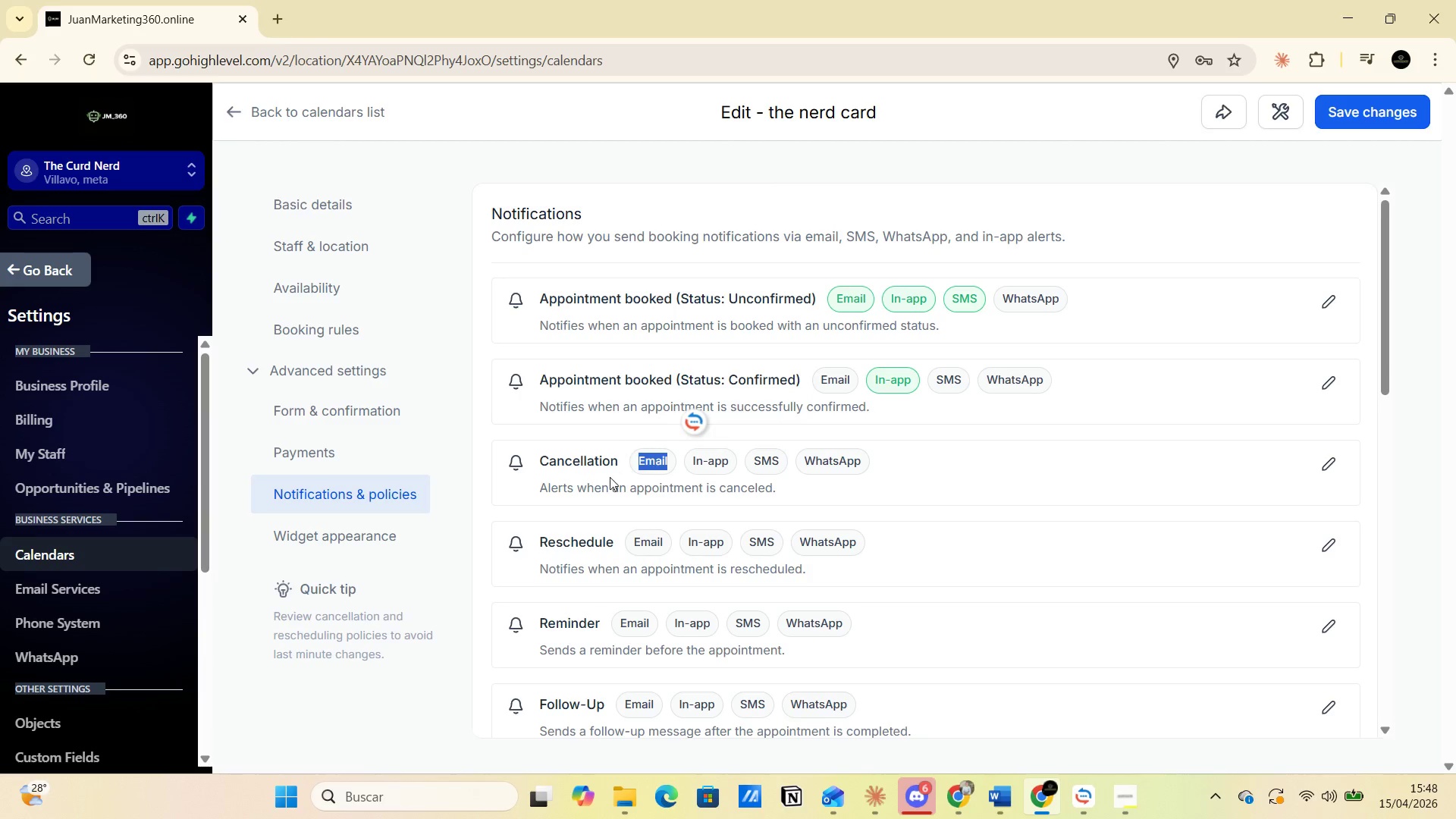 
scroll: coordinate [601, 491], scroll_direction: down, amount: 1.0
 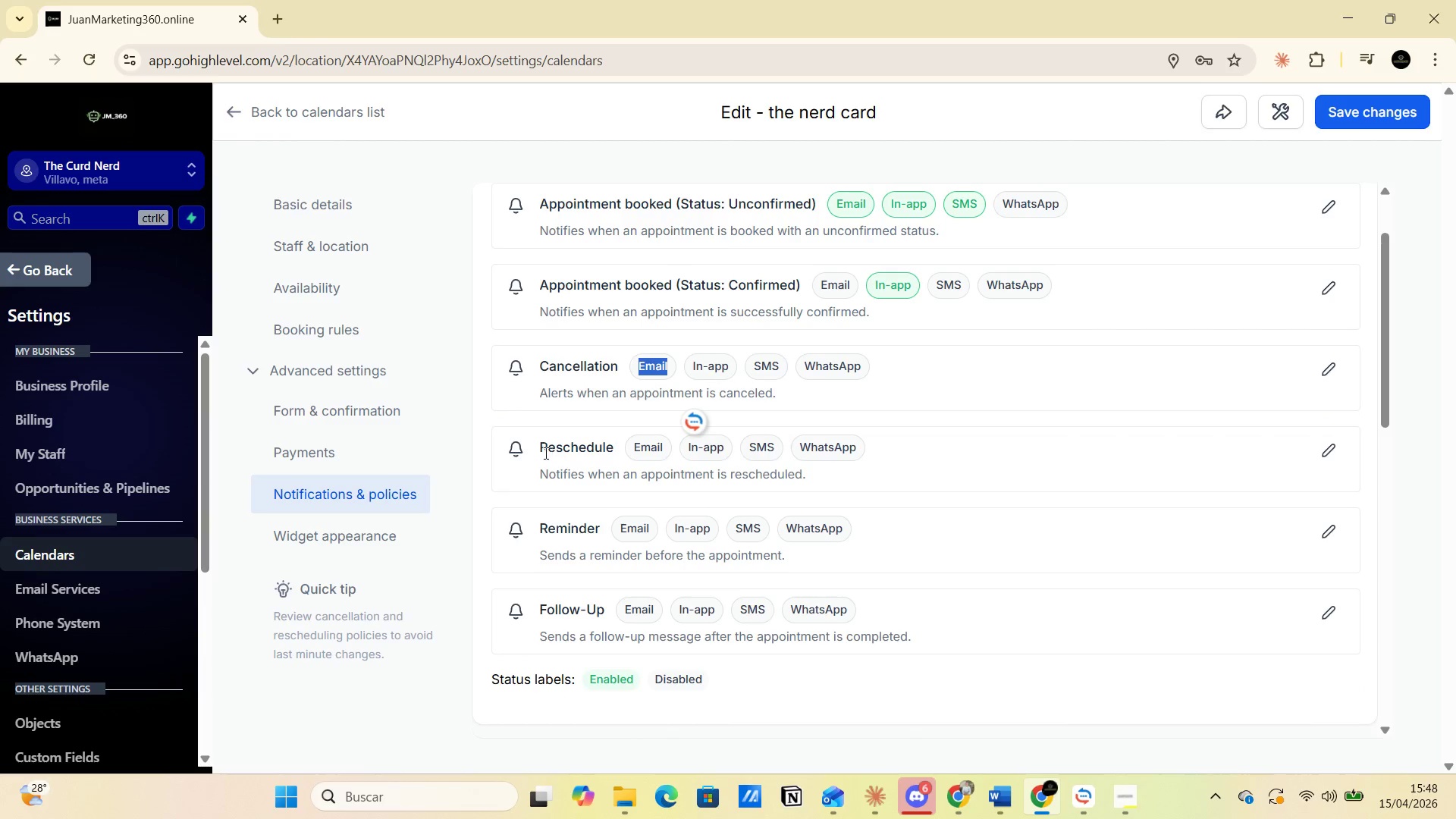 
left_click_drag(start_coordinate=[532, 447], to_coordinate=[642, 448])
 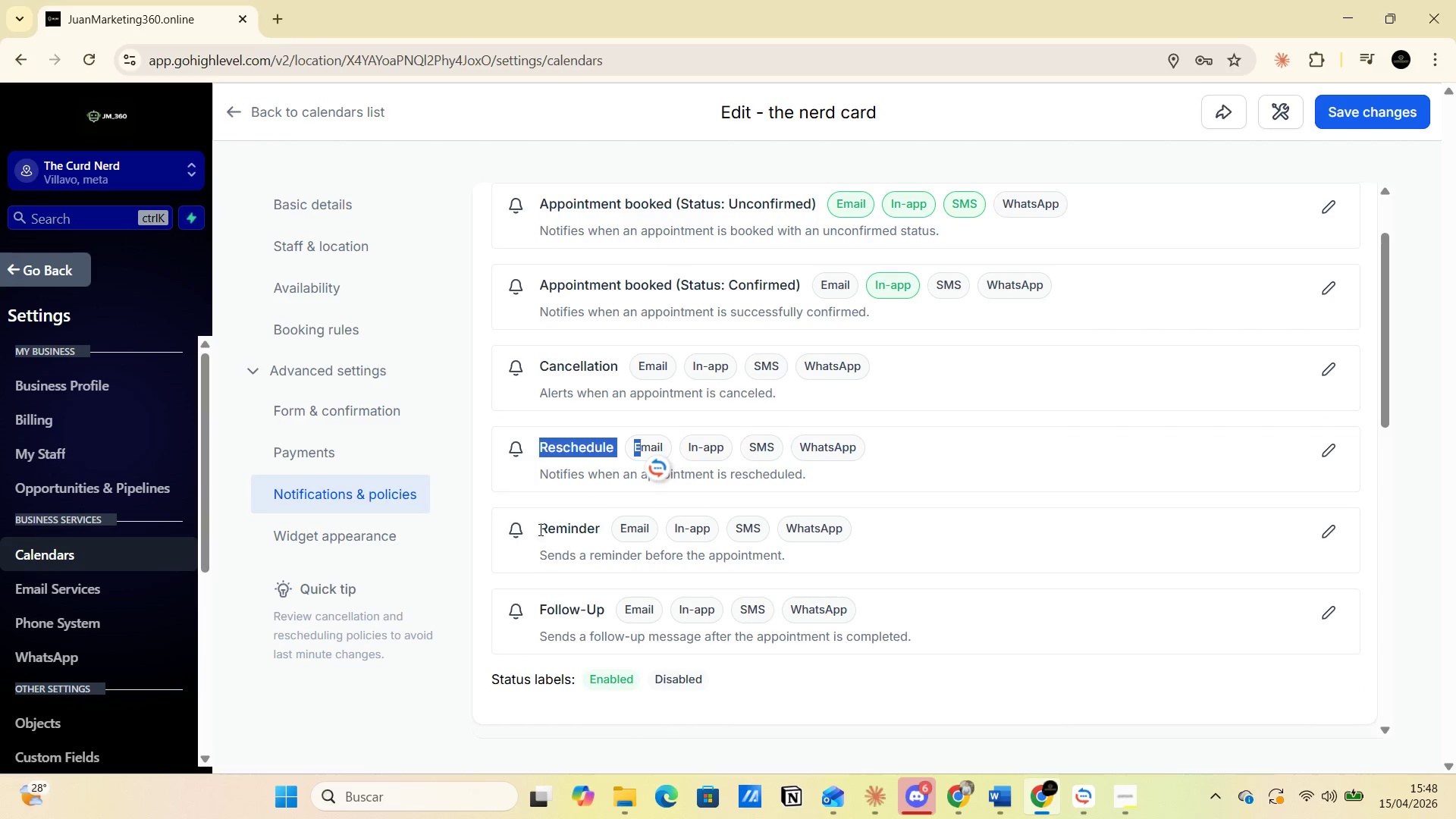 
left_click_drag(start_coordinate=[539, 522], to_coordinate=[609, 526])
 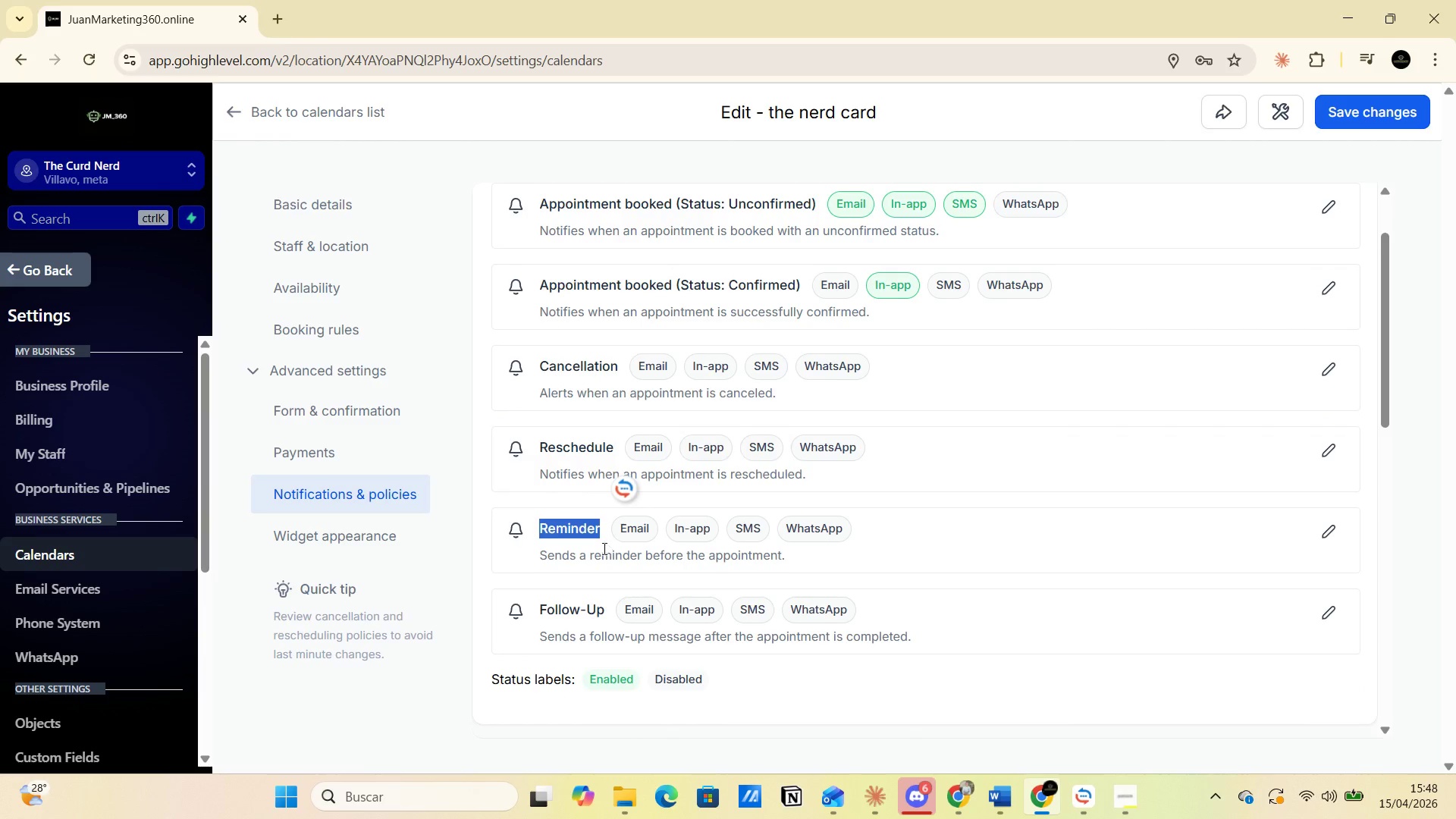 
scroll: coordinate [603, 548], scroll_direction: down, amount: 1.0
 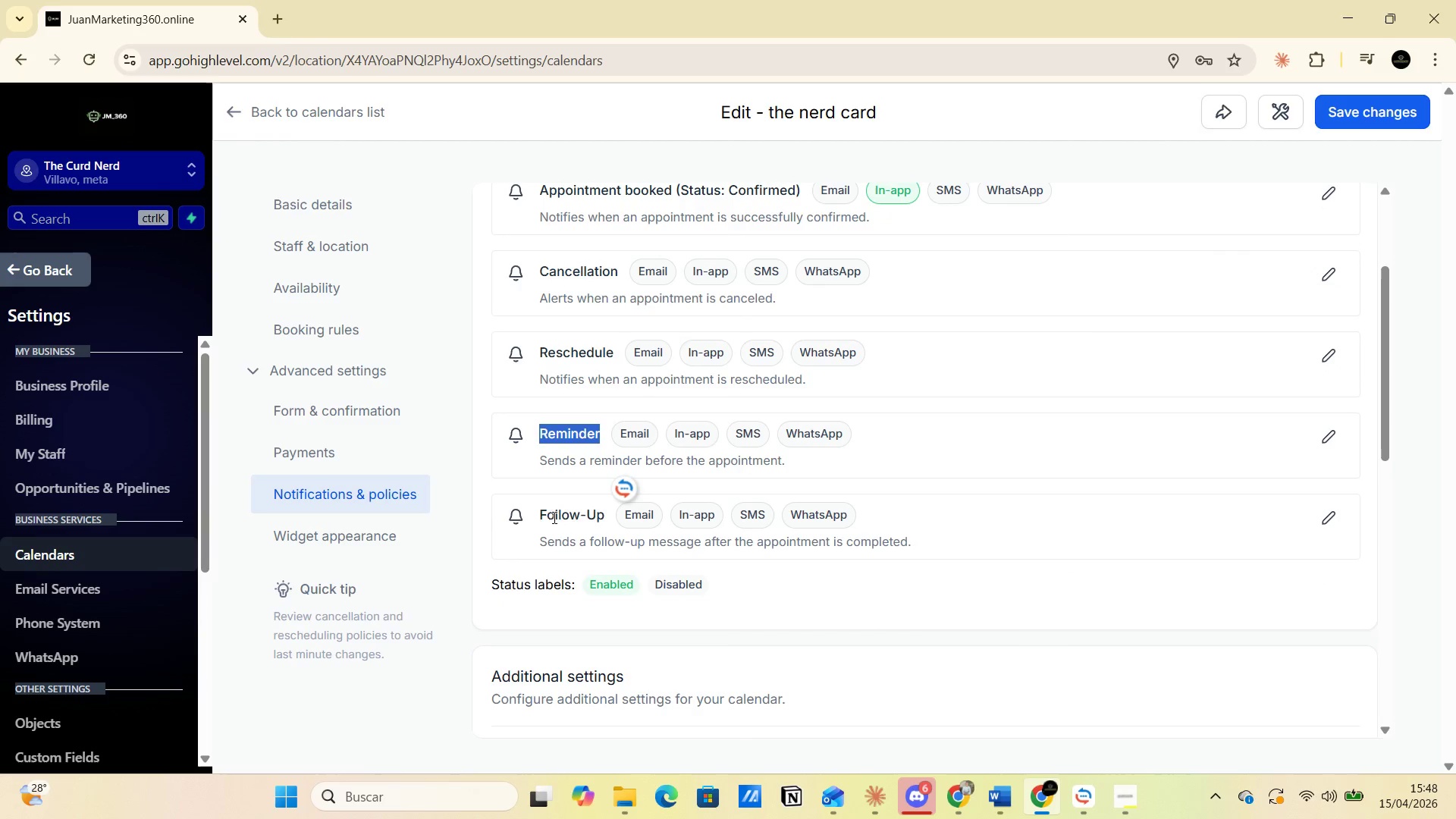 
left_click_drag(start_coordinate=[549, 513], to_coordinate=[635, 516])
 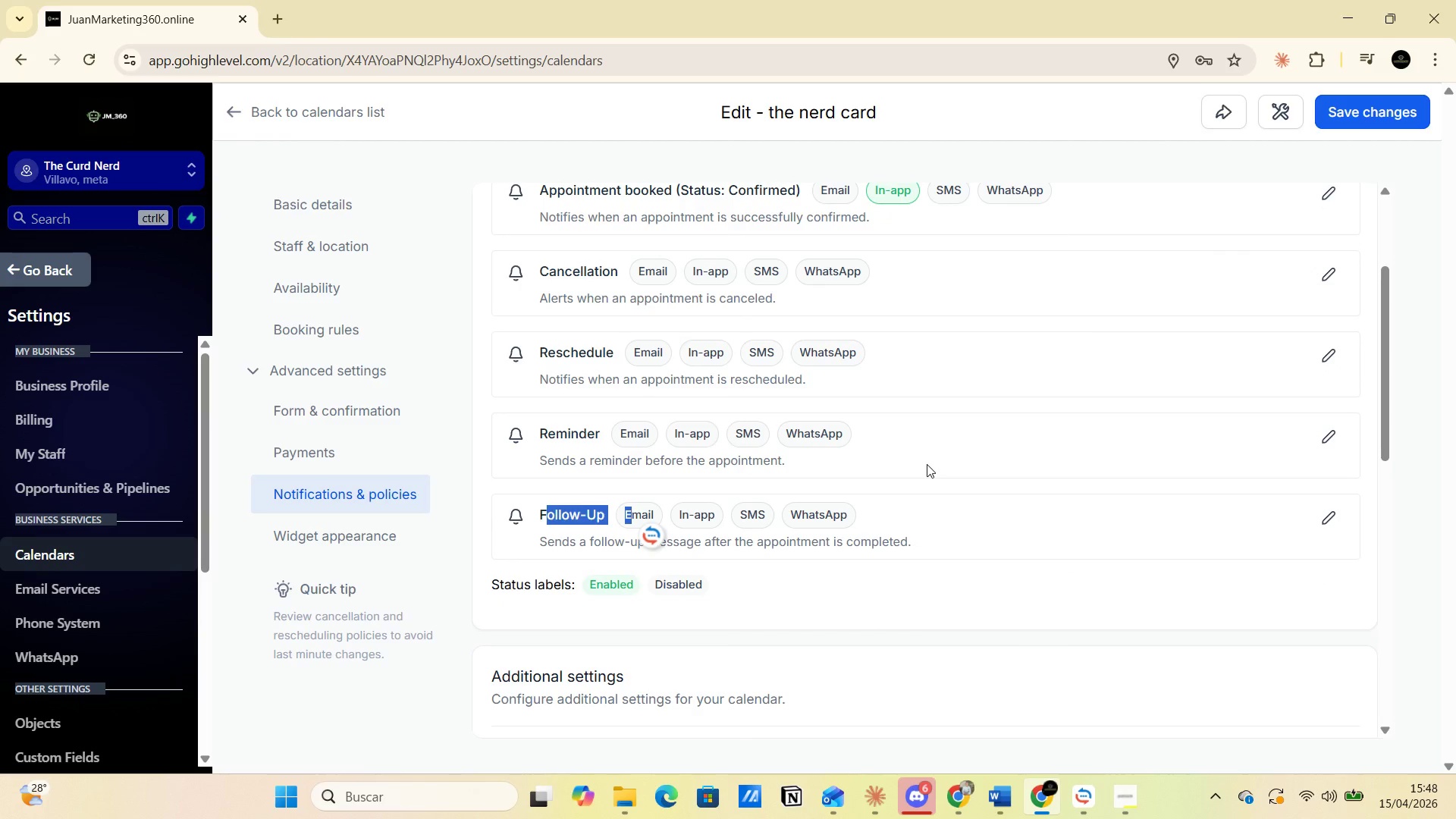 
scroll: coordinate [927, 476], scroll_direction: down, amount: 6.0
 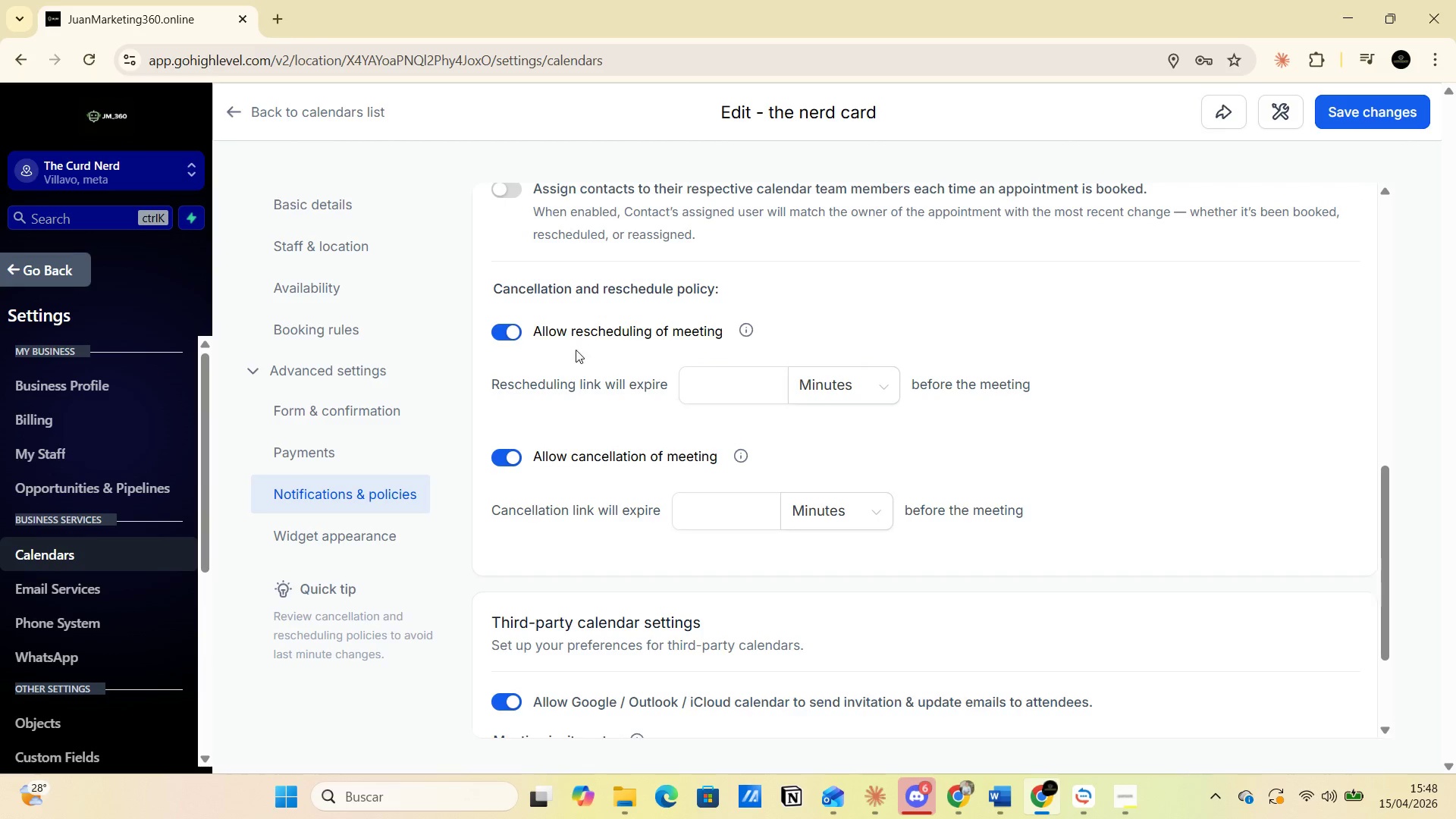 
left_click_drag(start_coordinate=[571, 334], to_coordinate=[724, 333])
 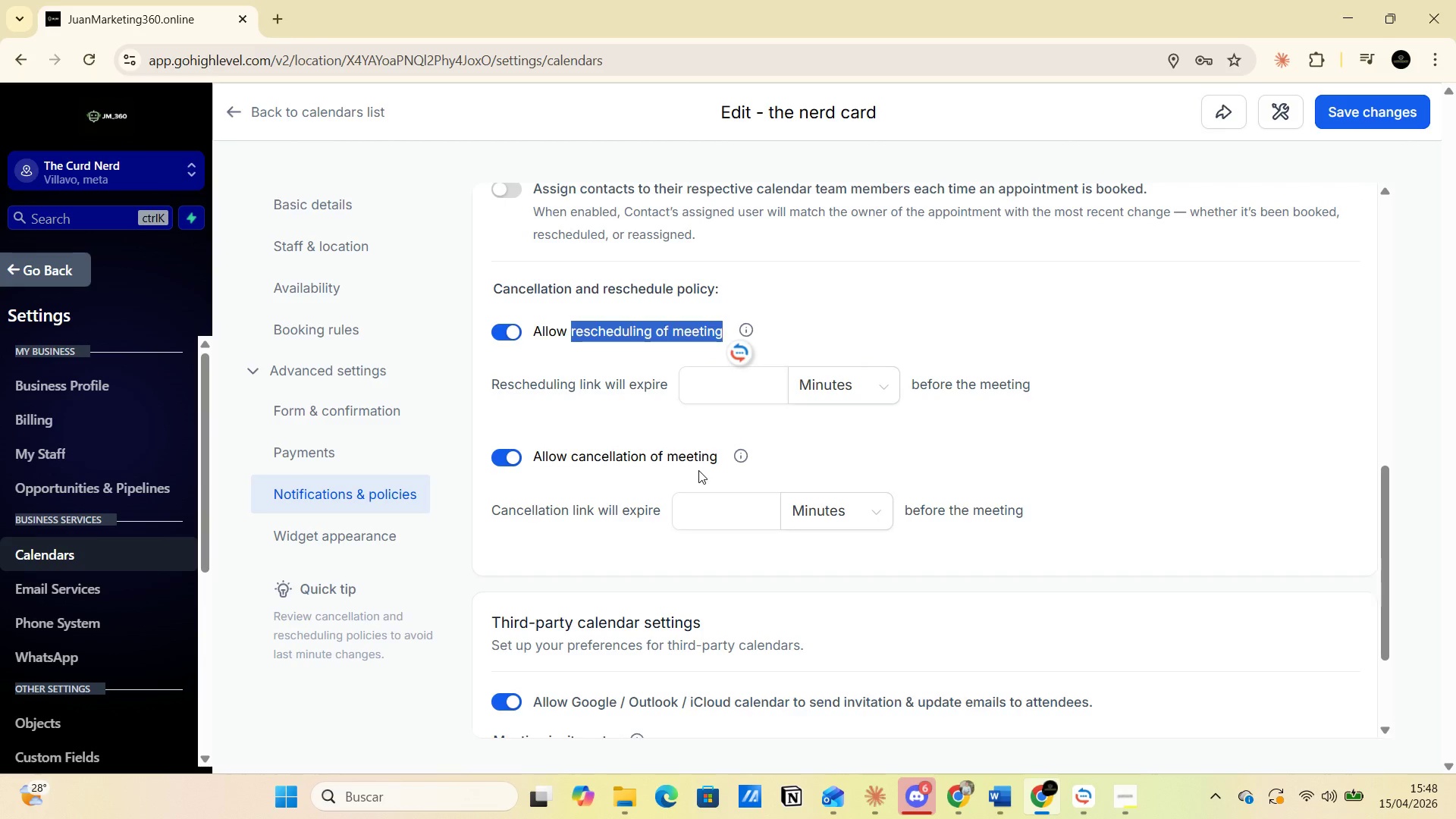 
scroll: coordinate [634, 408], scroll_direction: down, amount: 3.0
 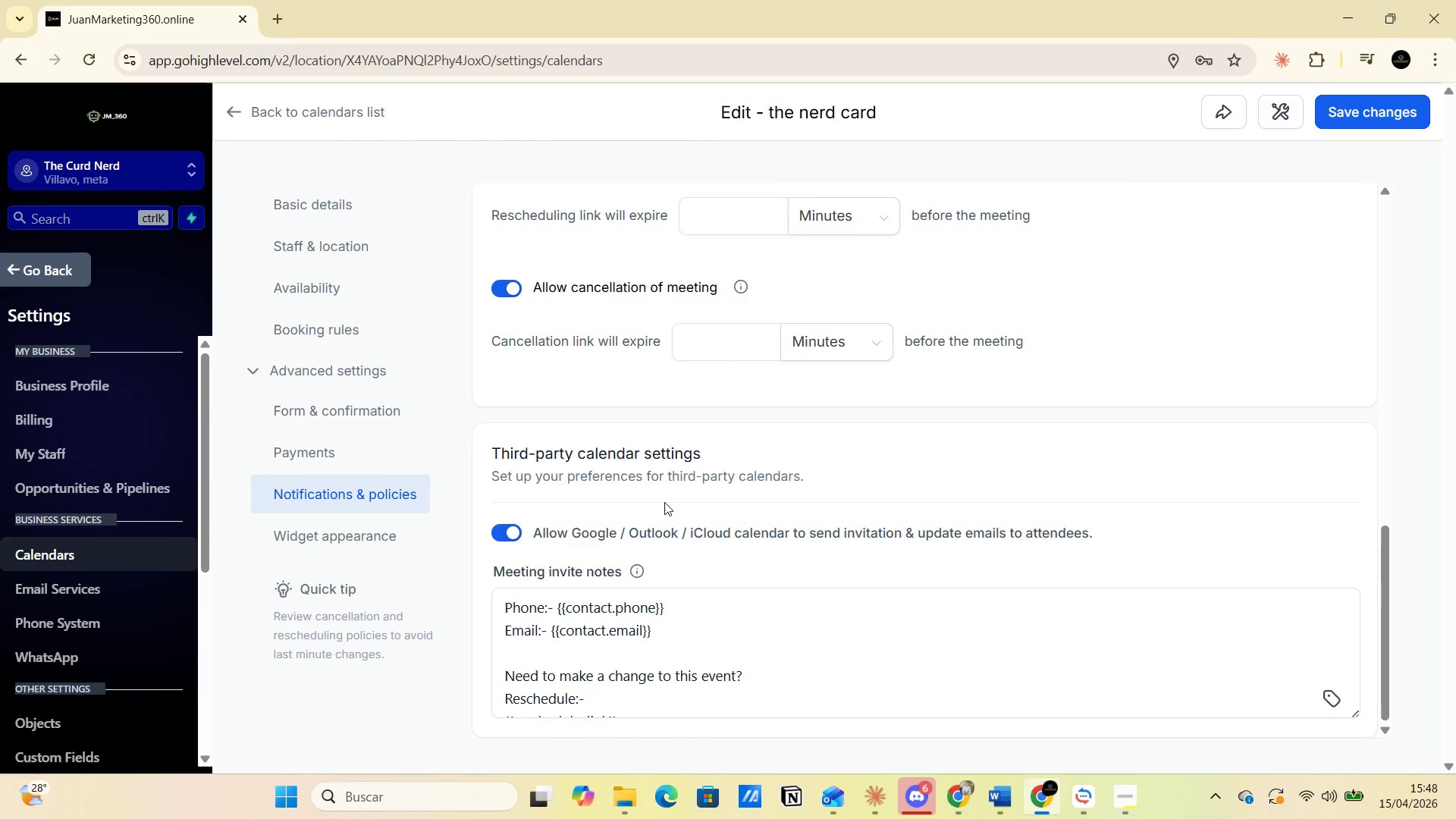 
scroll: coordinate [664, 504], scroll_direction: up, amount: 3.0
 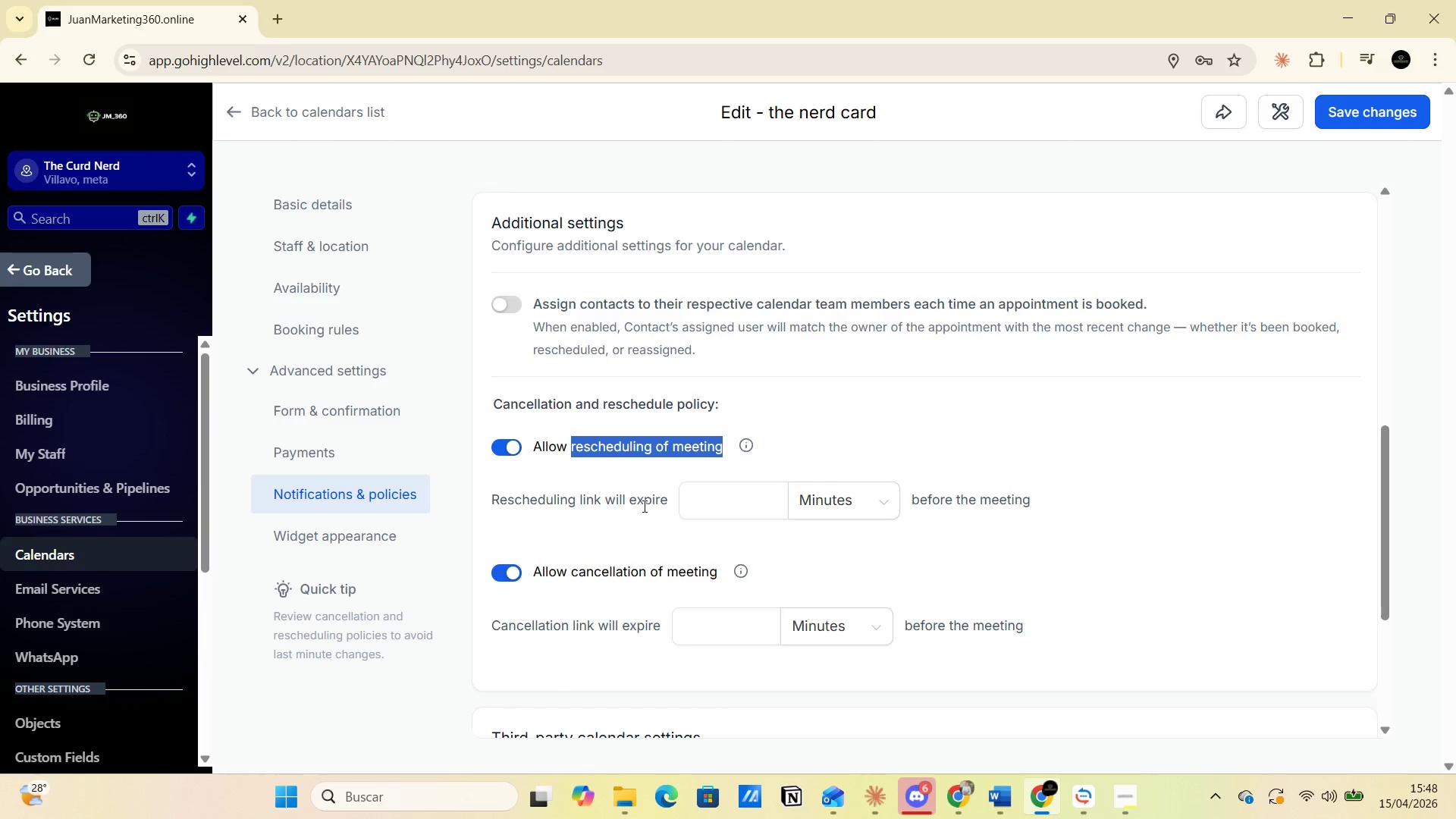 
scroll: coordinate [639, 513], scroll_direction: down, amount: 4.0
 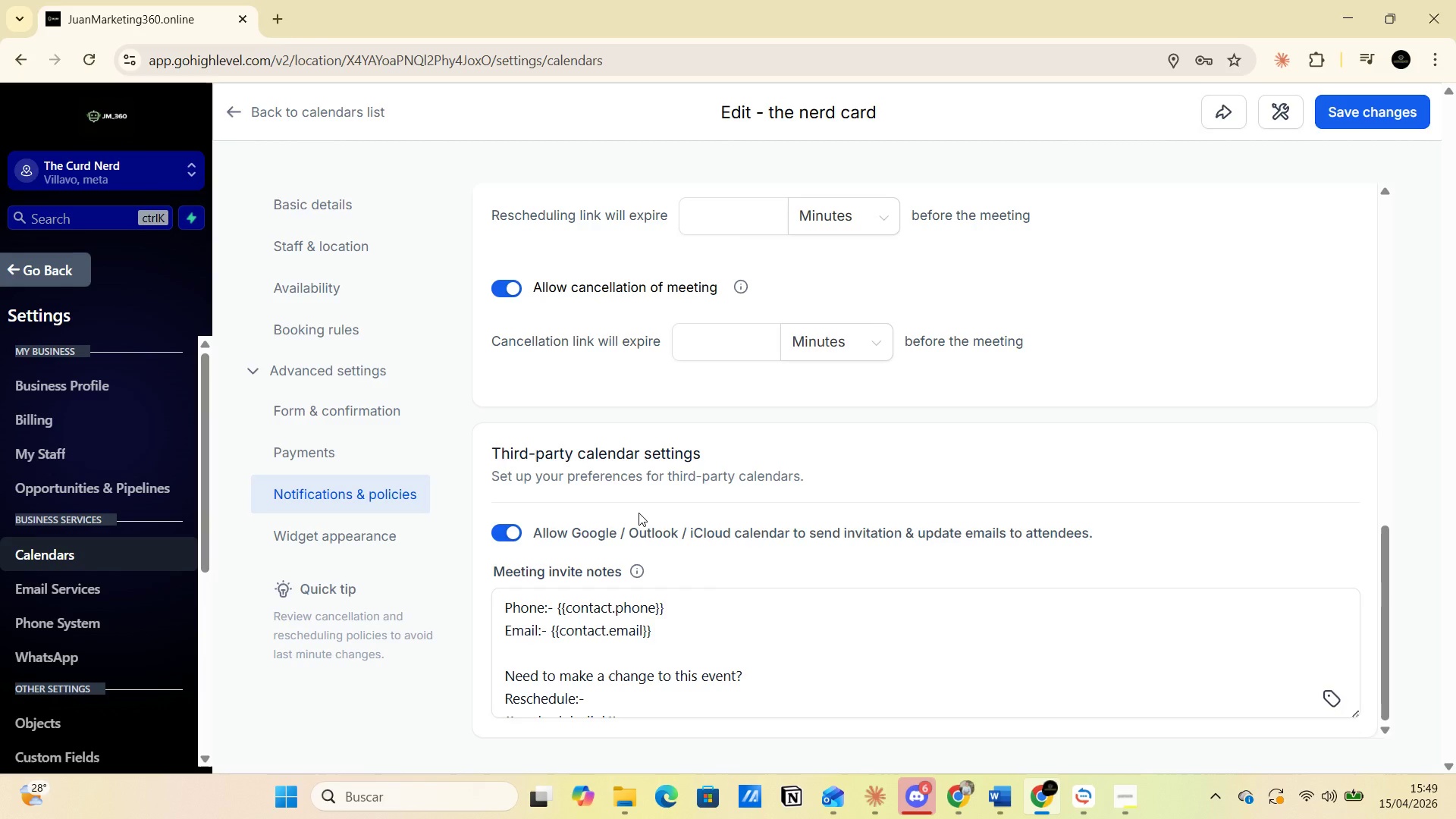 
wait(6.61)
 